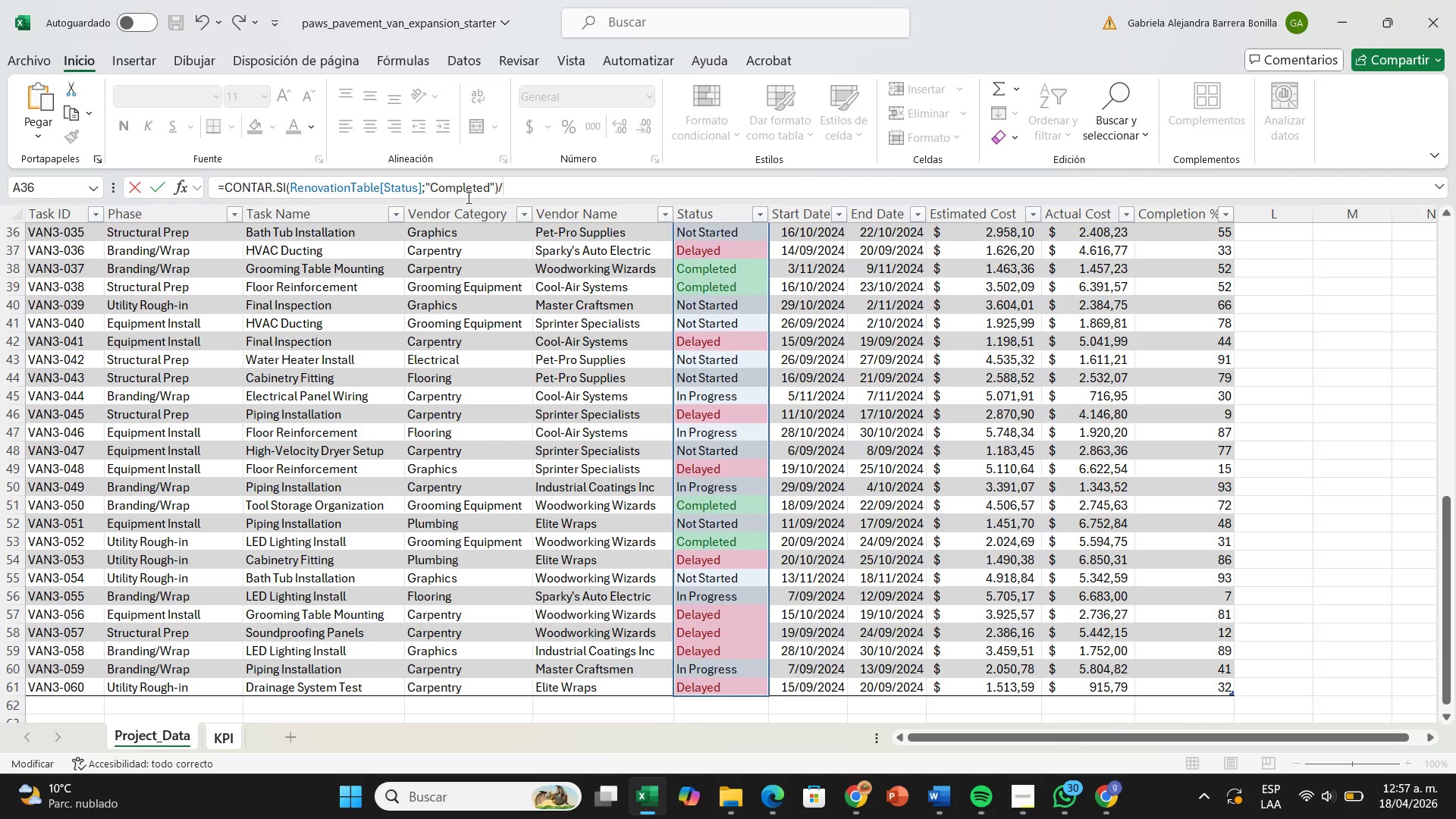 
type(cont)
 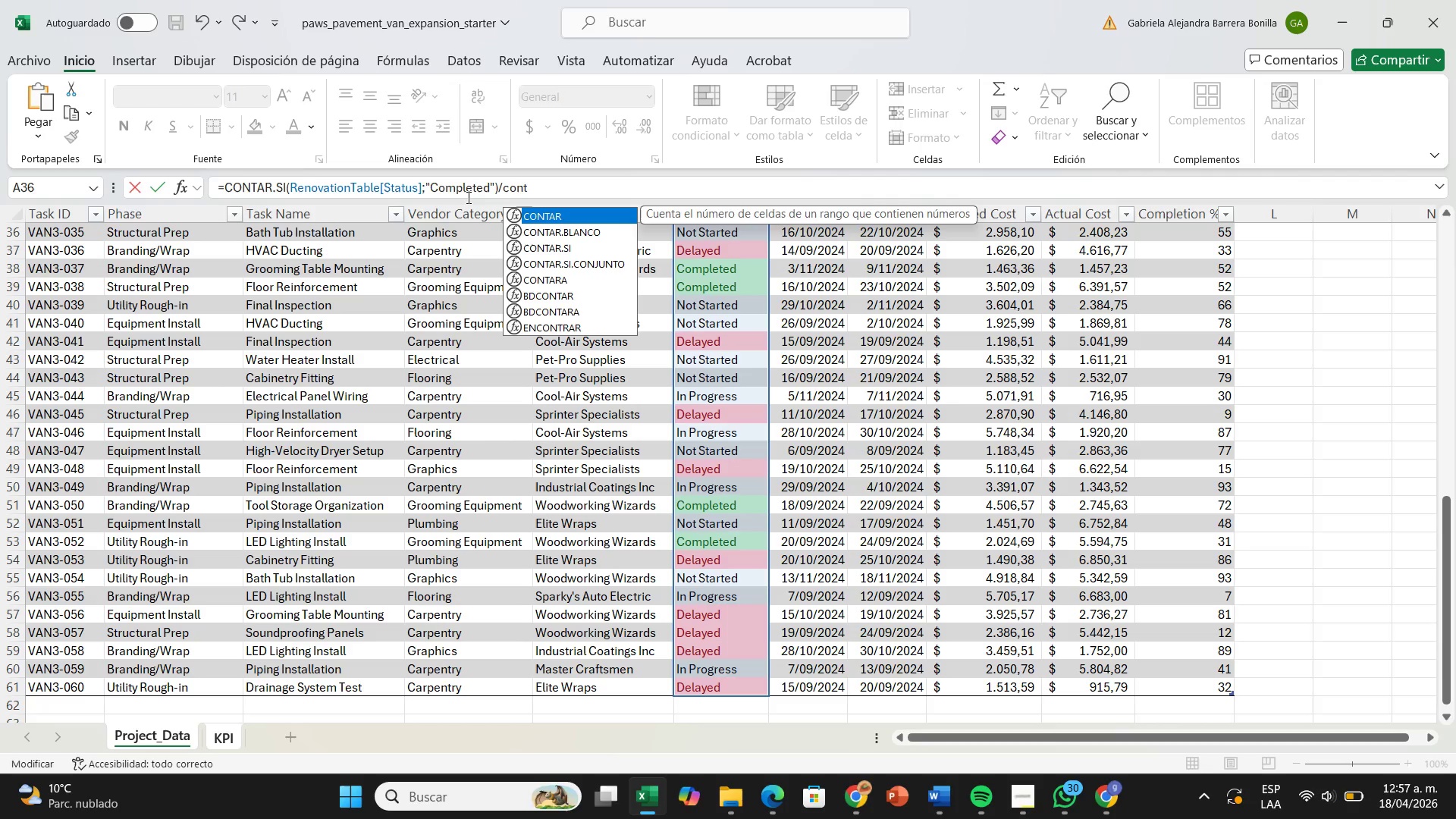 
wait(26.16)
 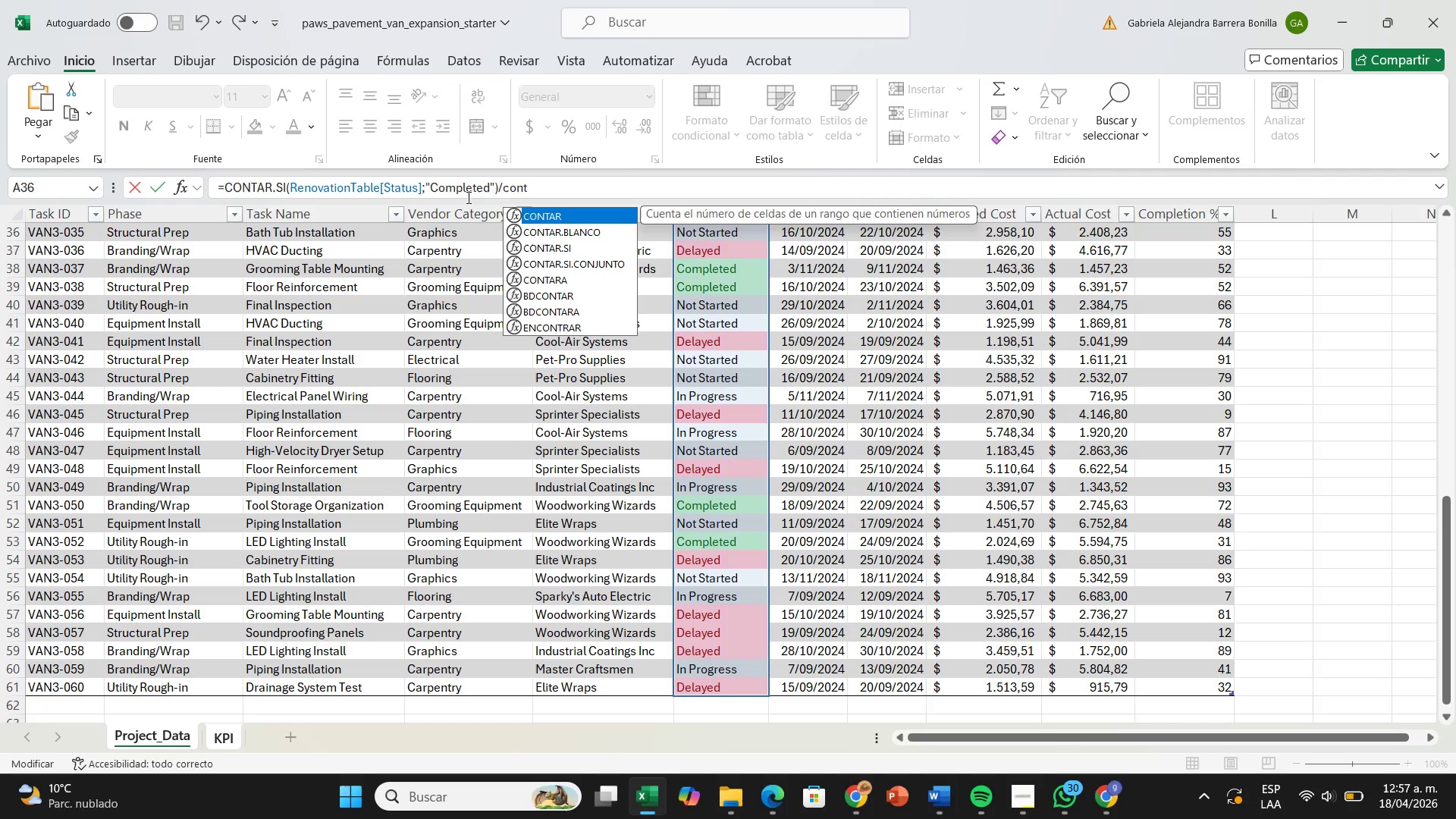 
double_click([549, 276])
 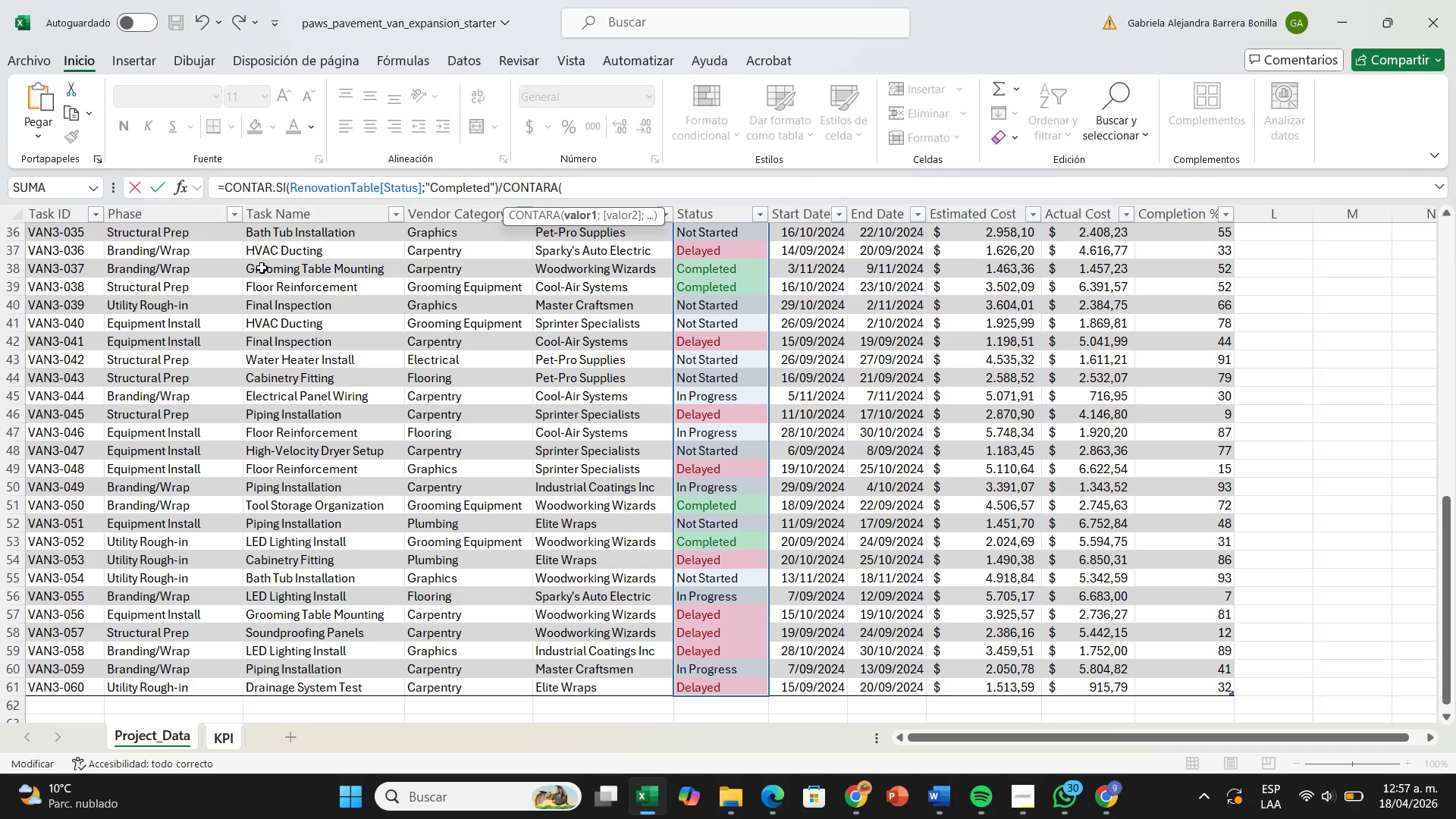 
wait(12.94)
 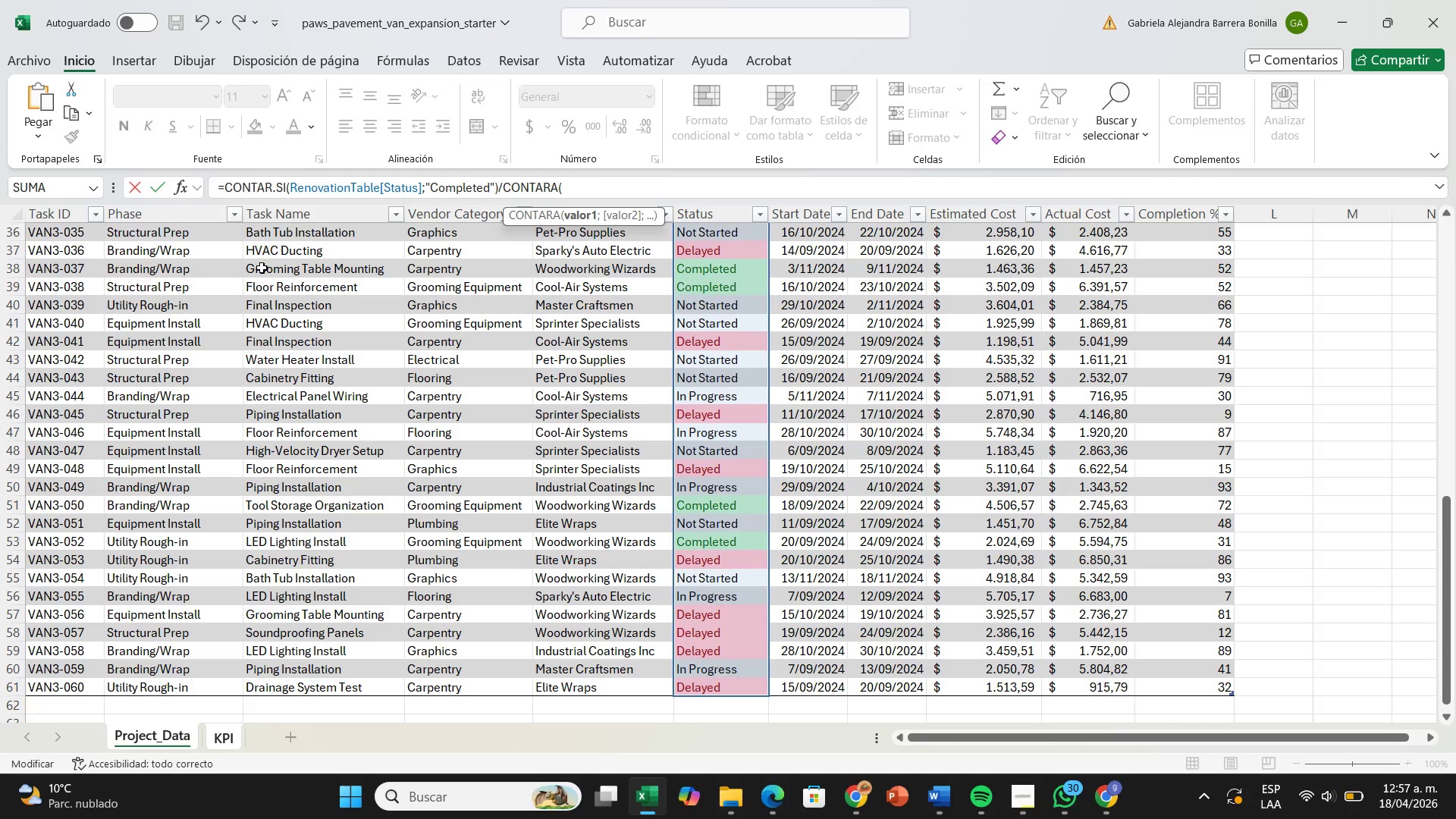 
type(rebo)
key(Backspace)
key(Backspace)
type(no)
 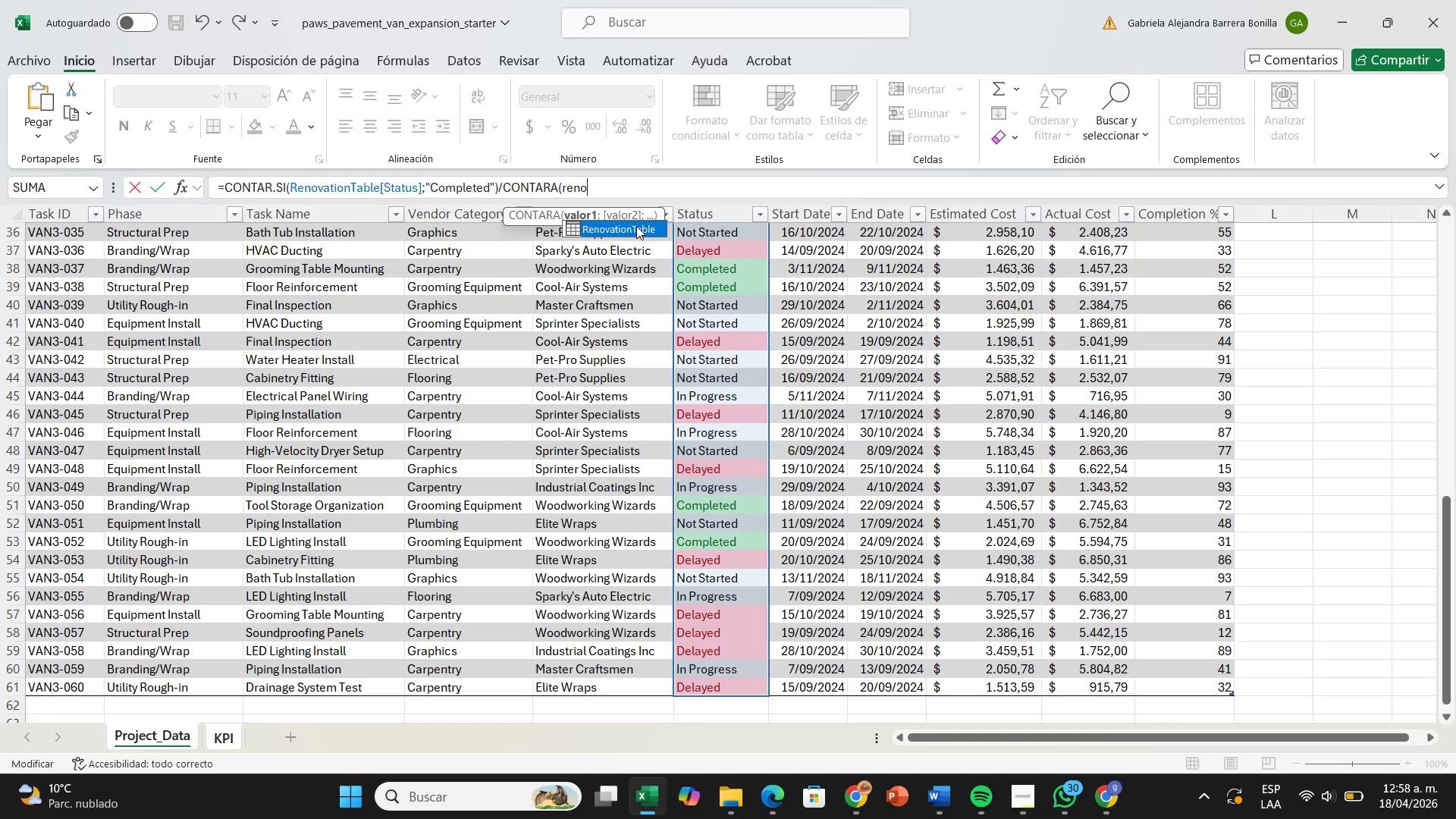 
double_click([632, 226])
 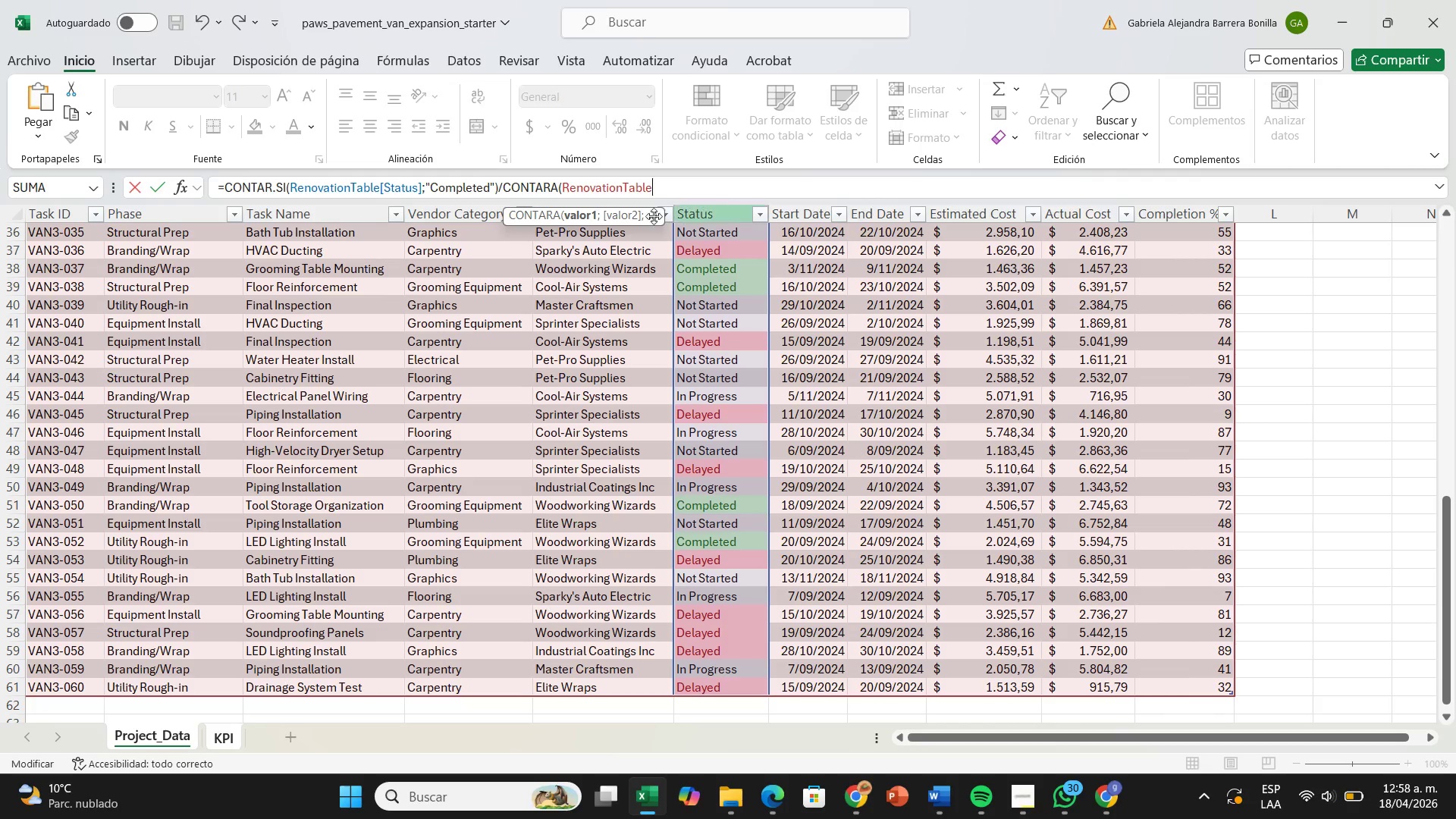 
wait(7.52)
 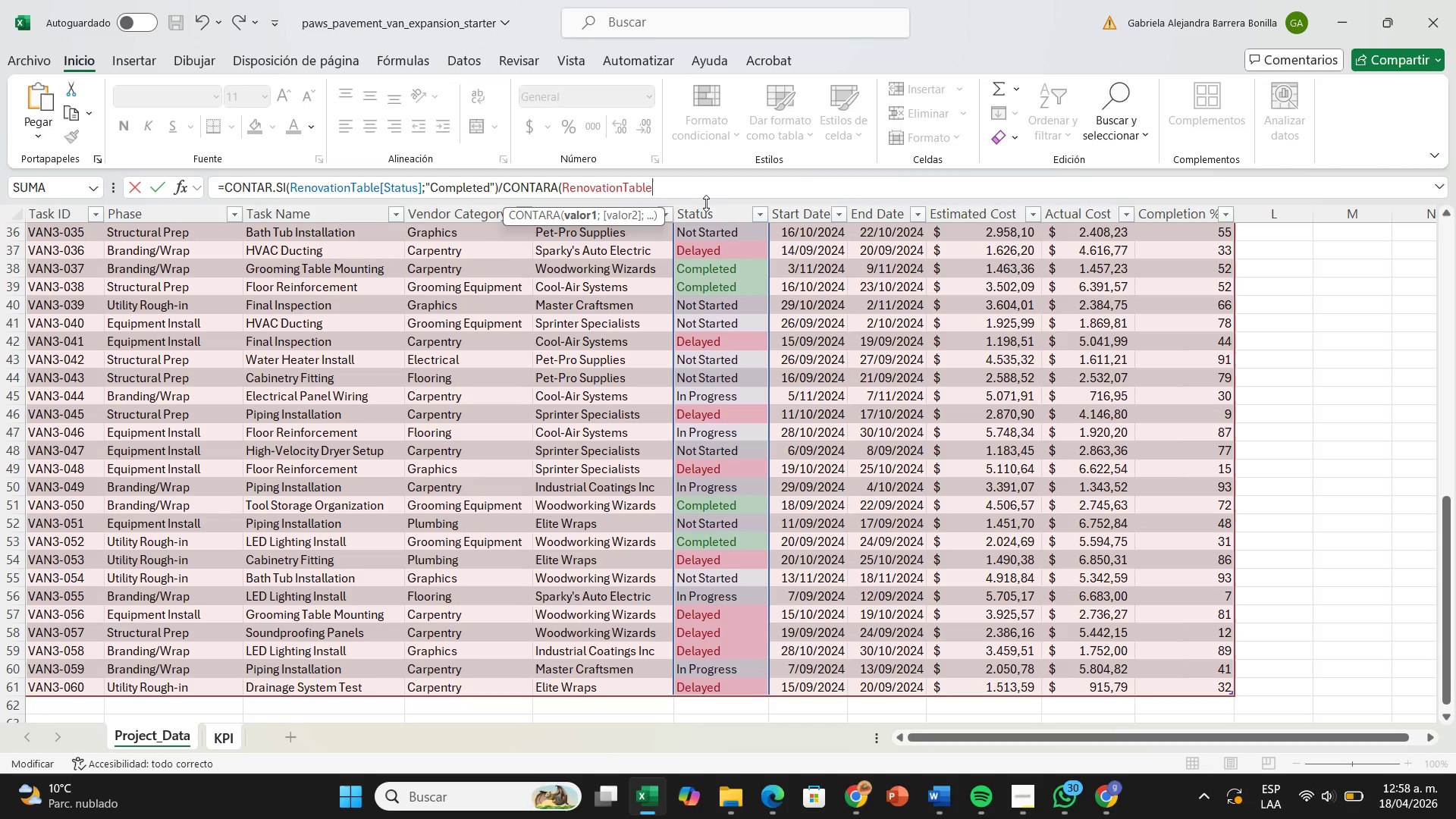 
scroll: coordinate [345, 300], scroll_direction: up, amount: 13.0
 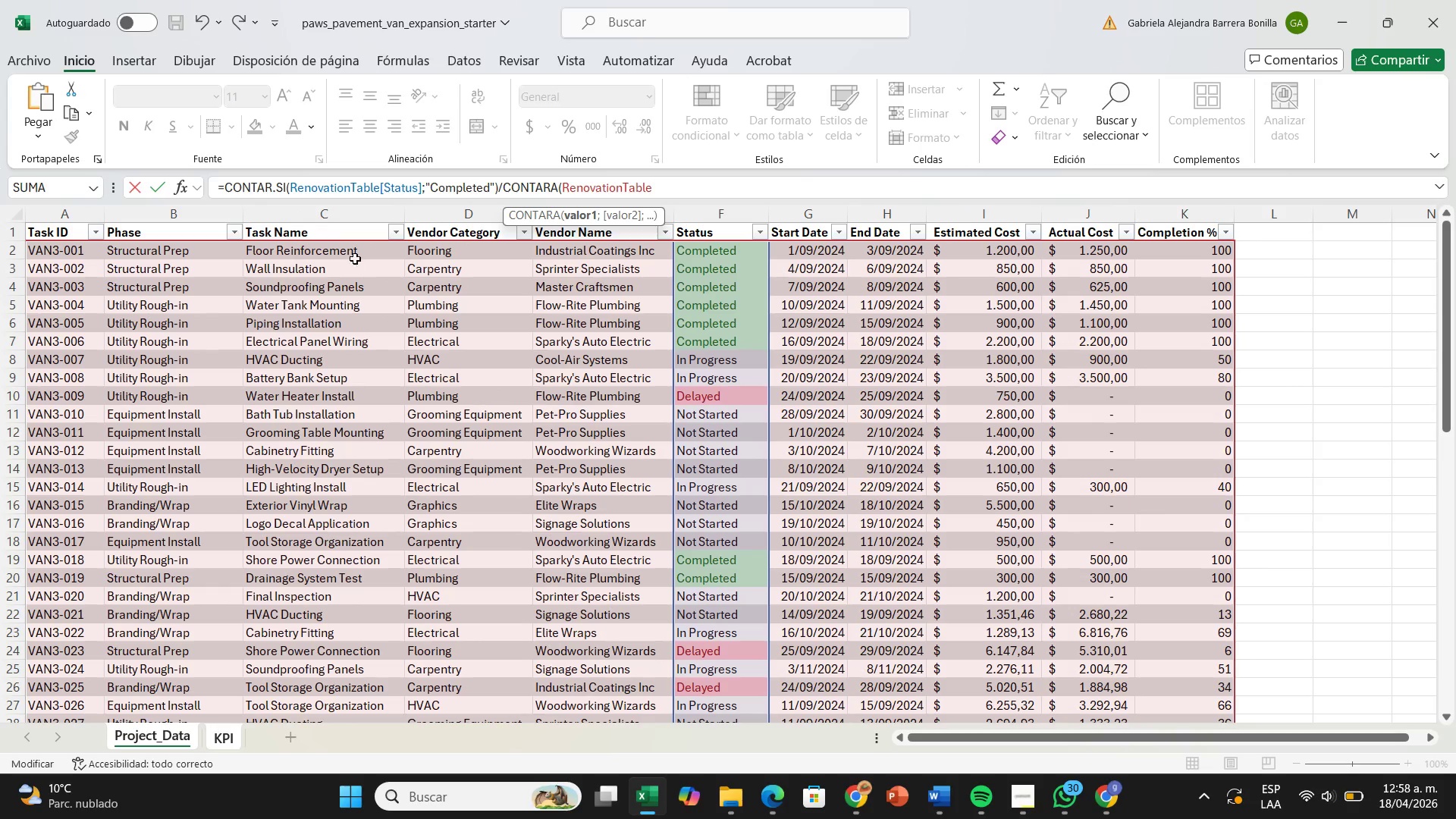 
left_click_drag(start_coordinate=[353, 257], to_coordinate=[340, 353])
 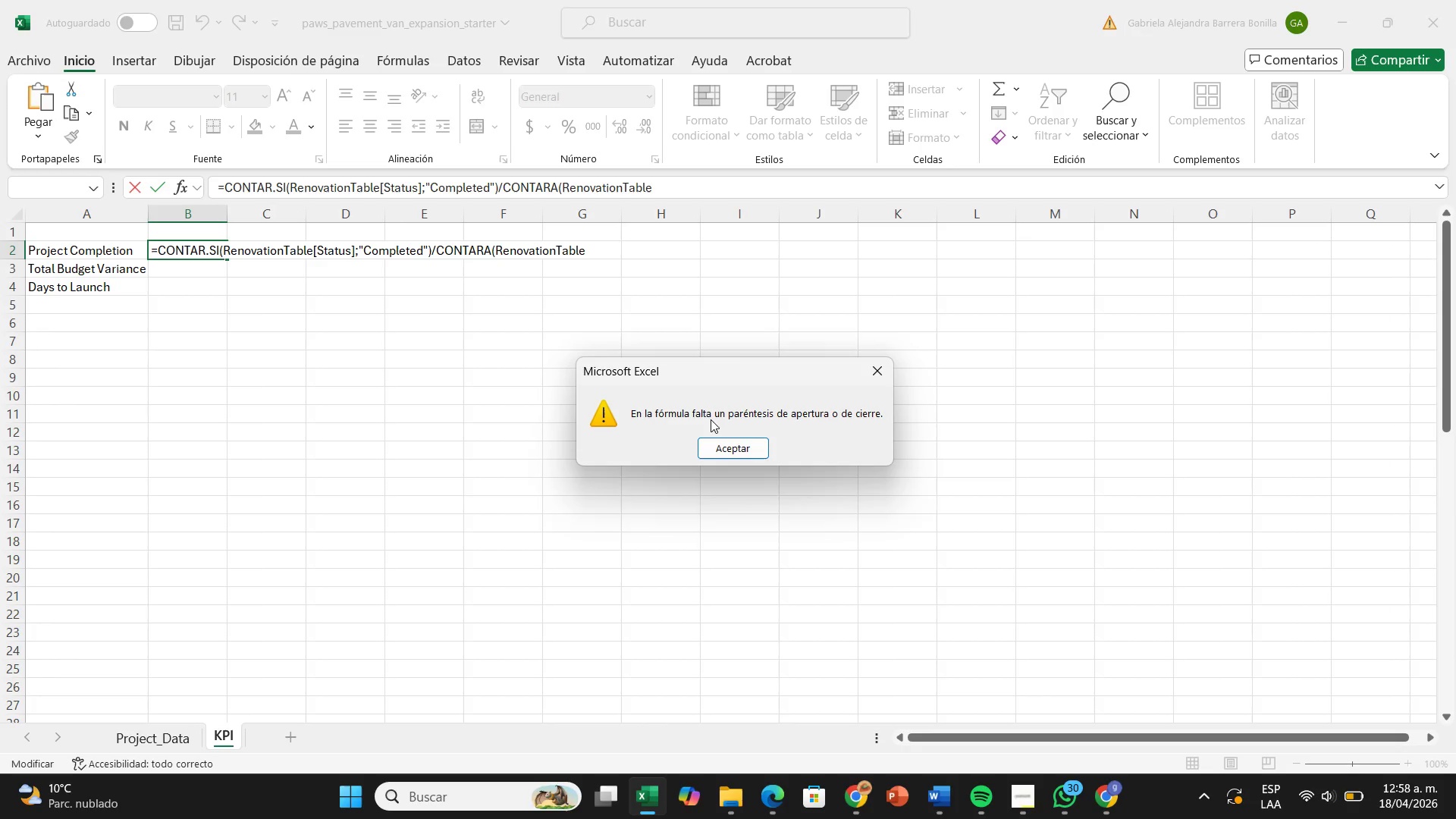 
left_click([725, 439])
 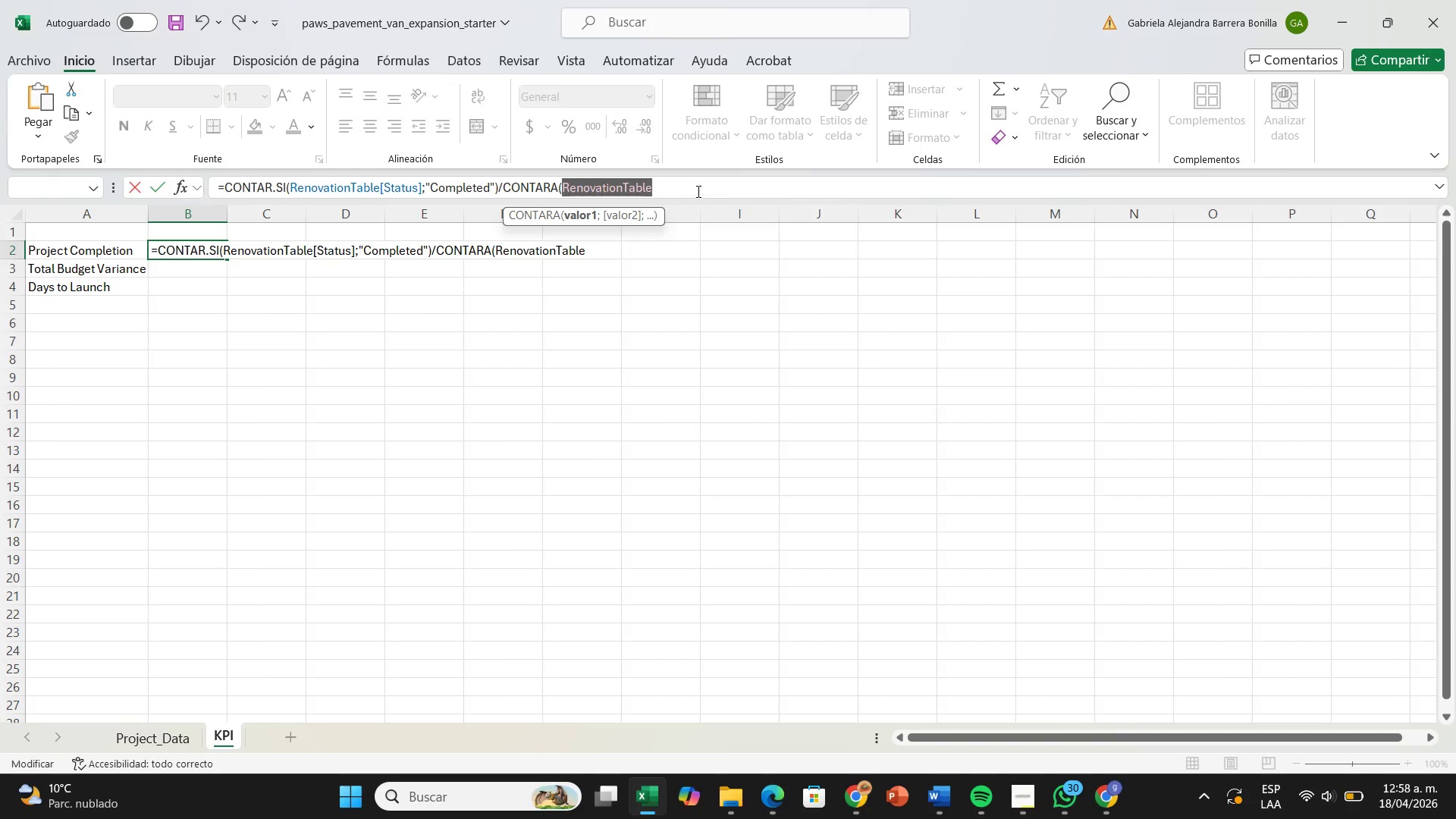 
left_click([697, 190])
 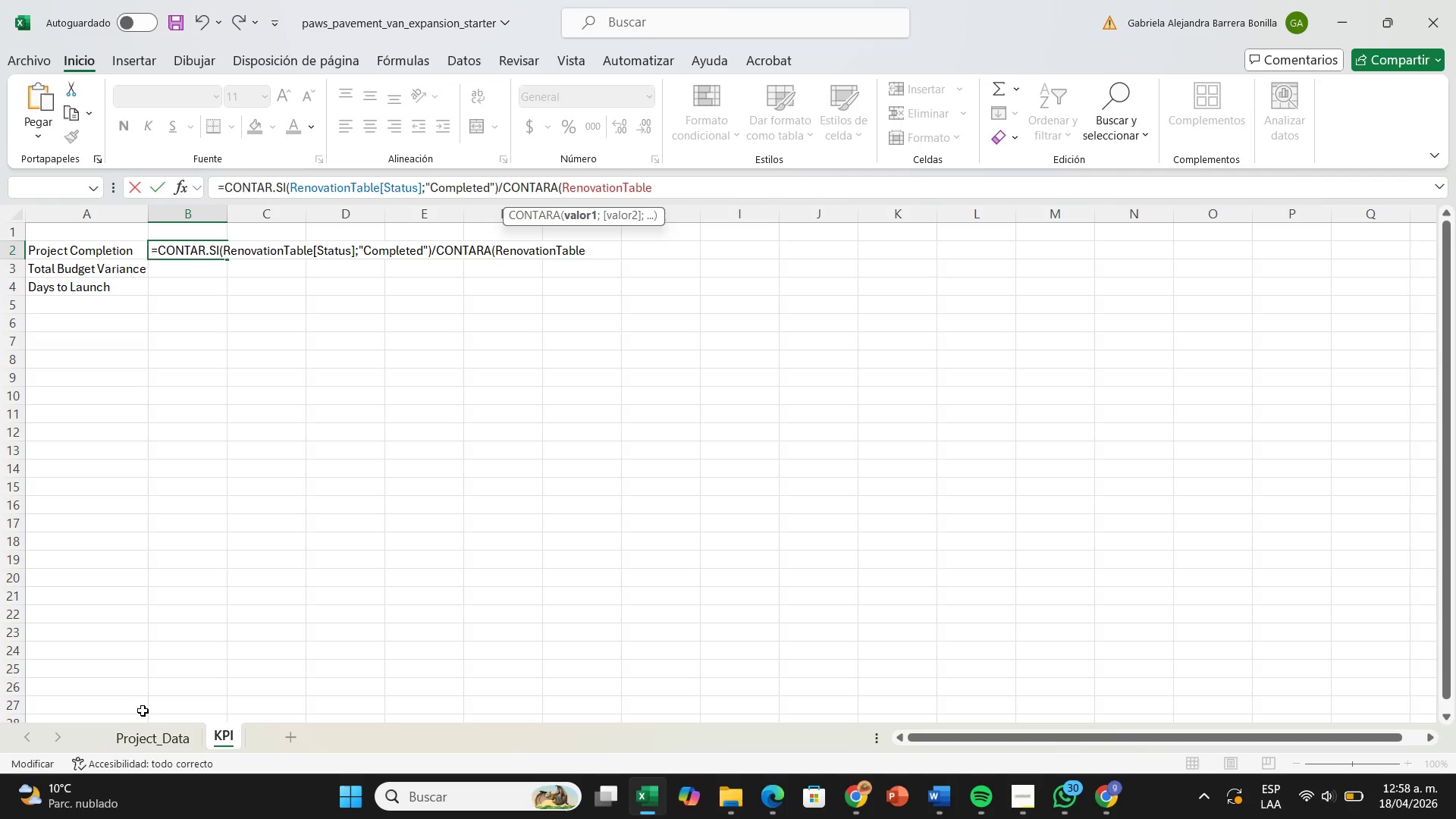 
left_click([146, 729])
 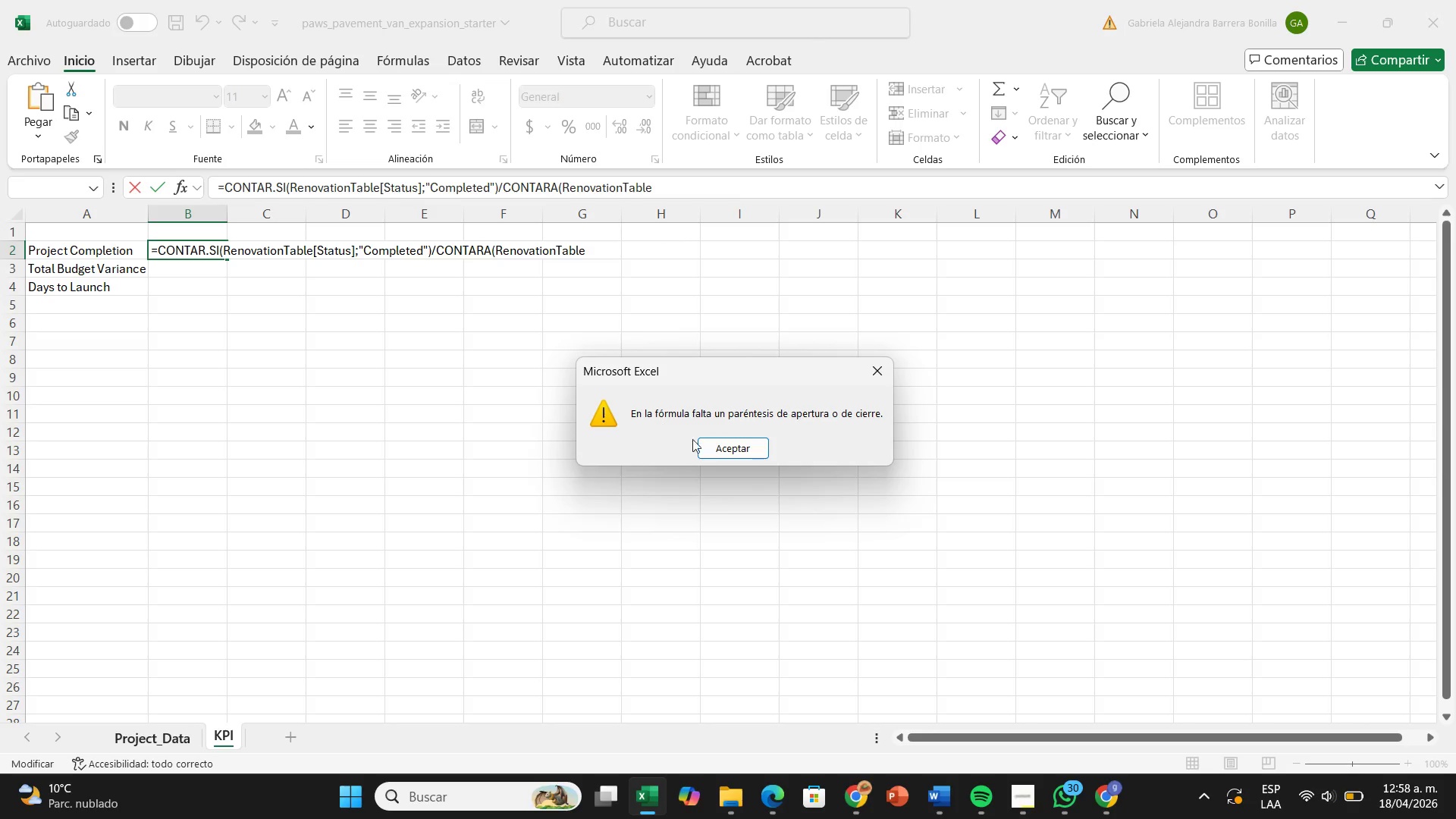 
left_click([728, 446])
 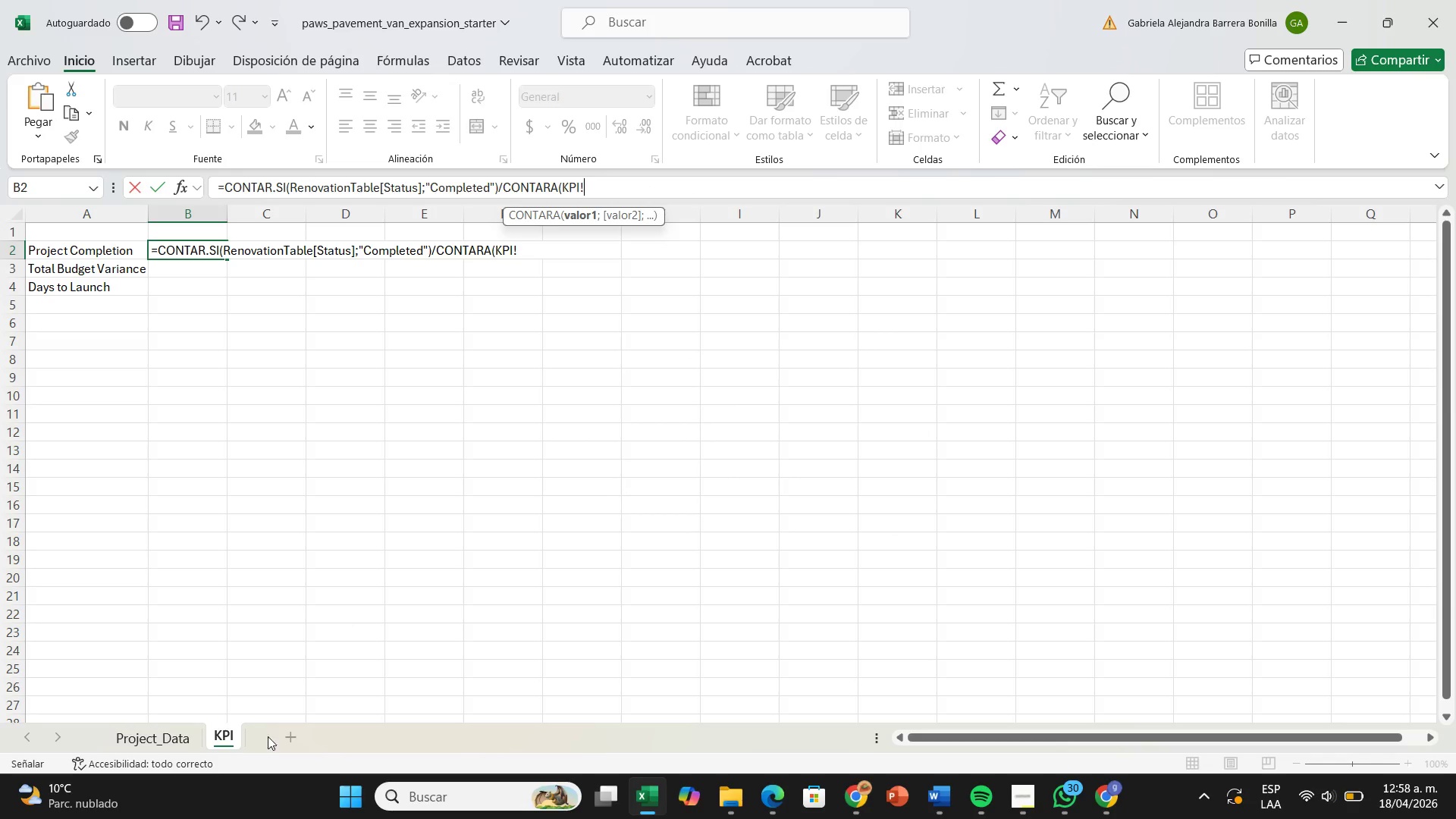 
left_click([156, 750])
 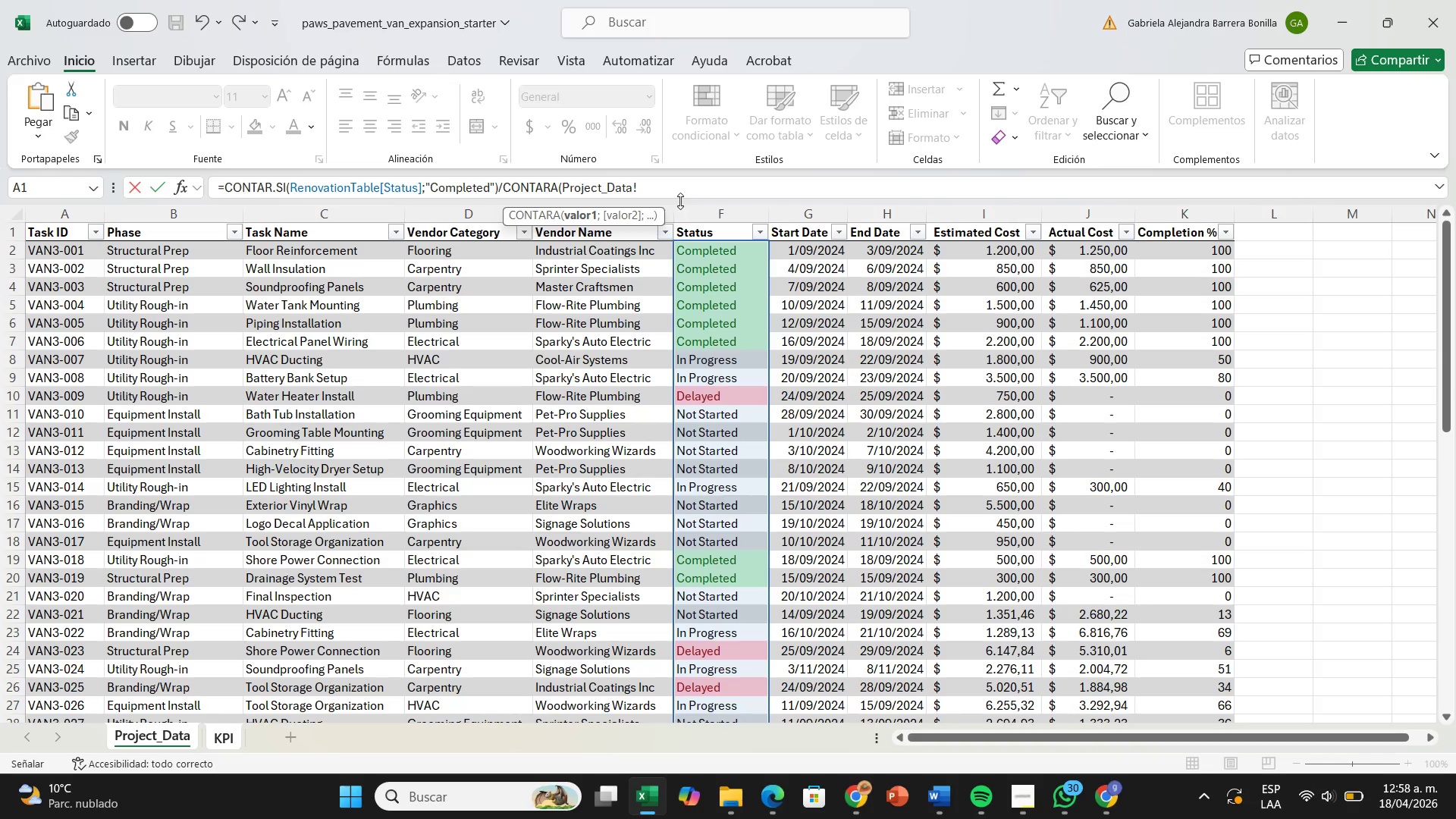 
left_click([652, 187])
 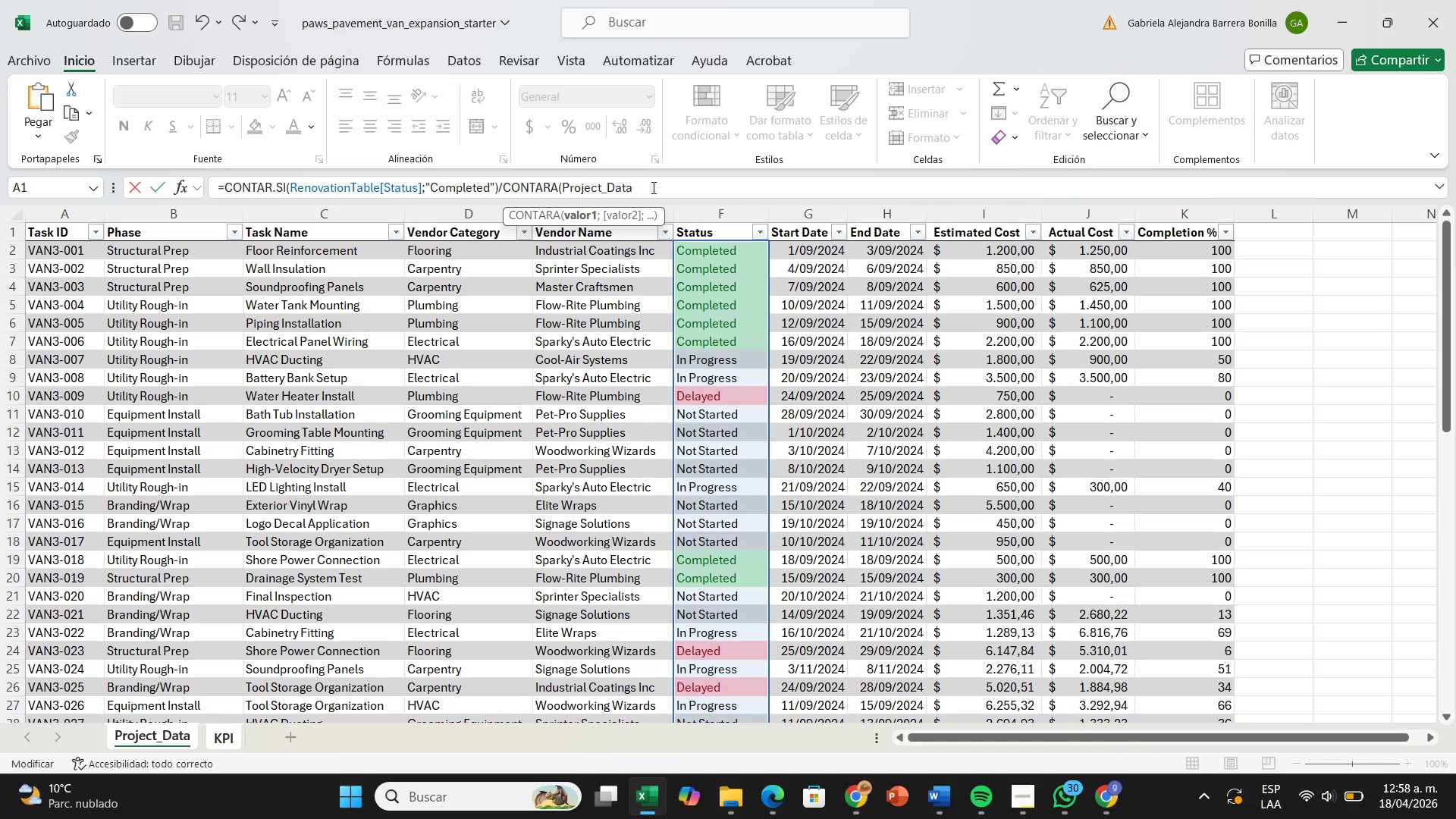 
hold_key(key=Backspace, duration=0.66)
 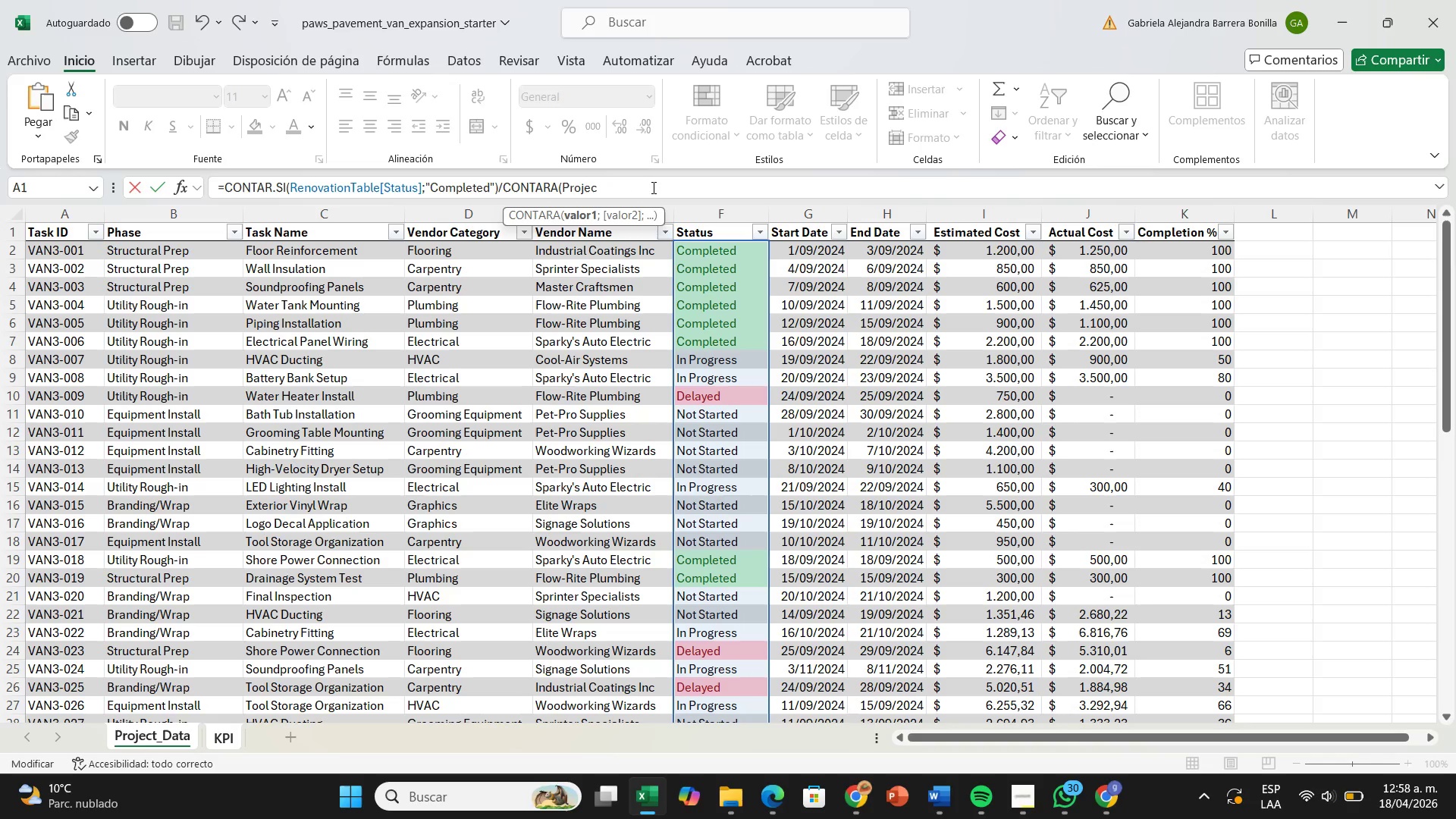 
key(Backspace)
key(Backspace)
key(Backspace)
key(Backspace)
key(Backspace)
key(Backspace)
key(Backspace)
type(reno)
 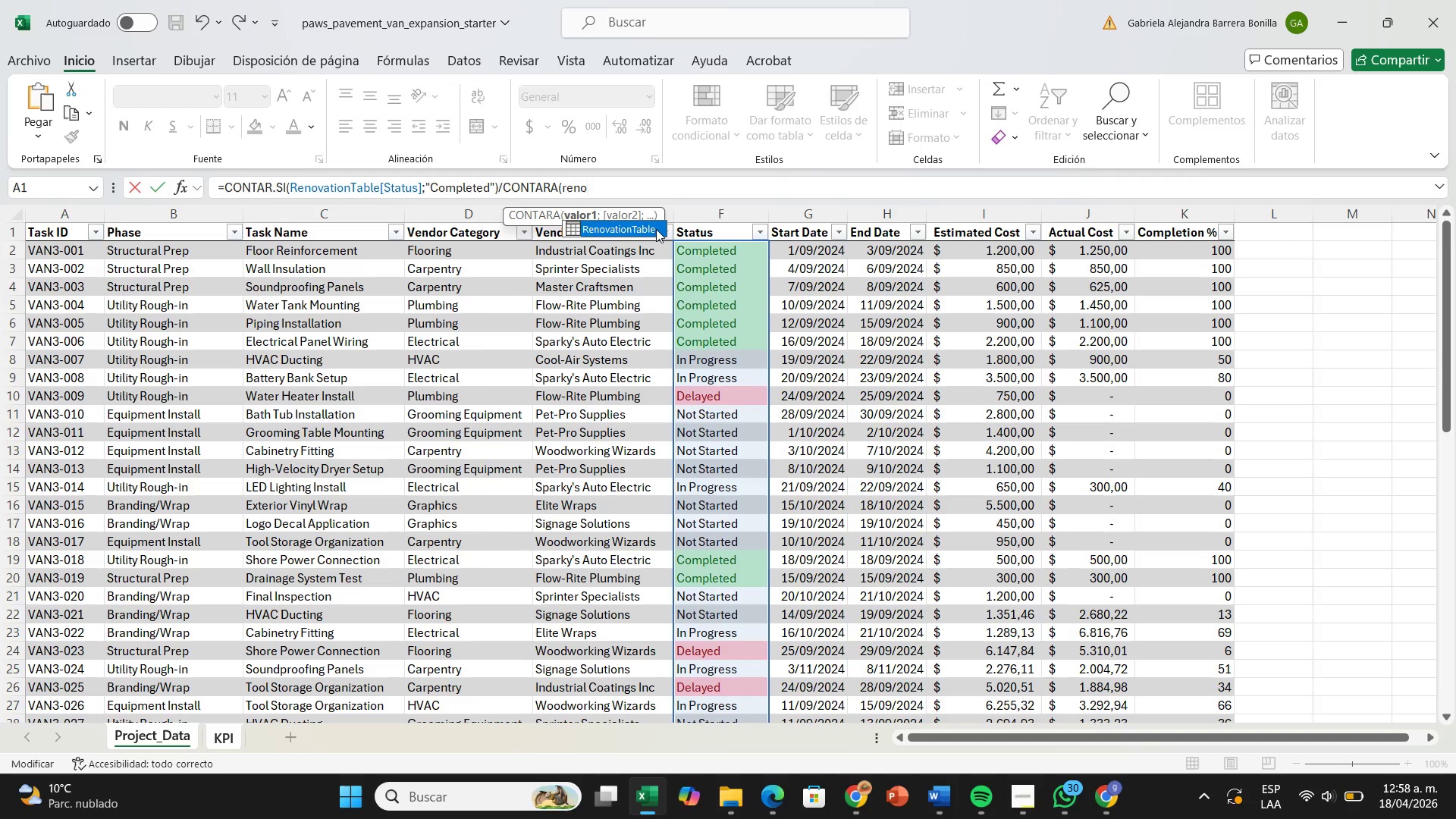 
double_click([656, 229])
 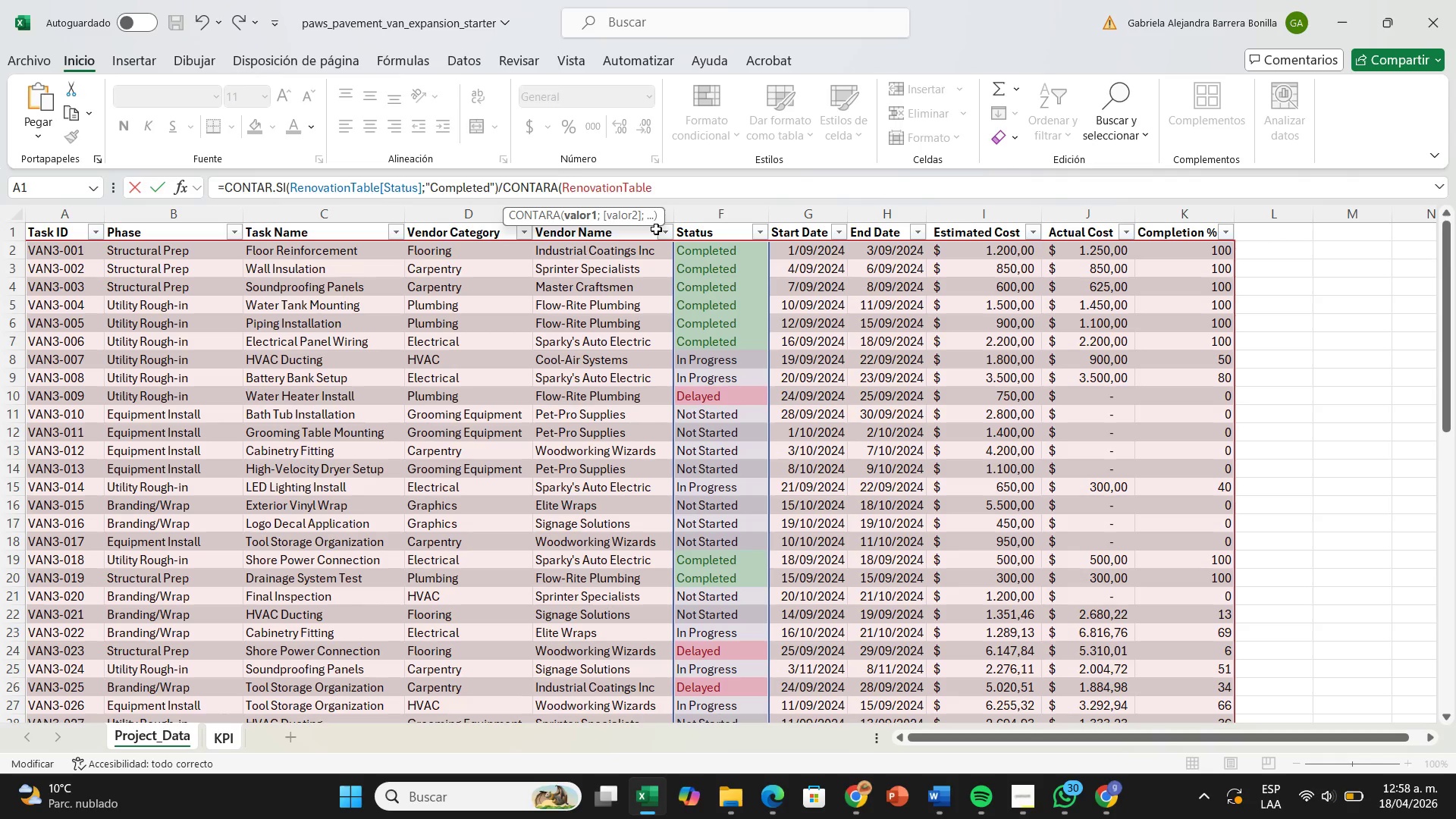 
key(Shift+Quote)
 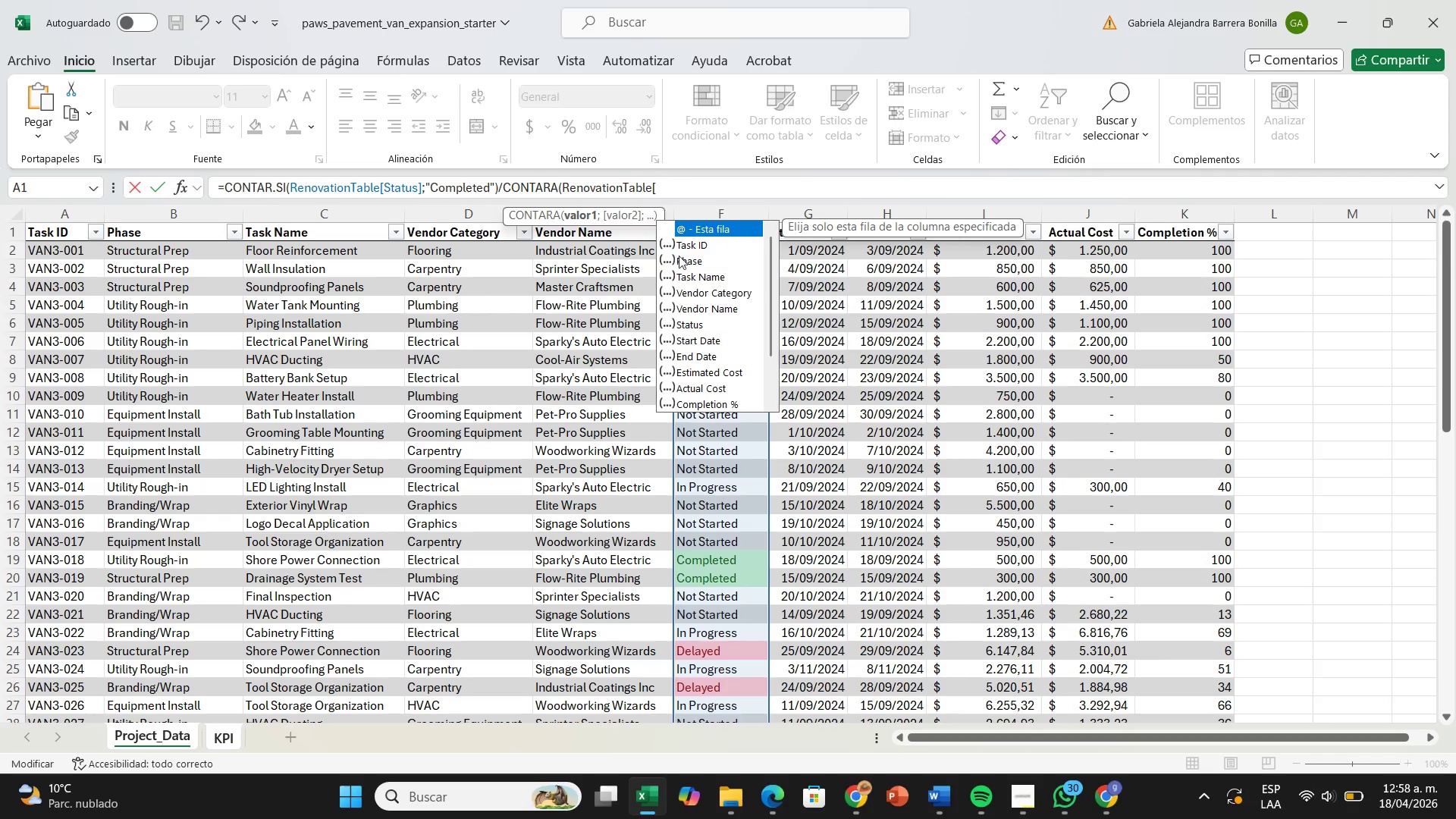 
left_click([690, 278])
 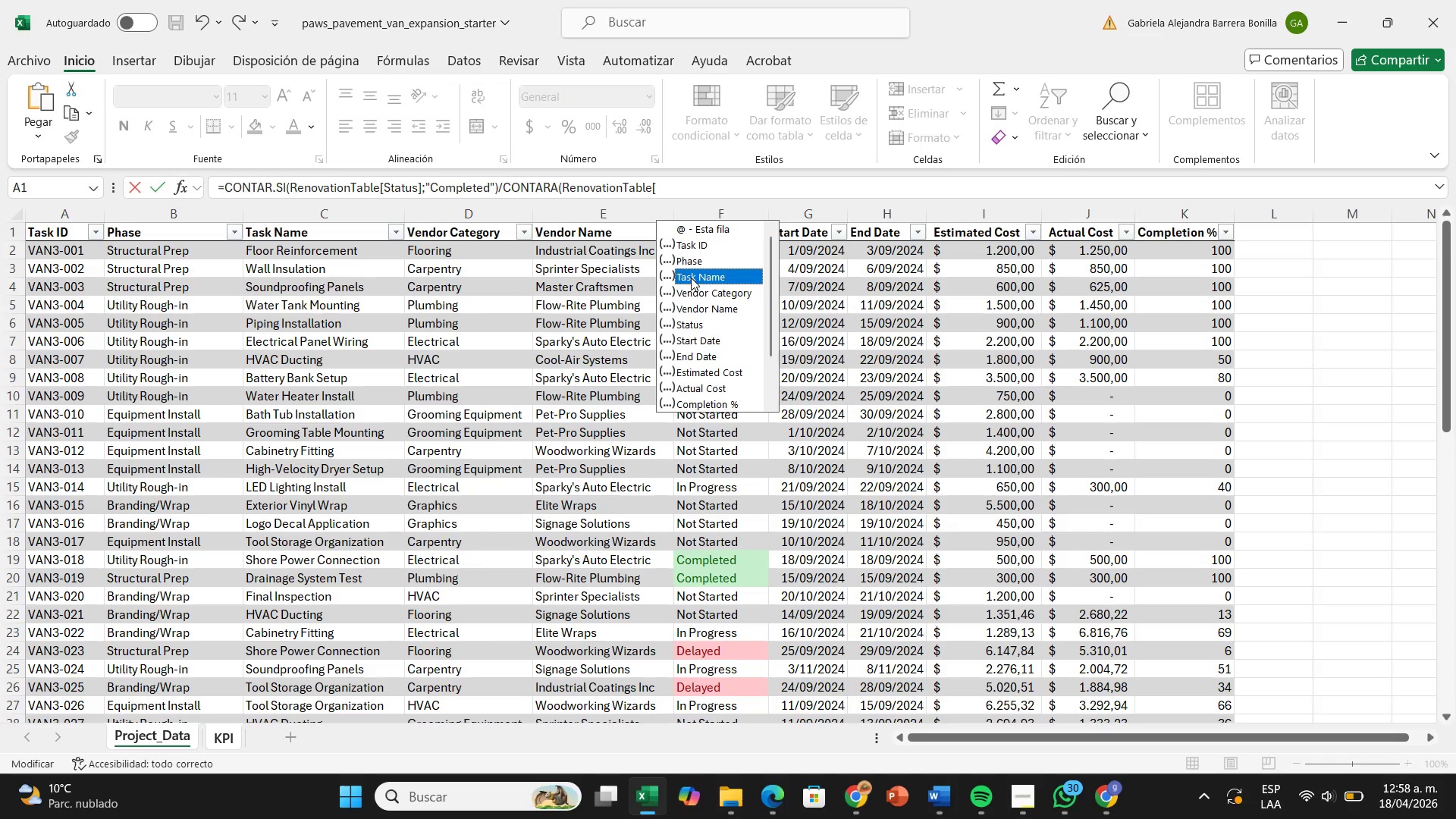 
wait(5.66)
 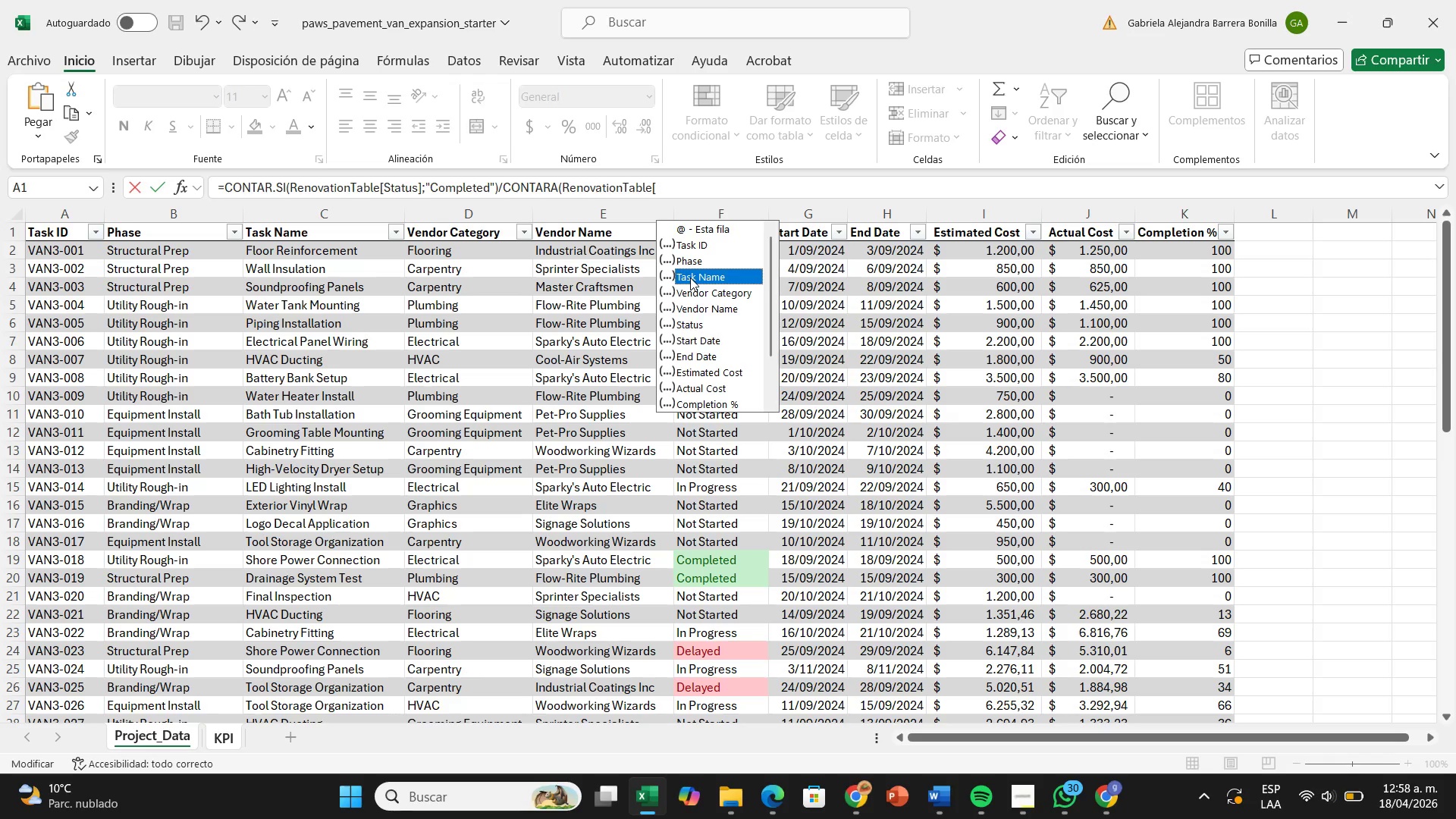 
double_click([691, 278])
 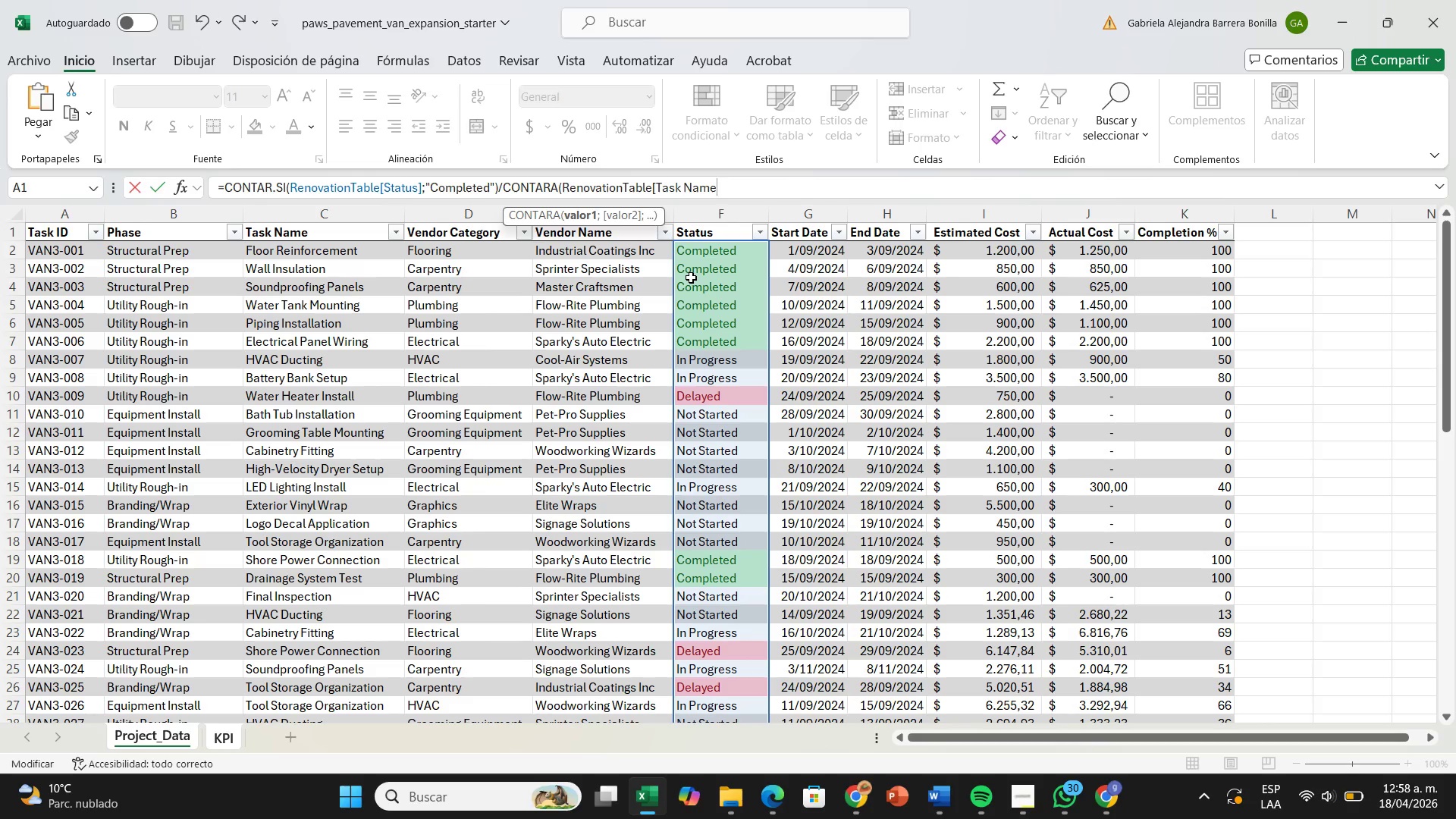 
key(Shift+Slash)
 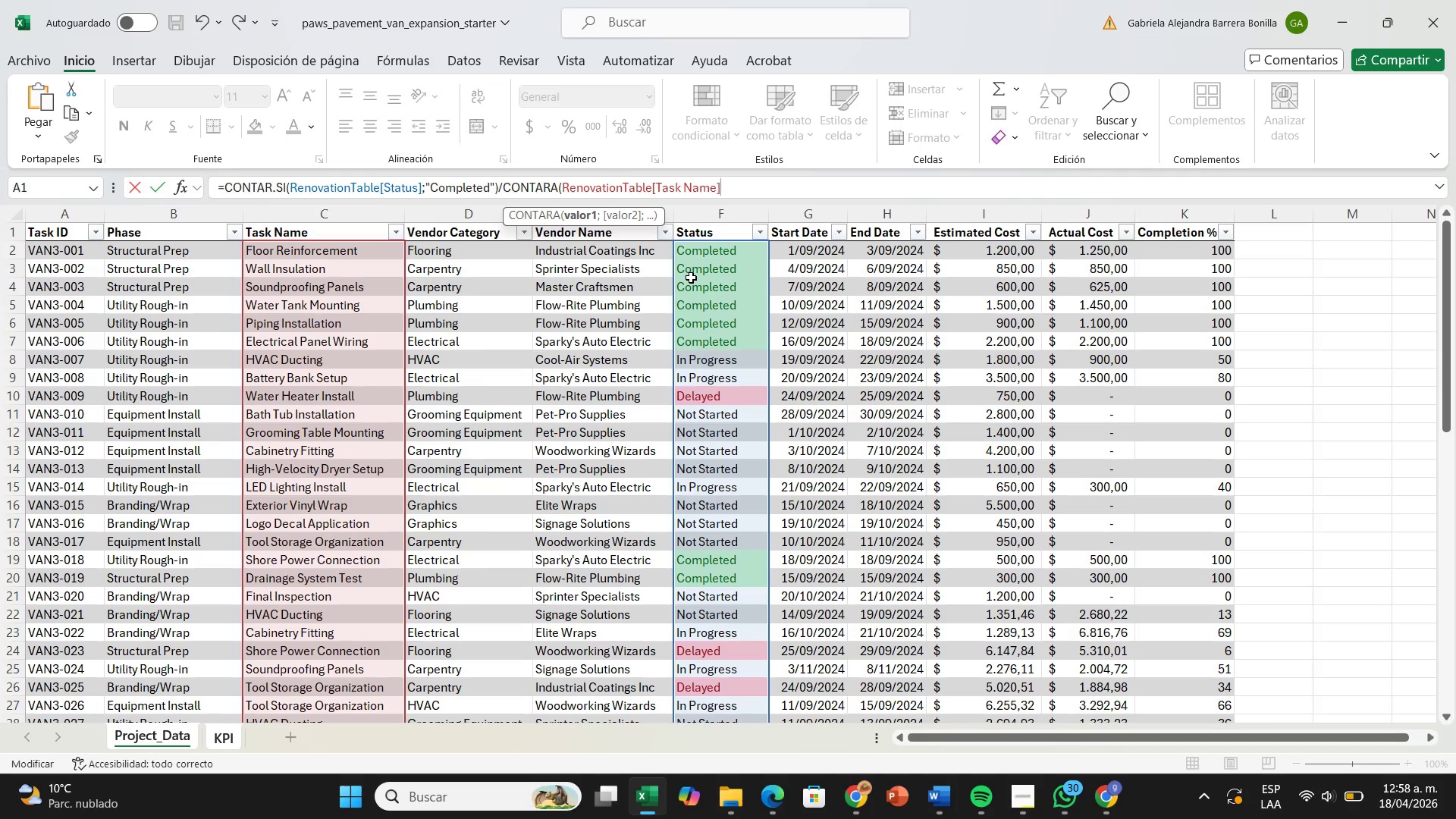 
key(Shift+9)
 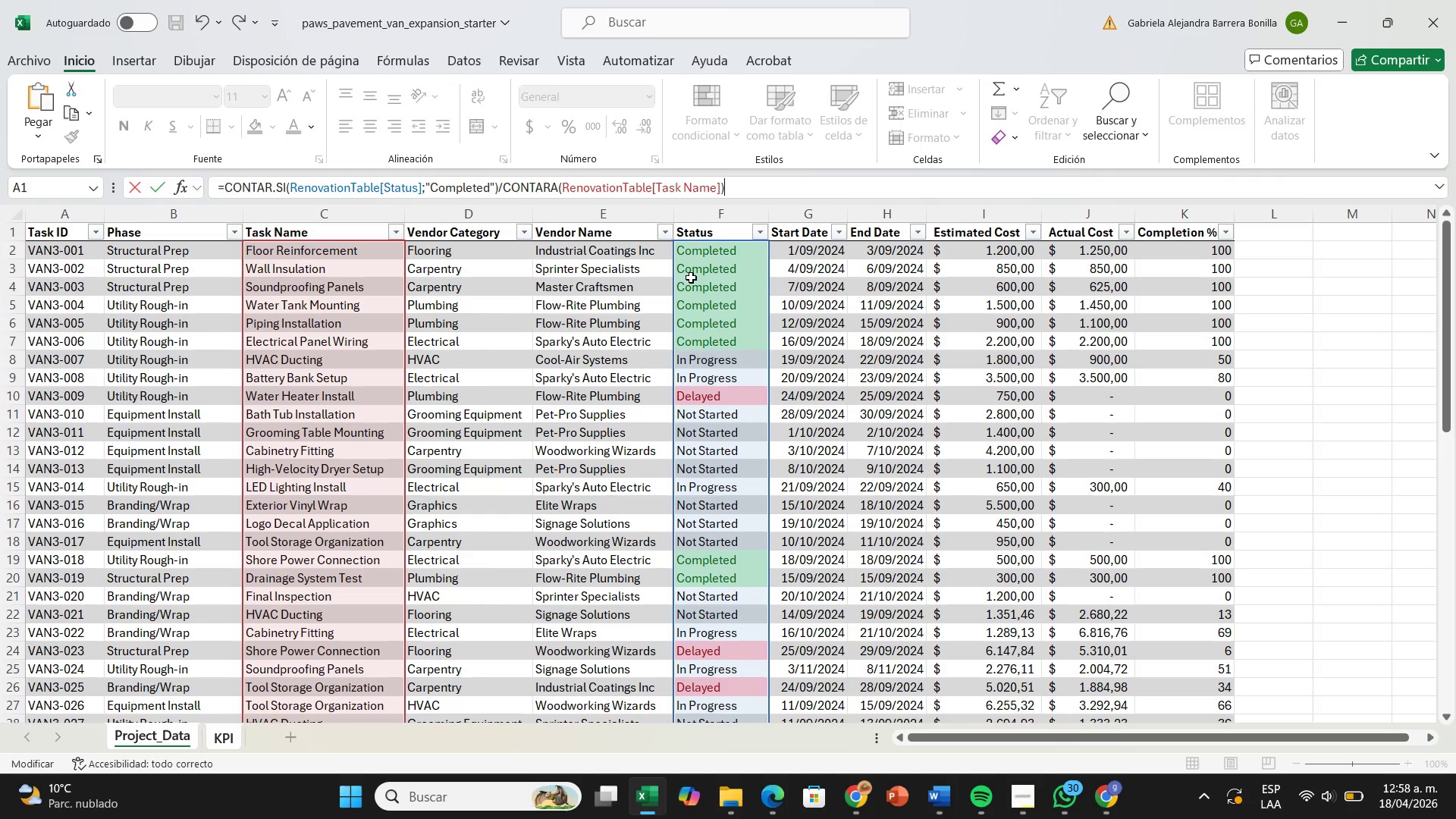 
key(Enter)
 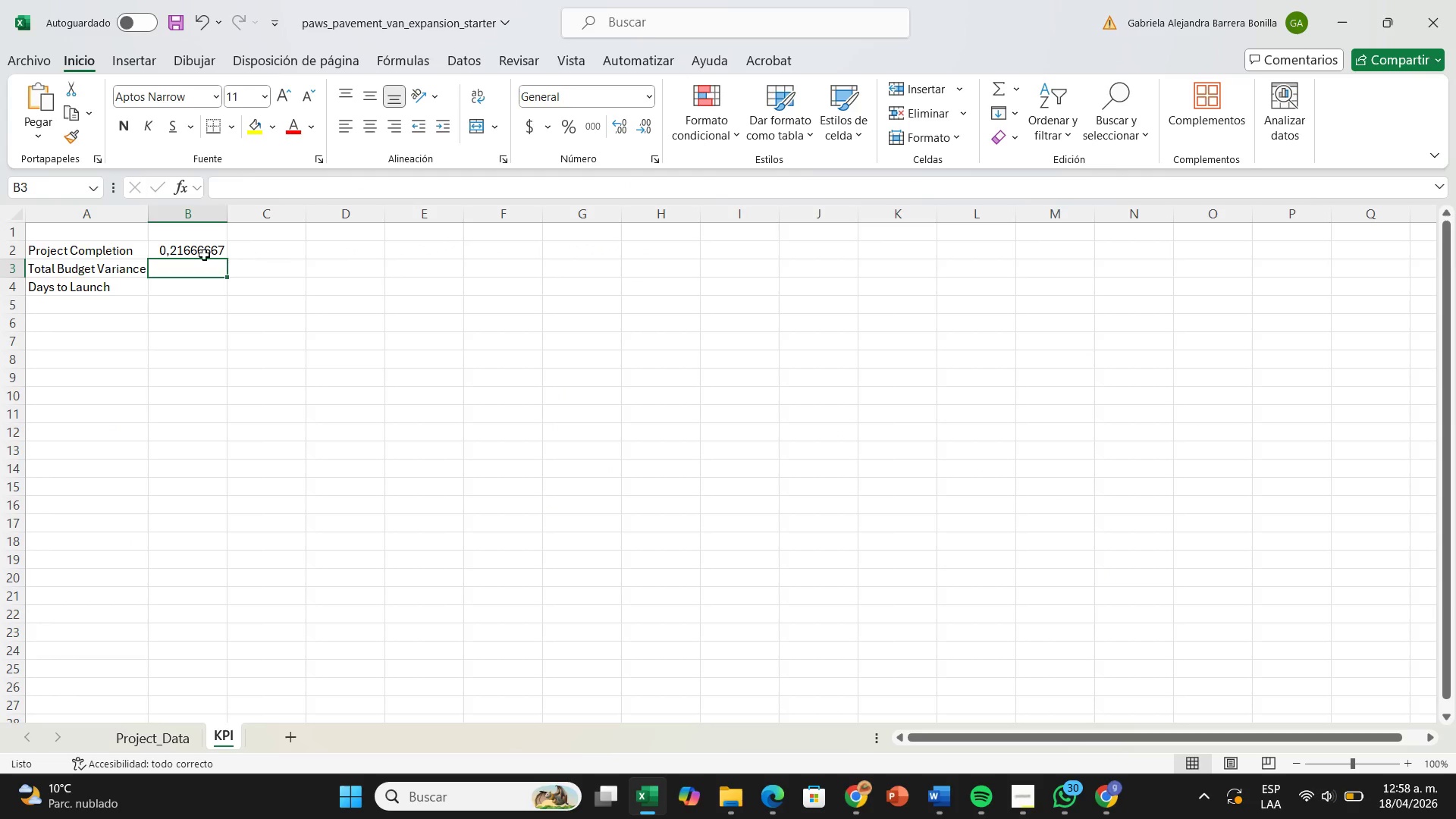 
left_click([202, 255])
 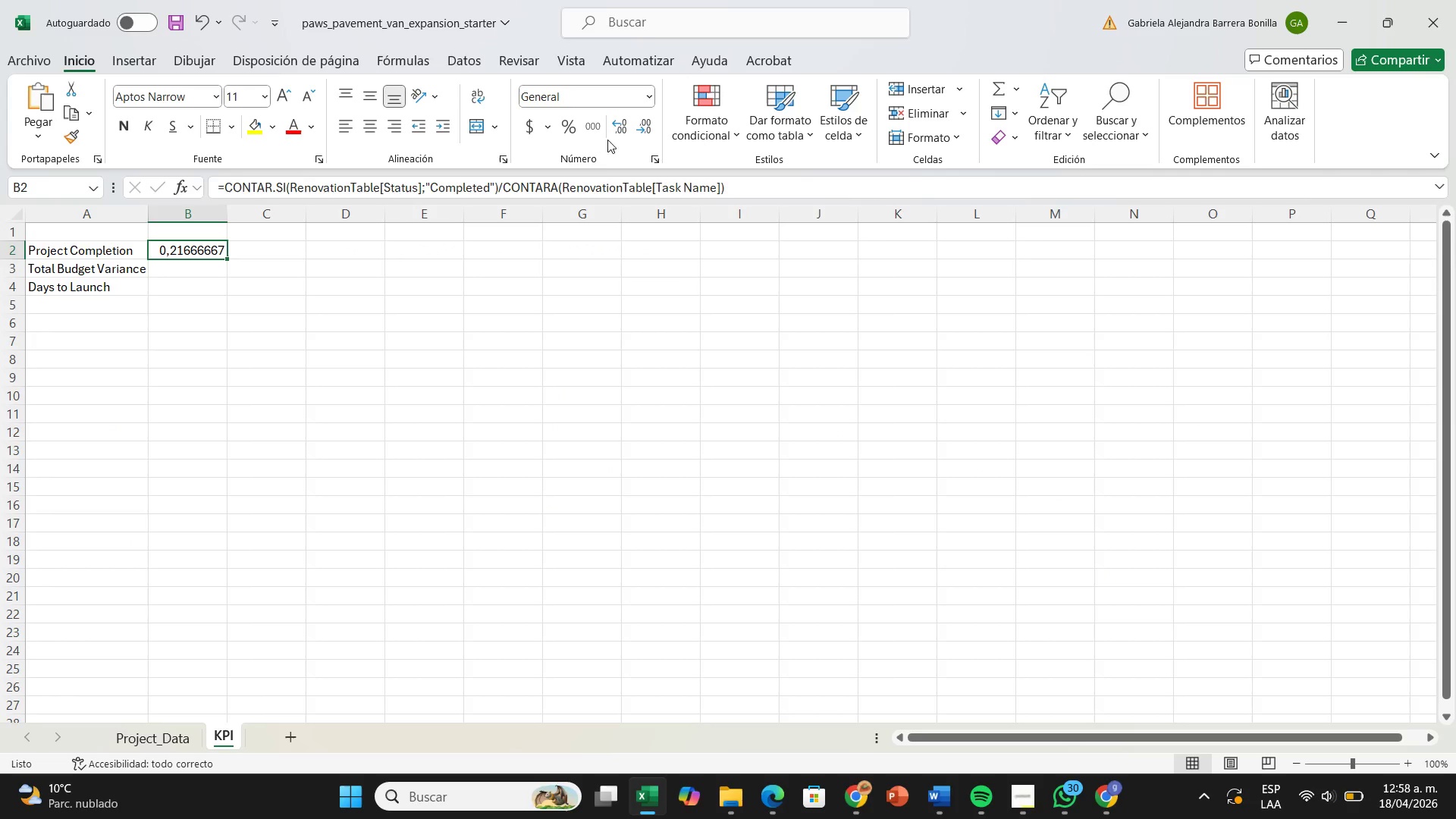 
left_click([579, 135])
 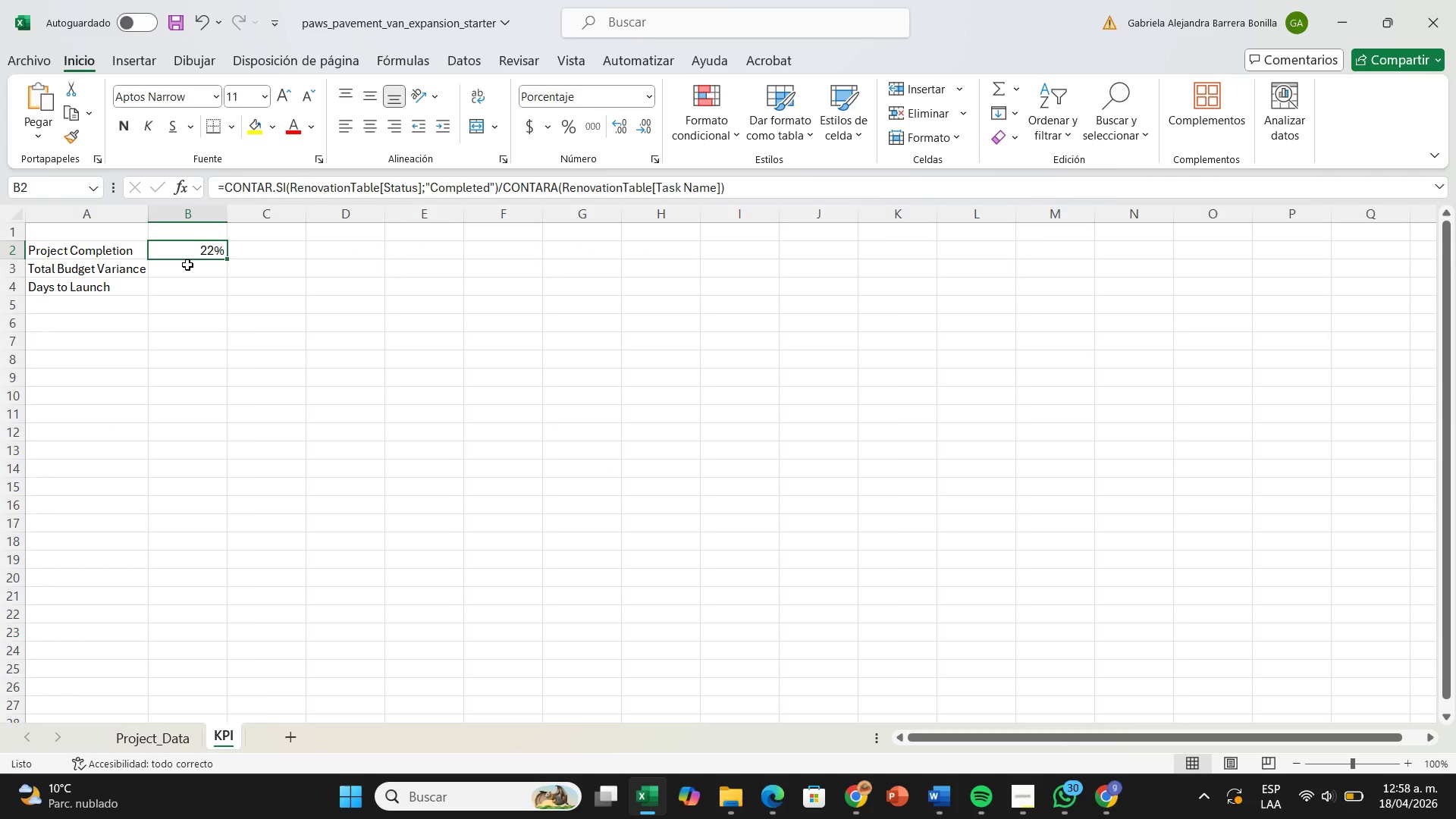 
left_click([187, 265])
 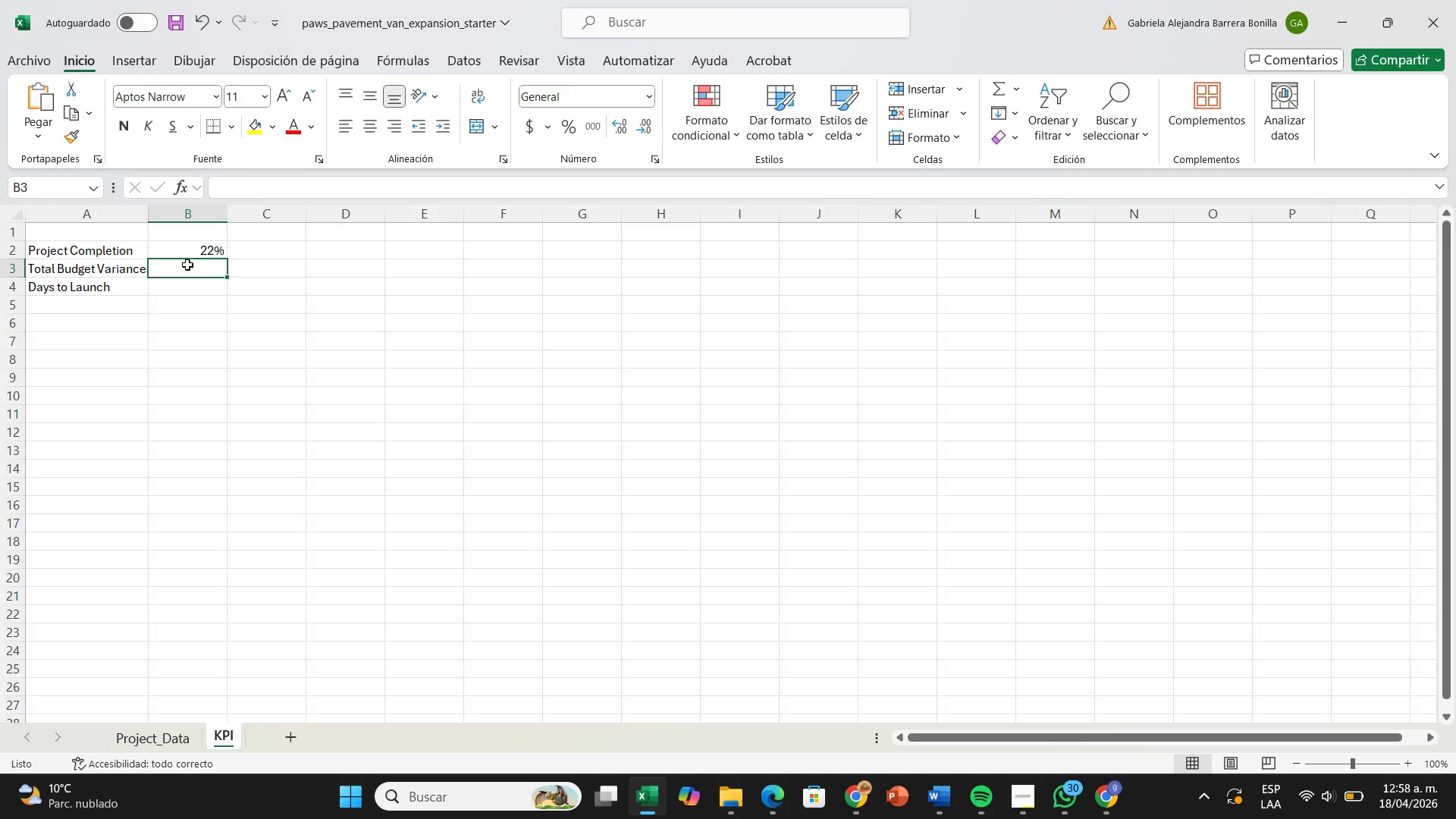 
type()sum)
 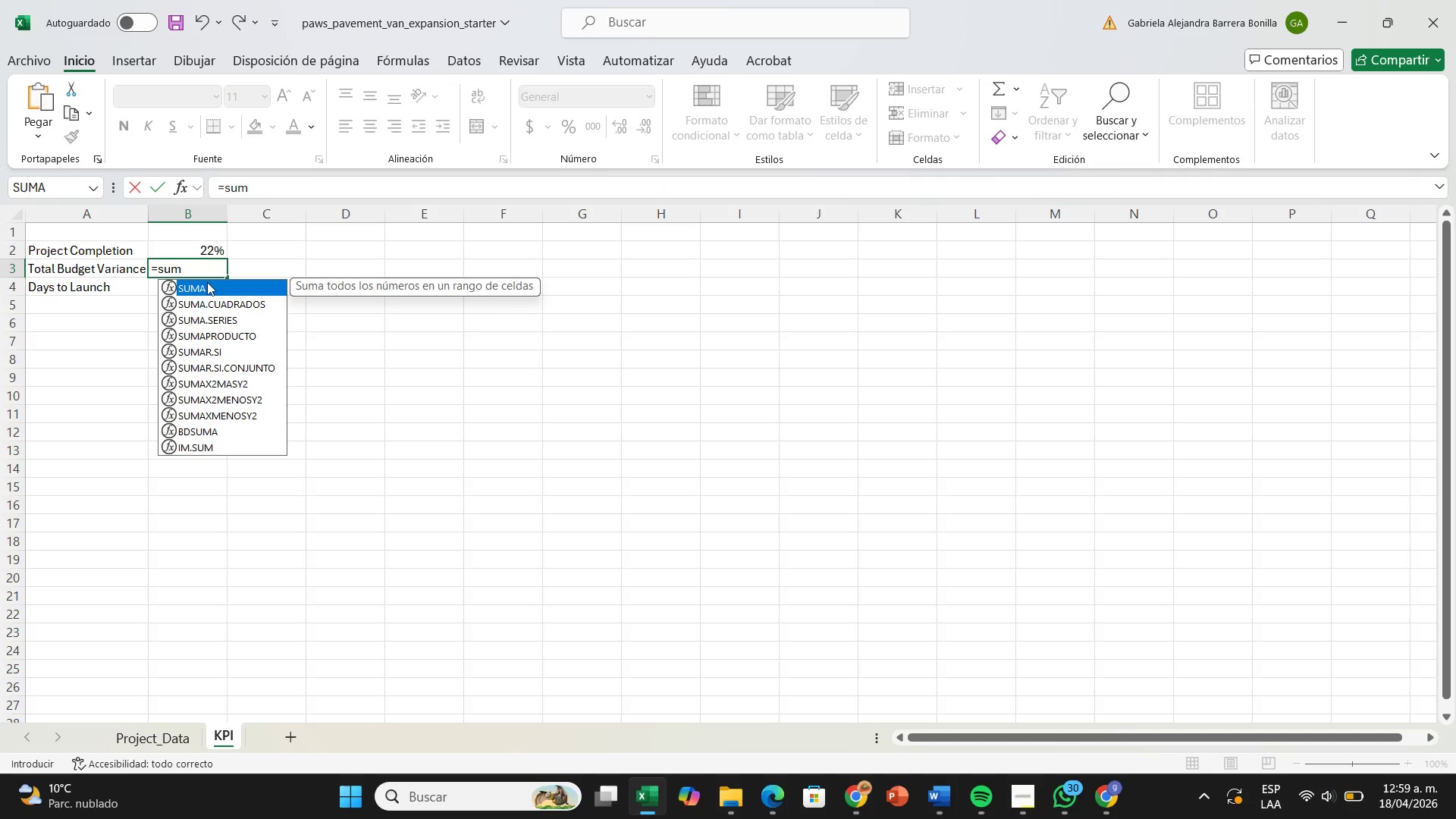 
double_click([207, 282])
 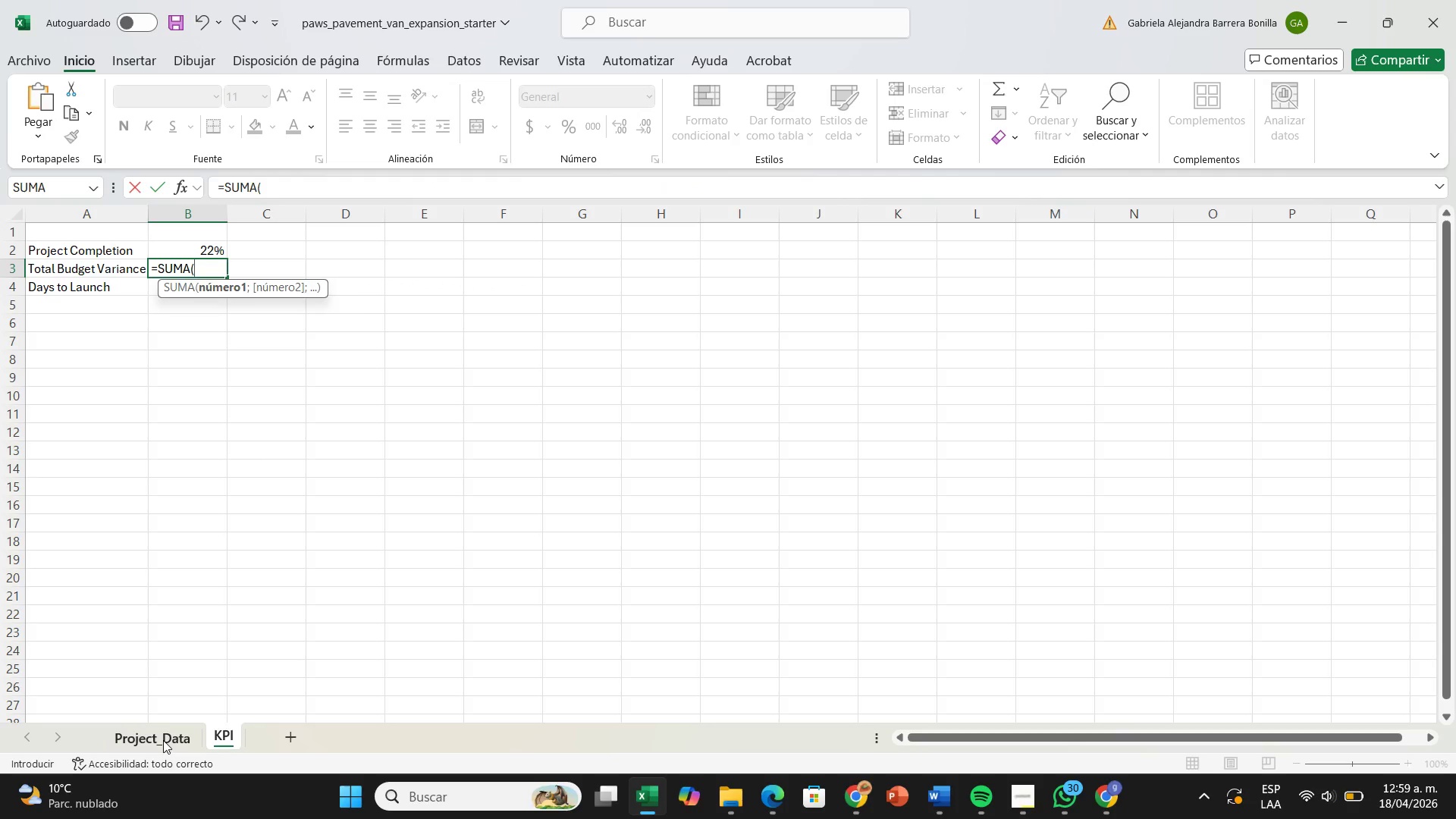 
type(reno)
 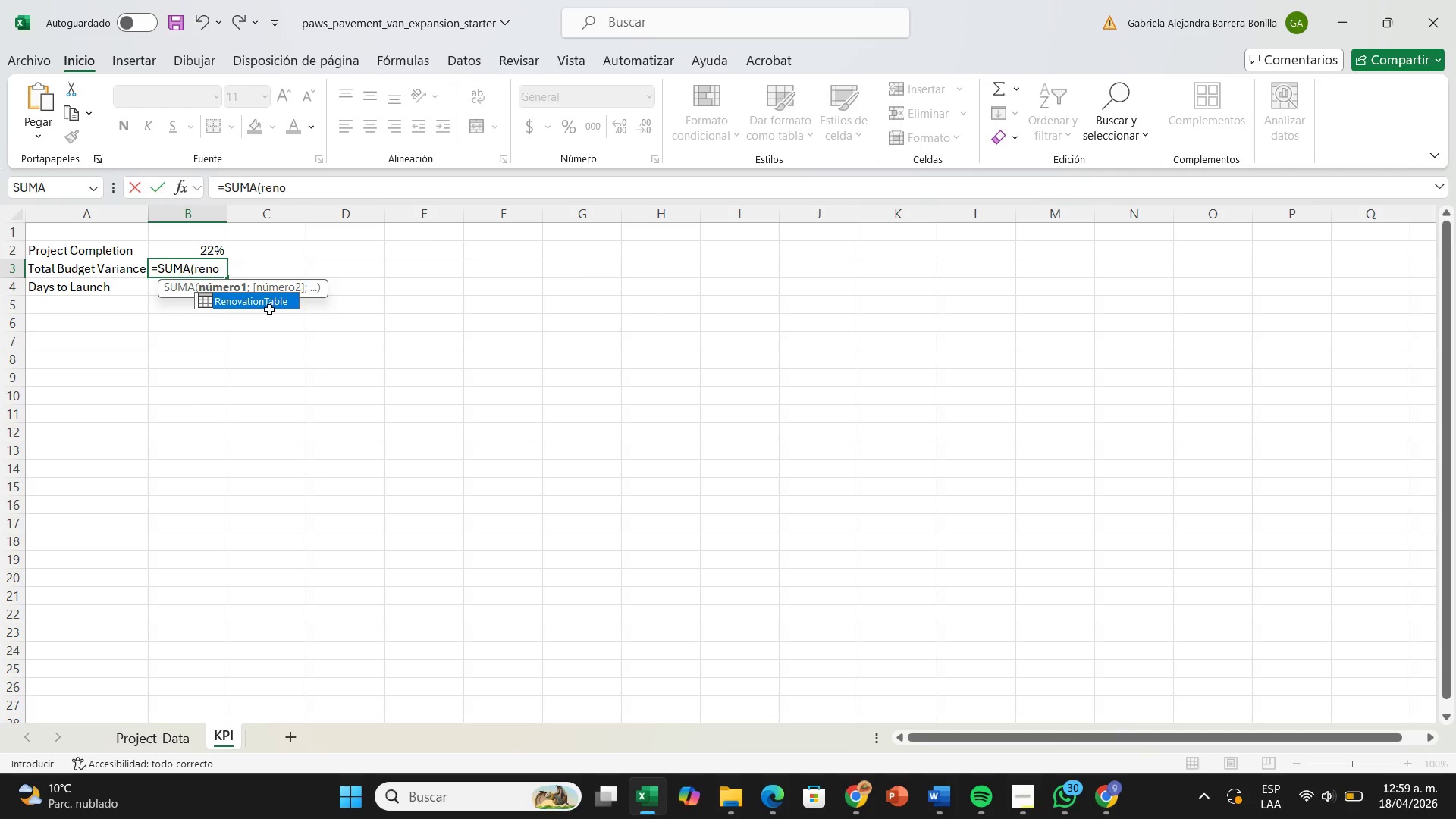 
double_click([270, 309])
 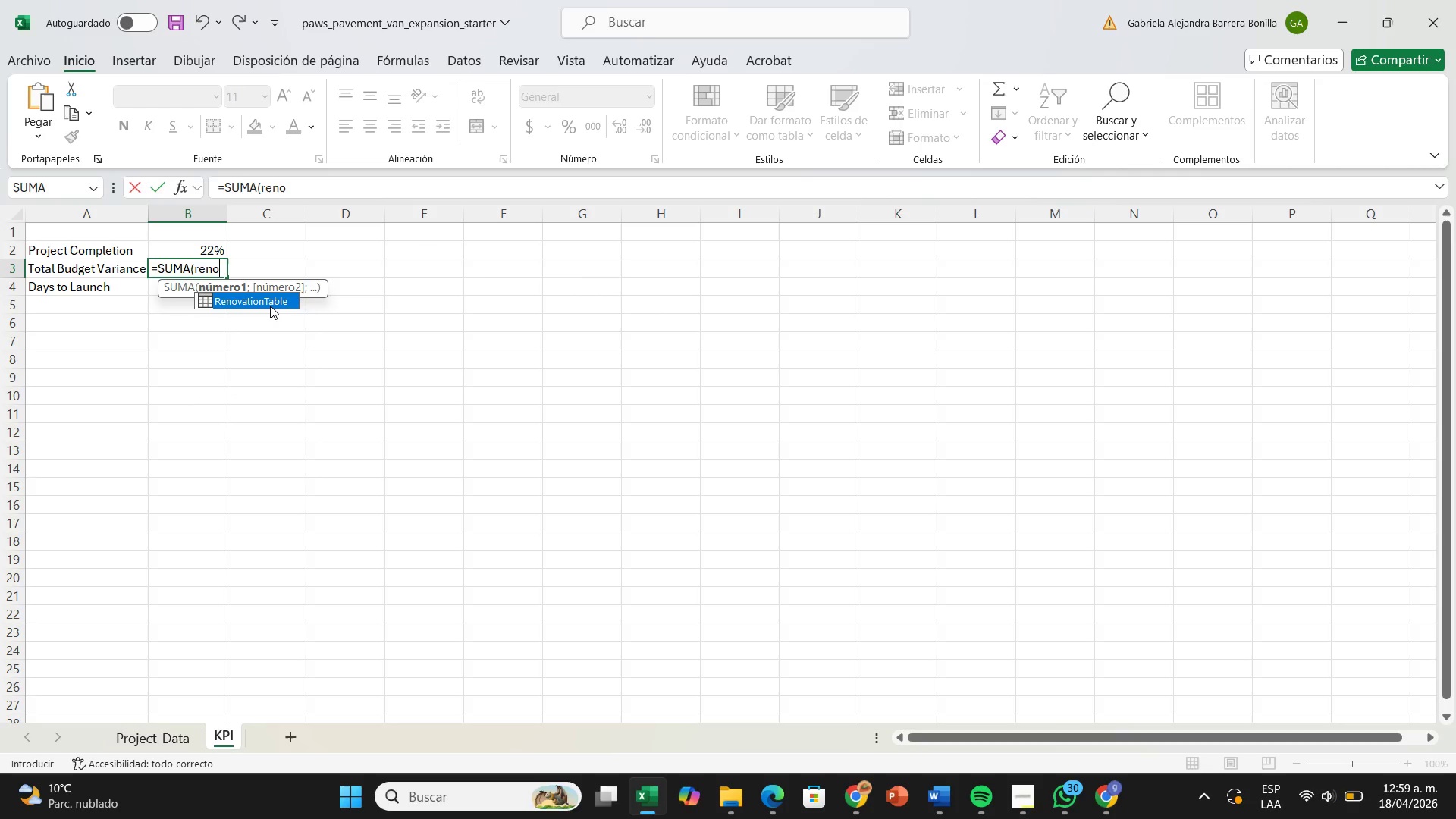 
left_click([270, 306])
 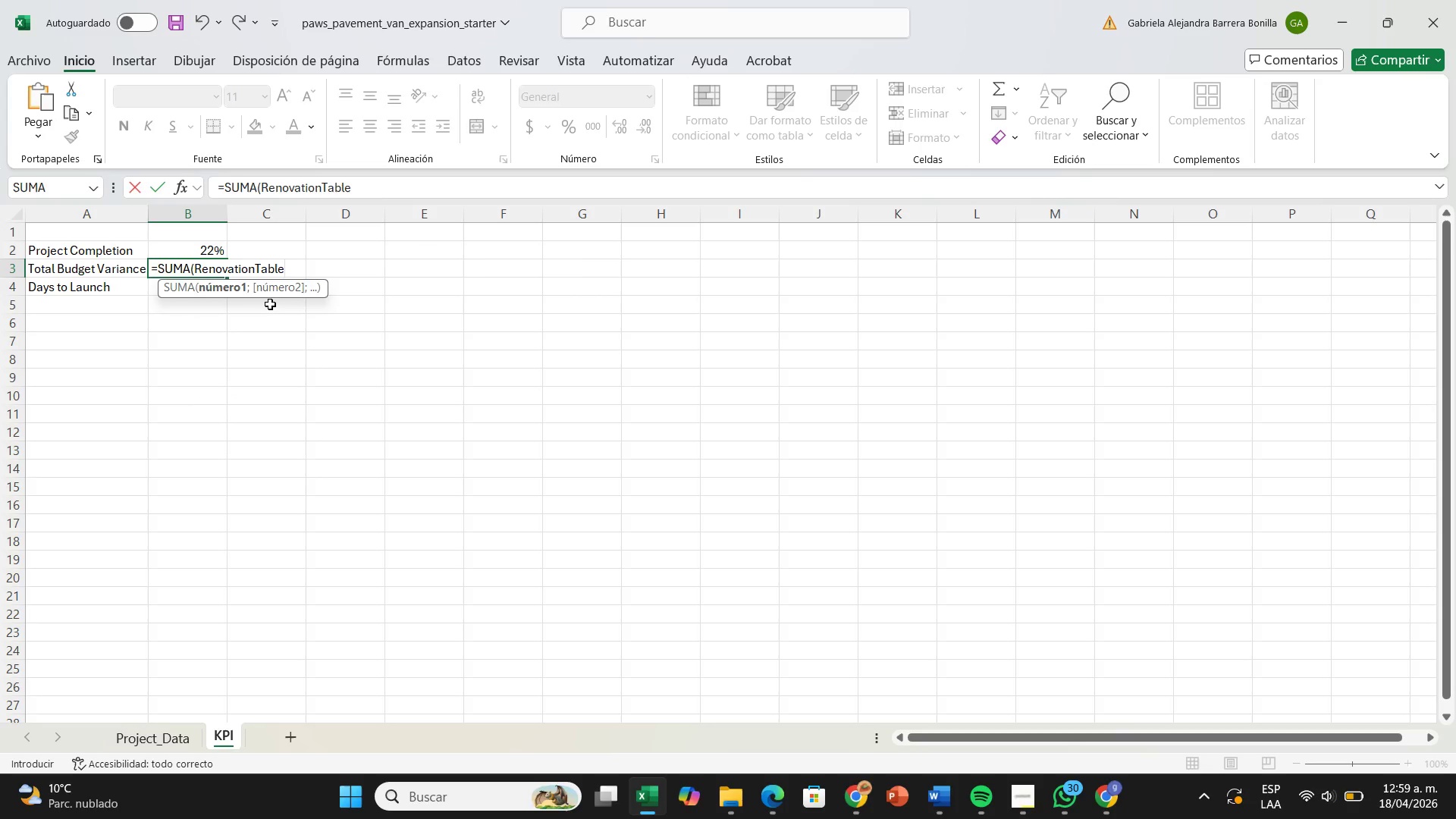 
key(Shift+Quote)
 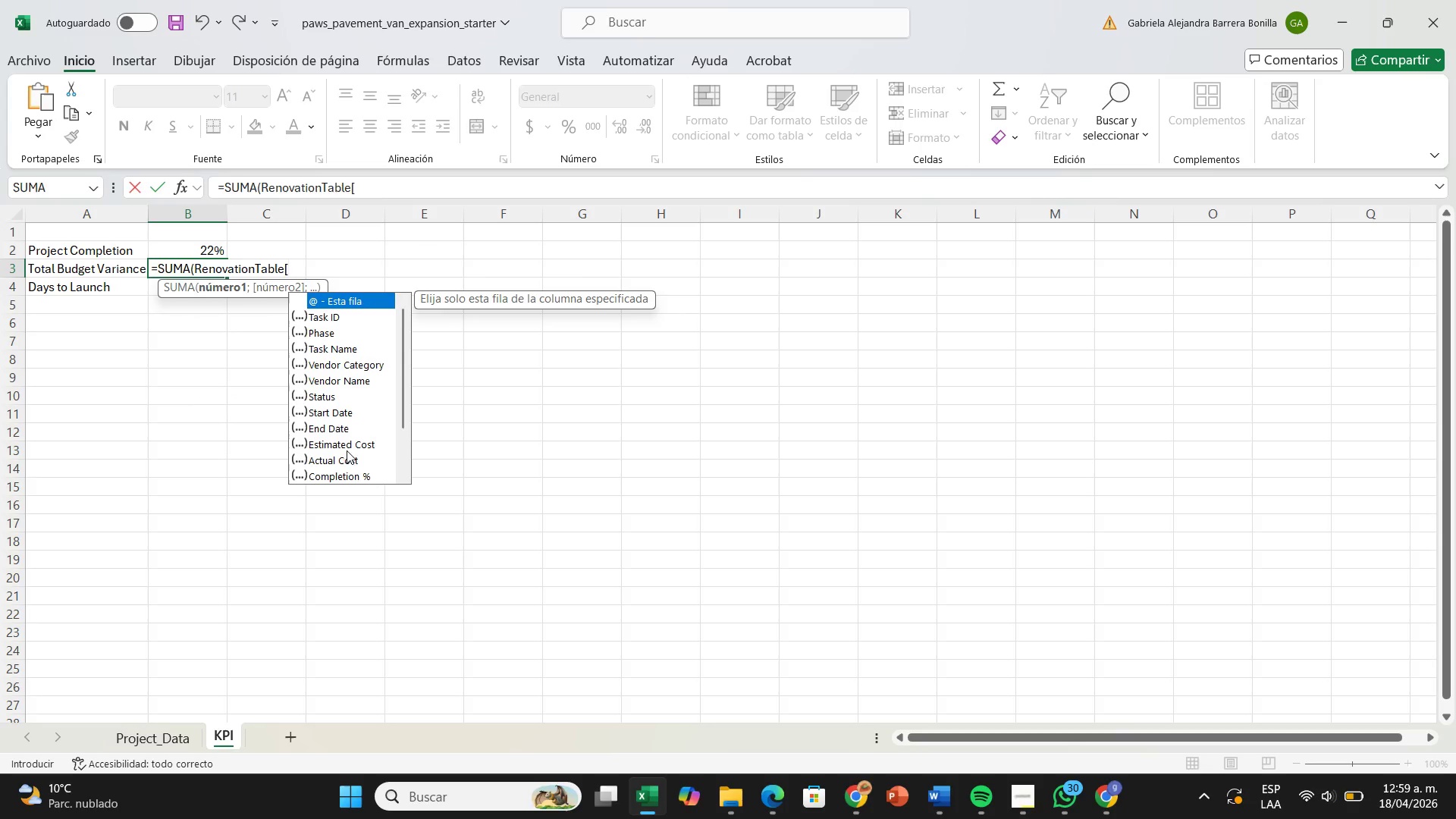 
double_click([347, 457])
 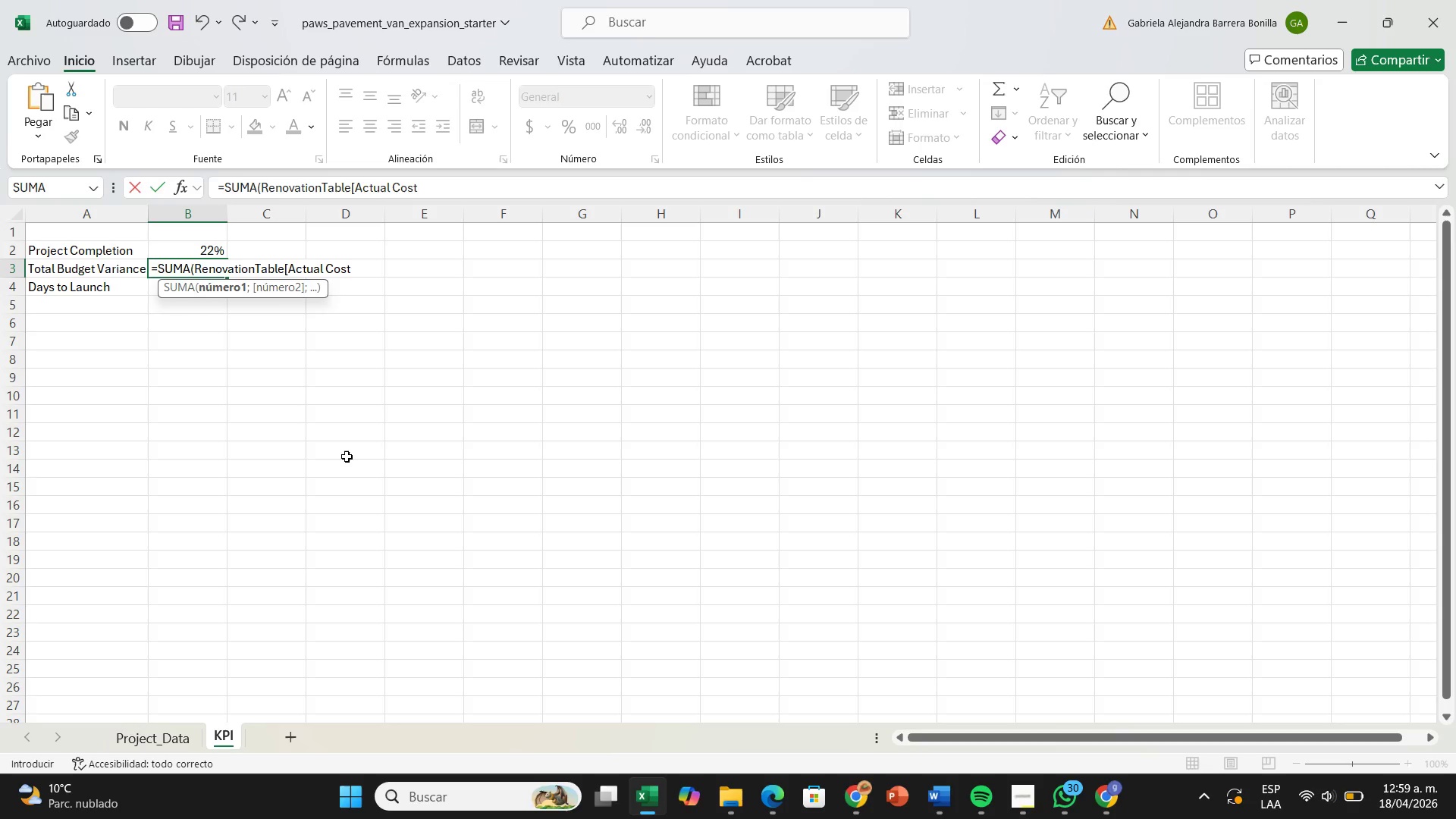 
type(?(-su)
 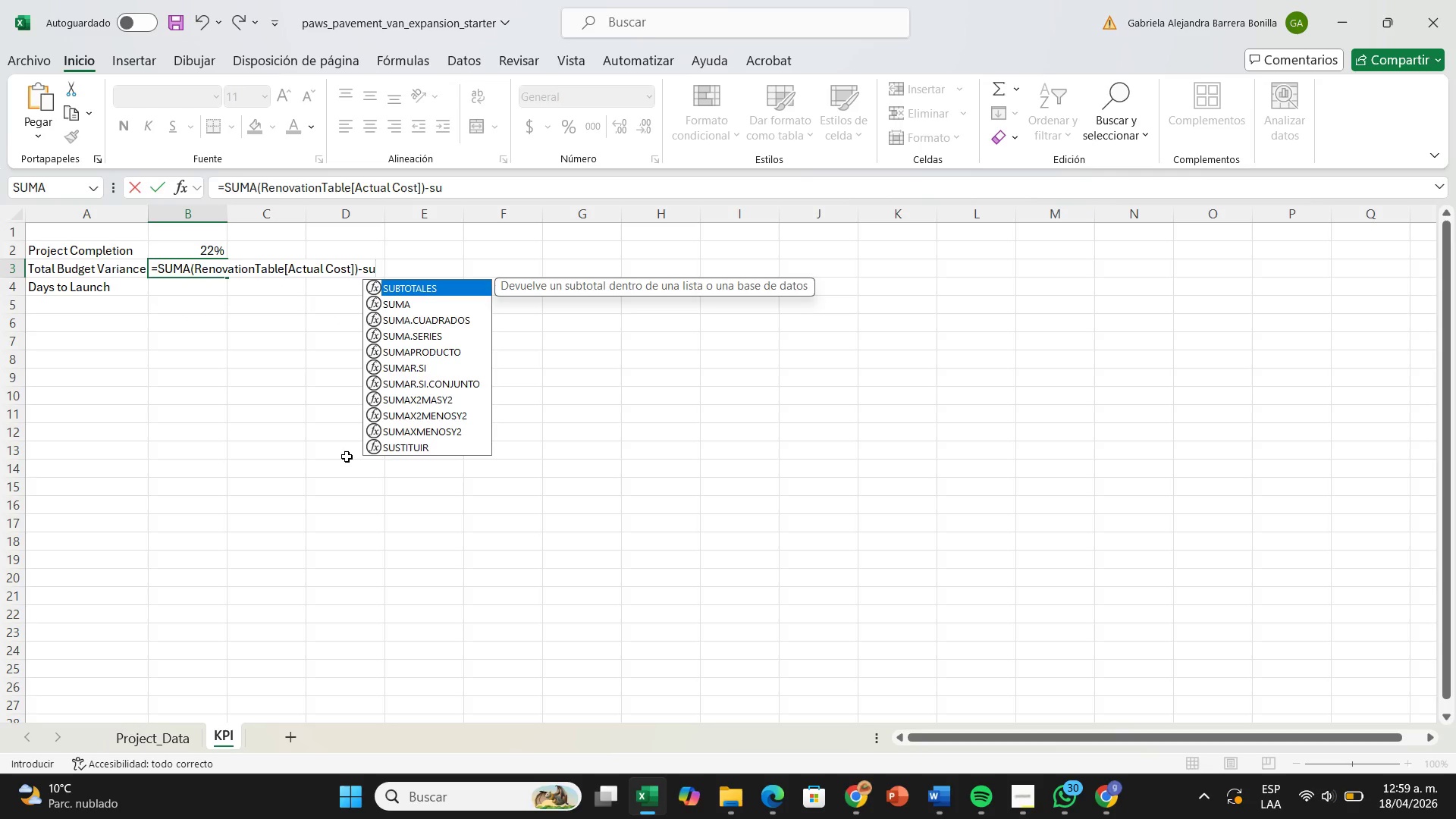 
double_click([417, 304])
 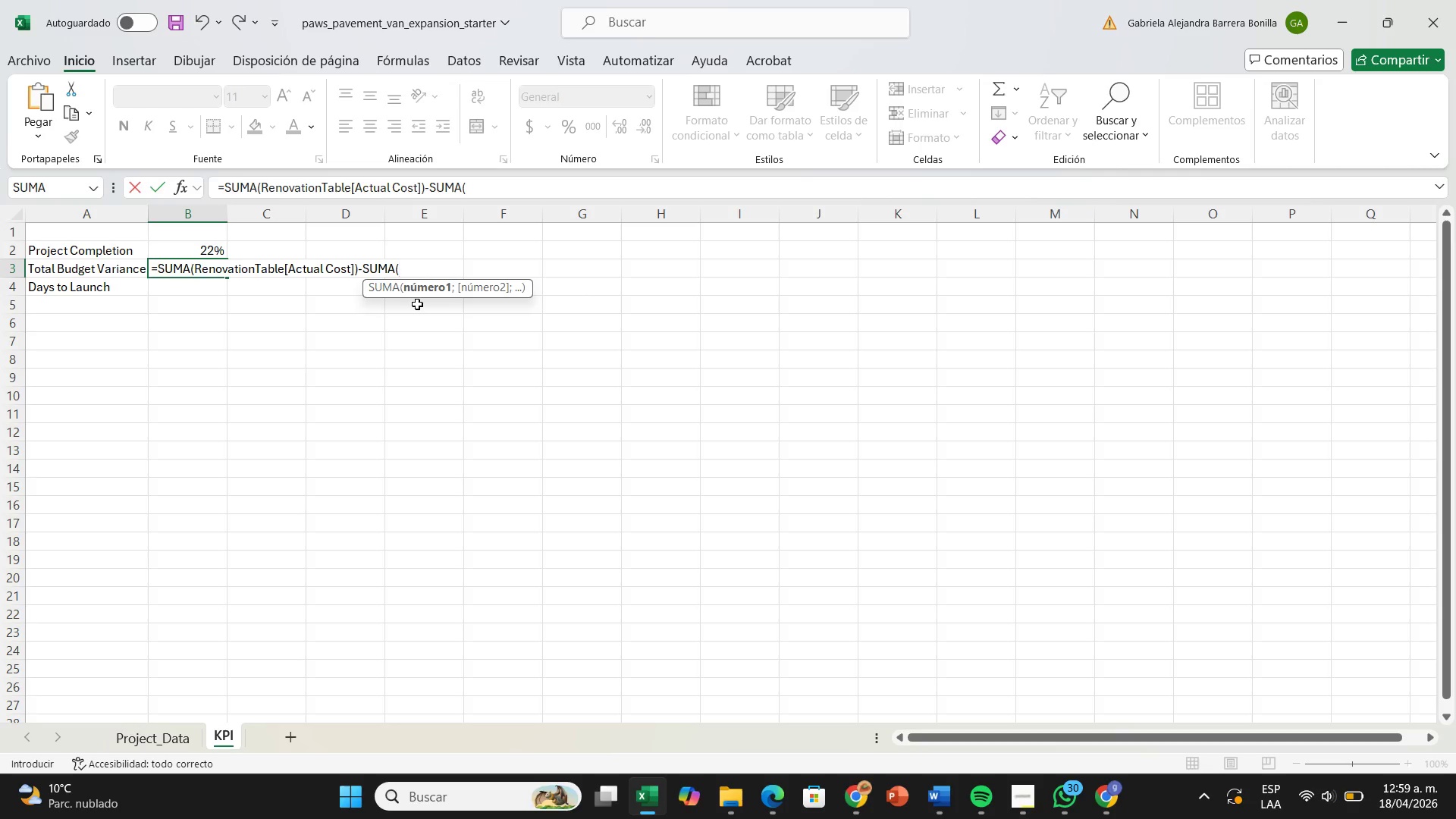 
type(reno)
 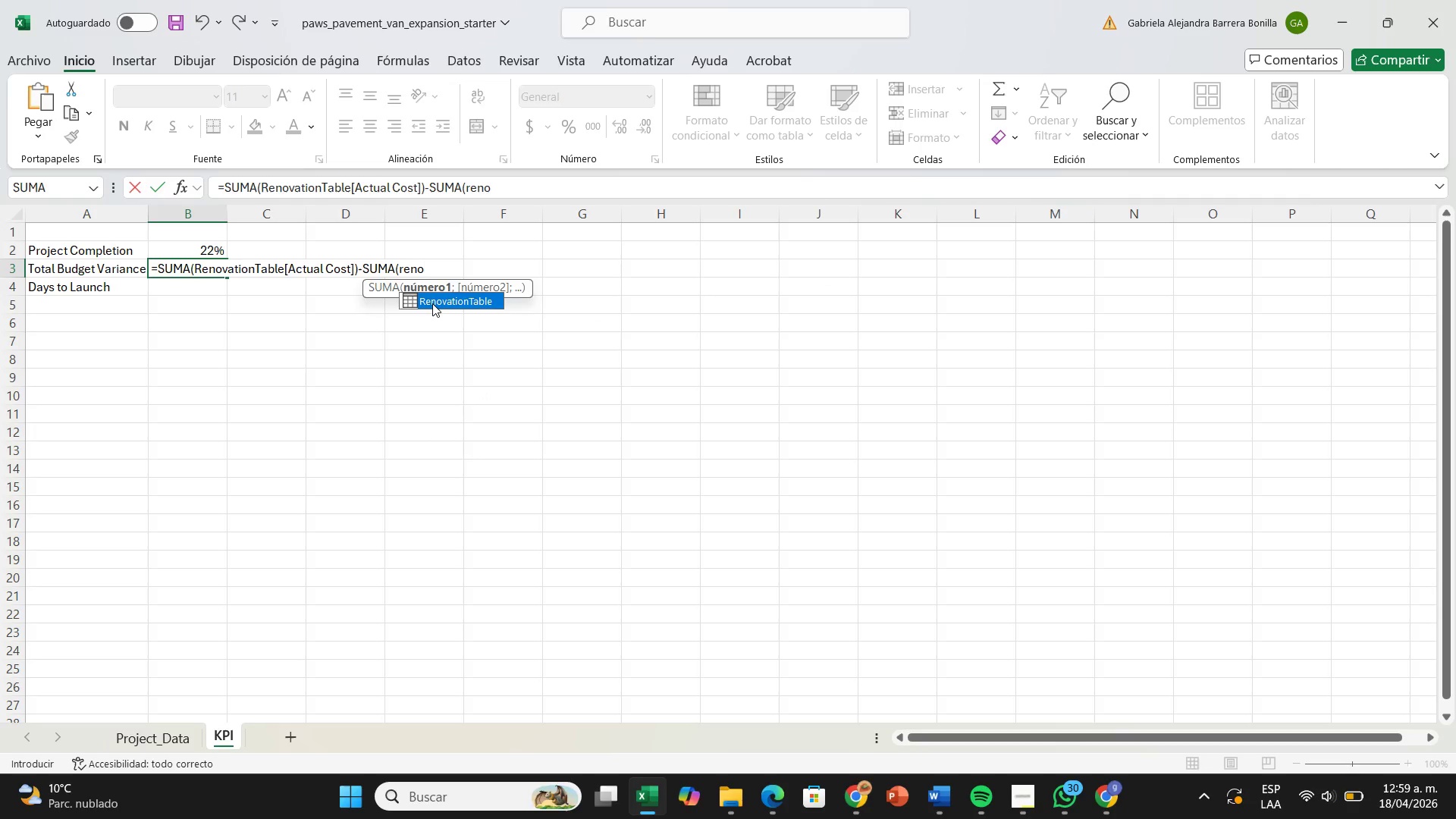 
double_click([432, 303])
 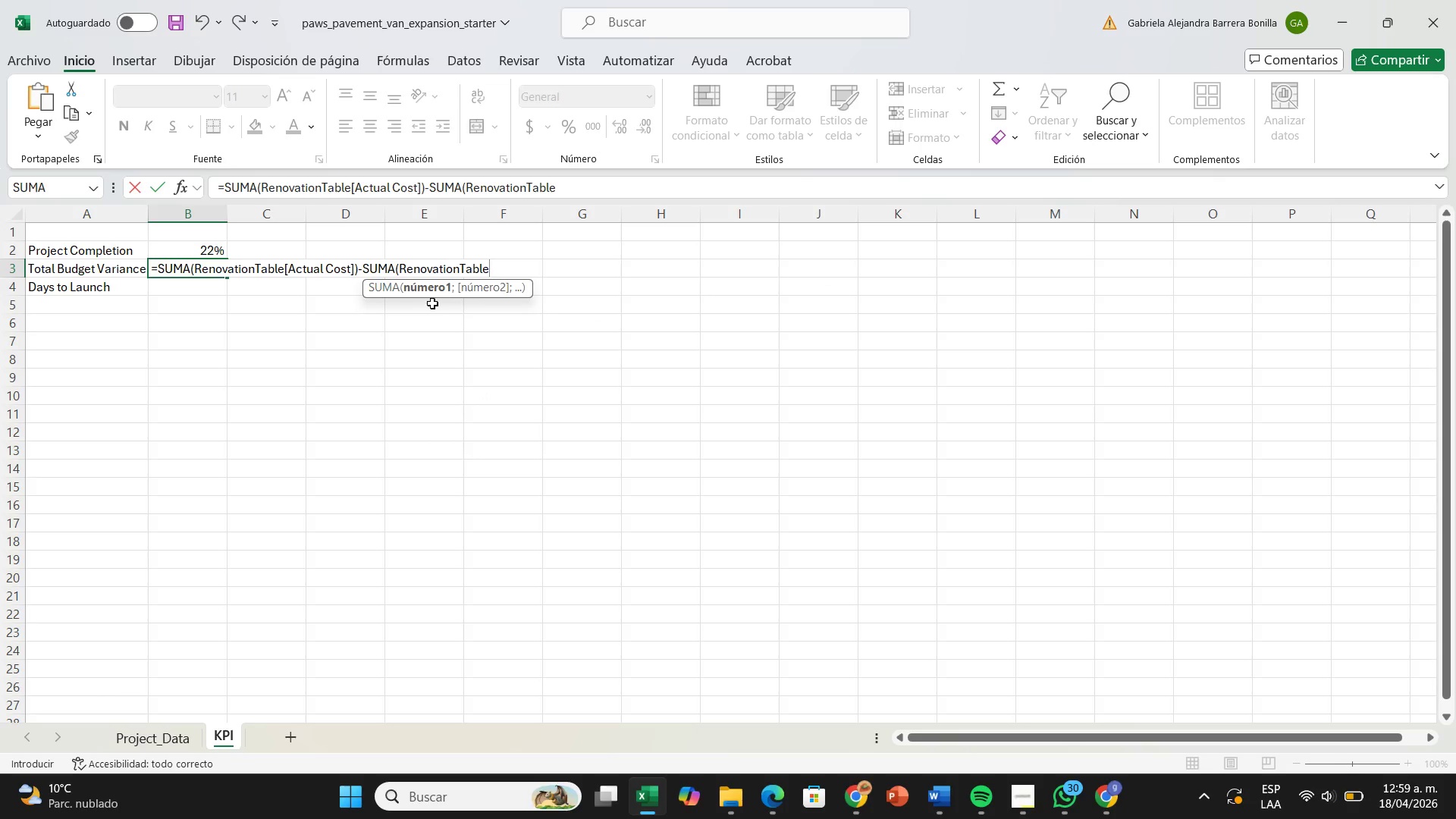 
key(Shift+Quote)
 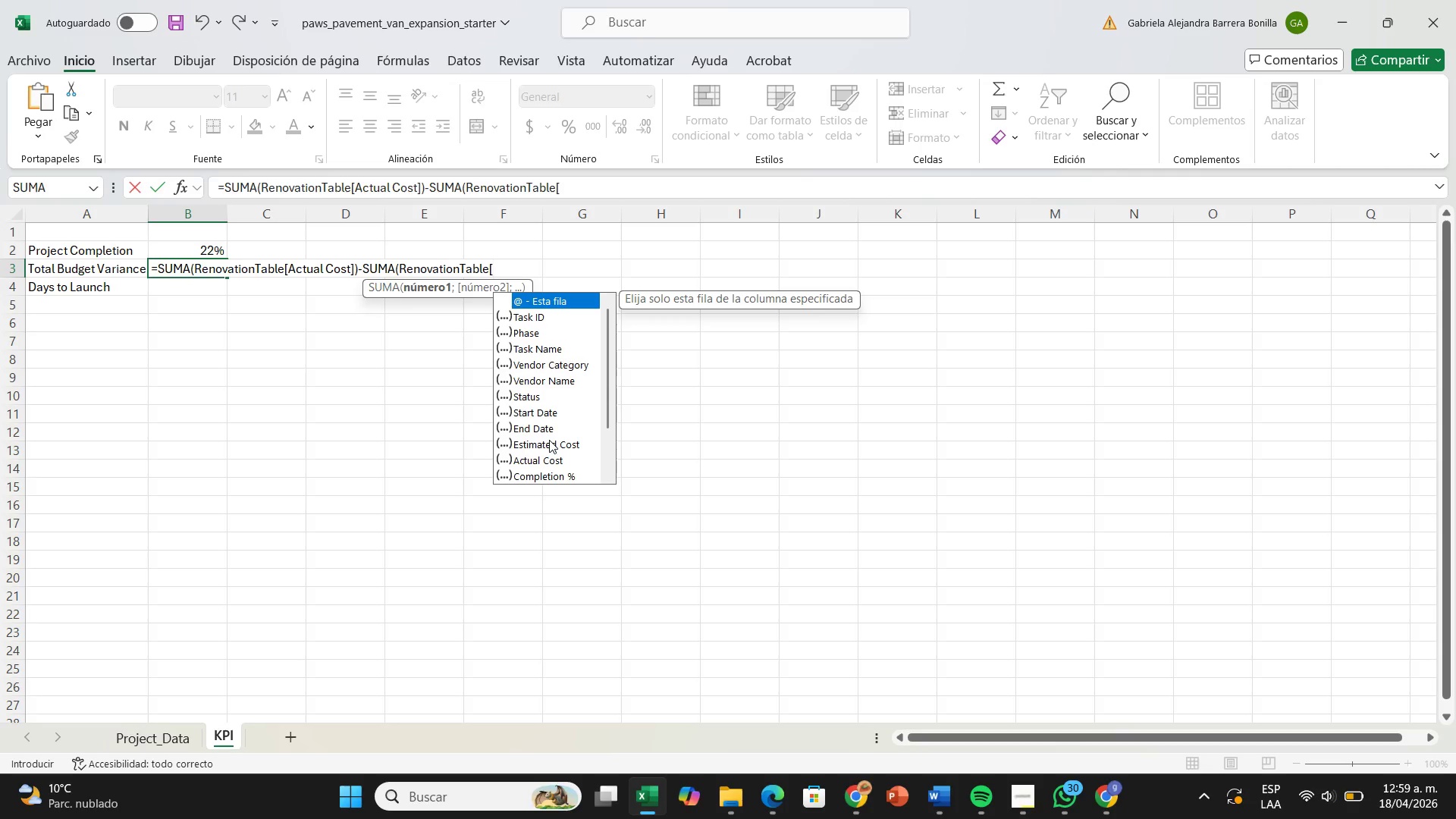 
double_click([549, 440])
 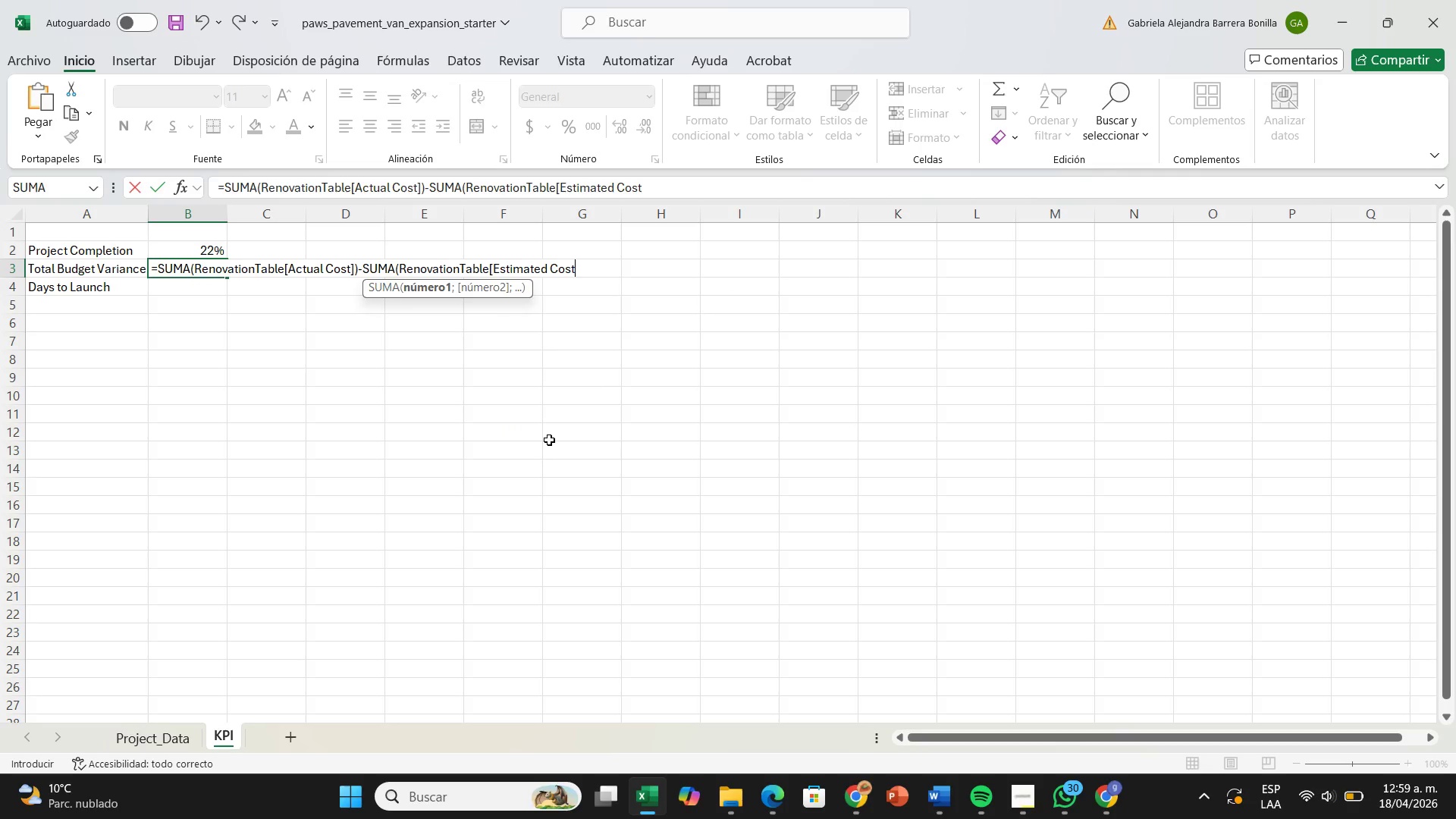 
key(Shift+Slash)
 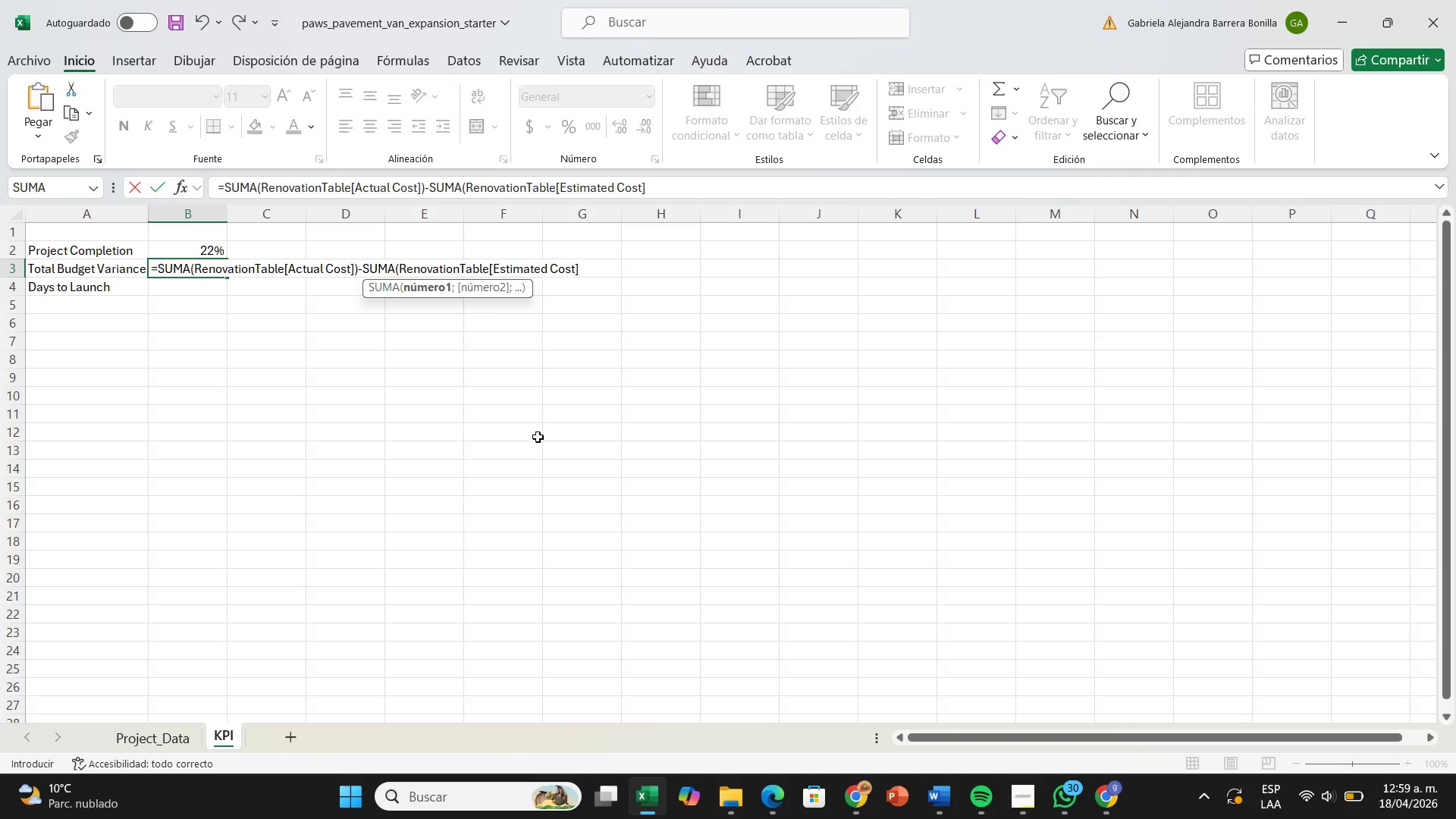 
key(Shift+9)
 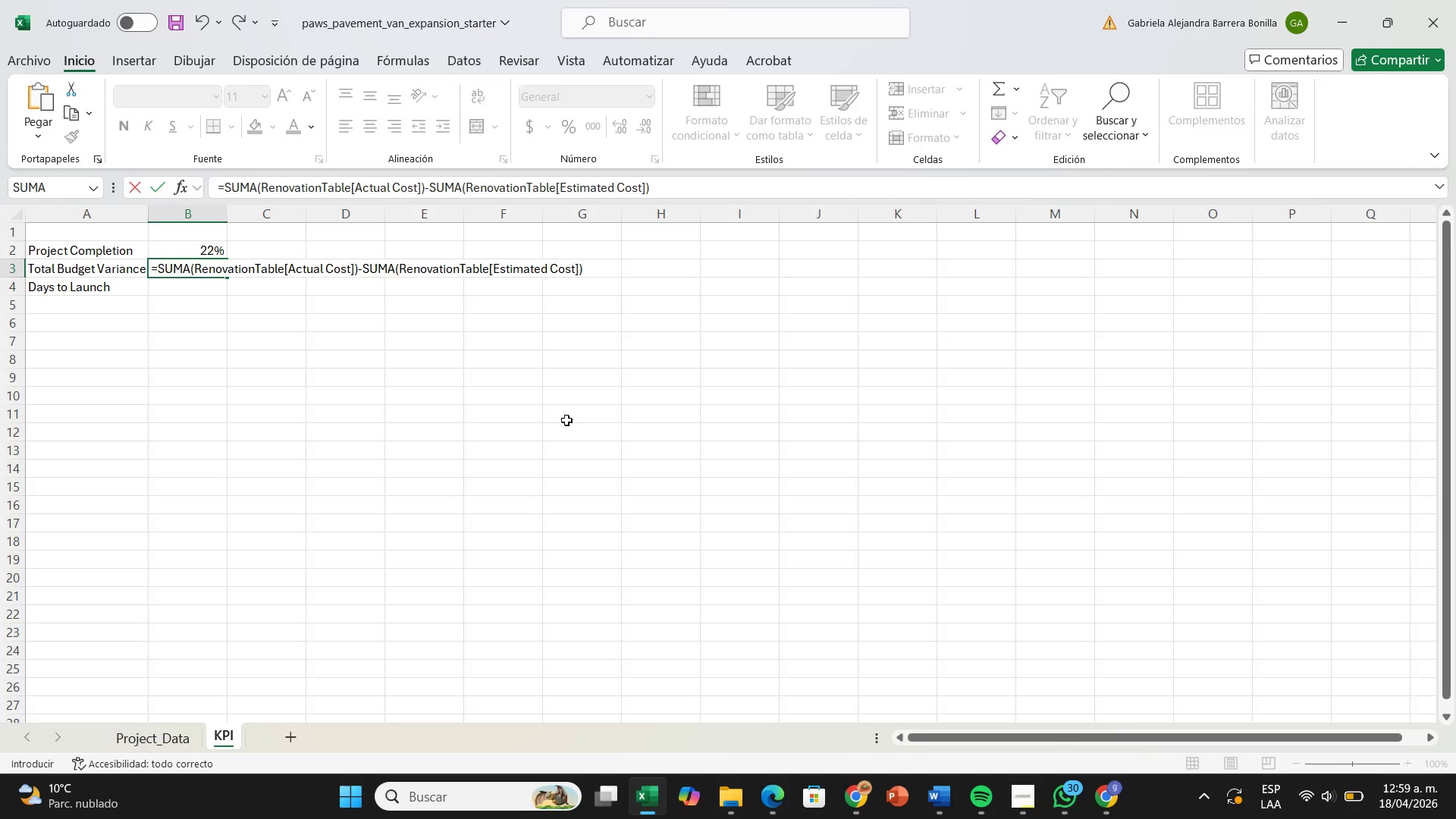 
key(Enter)
 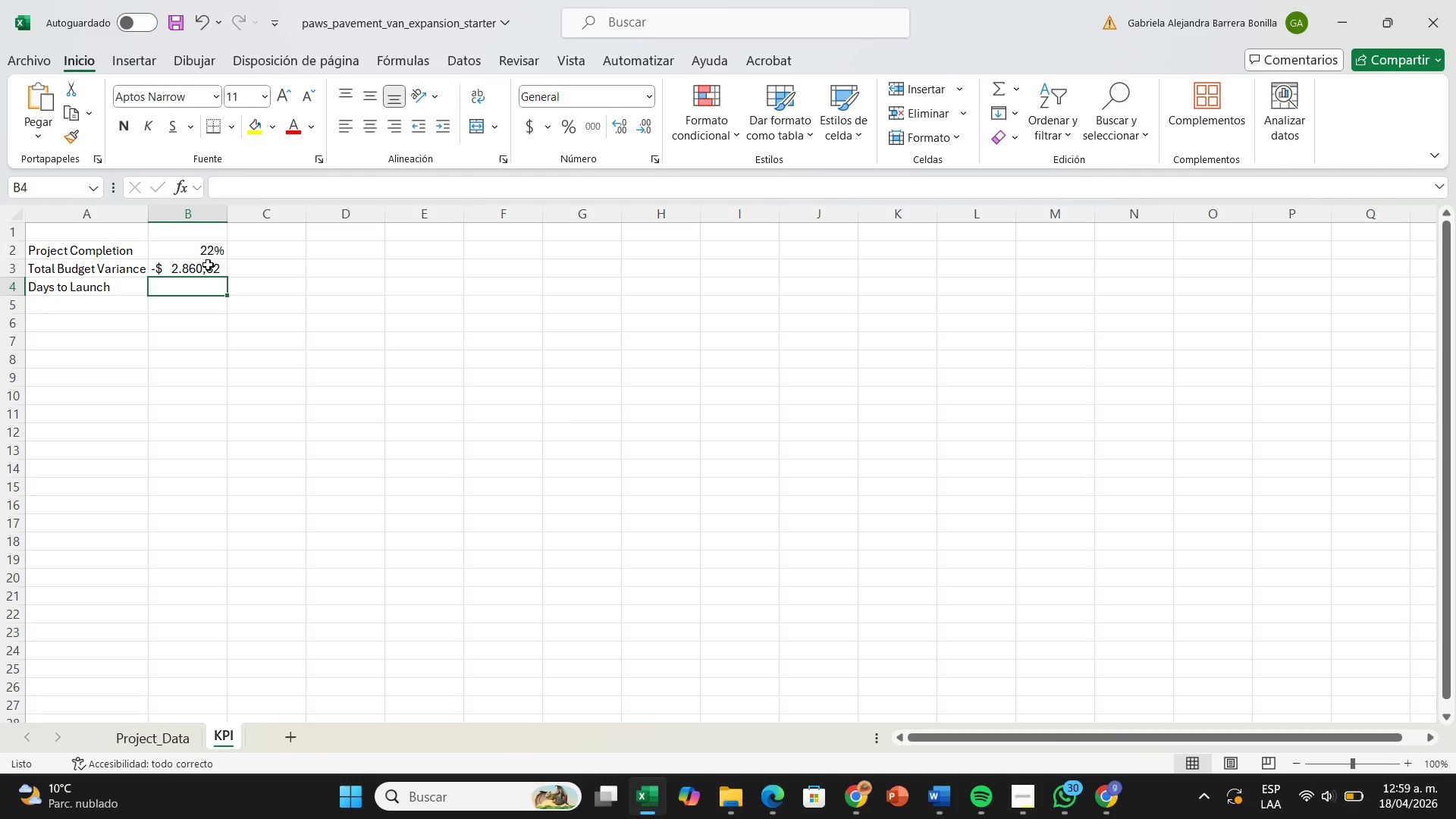 
left_click([208, 265])
 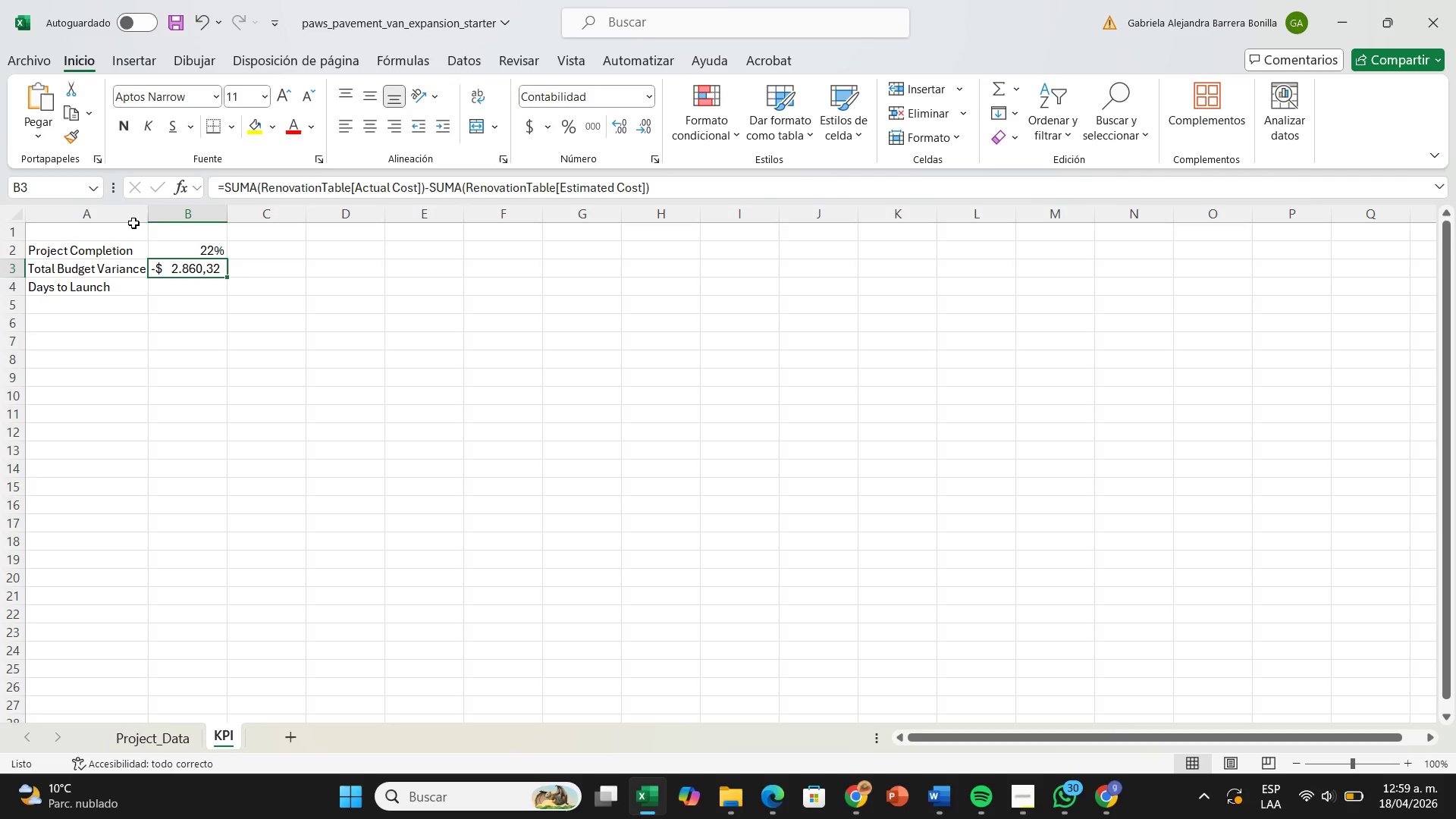 
left_click_drag(start_coordinate=[151, 215], to_coordinate=[158, 215])
 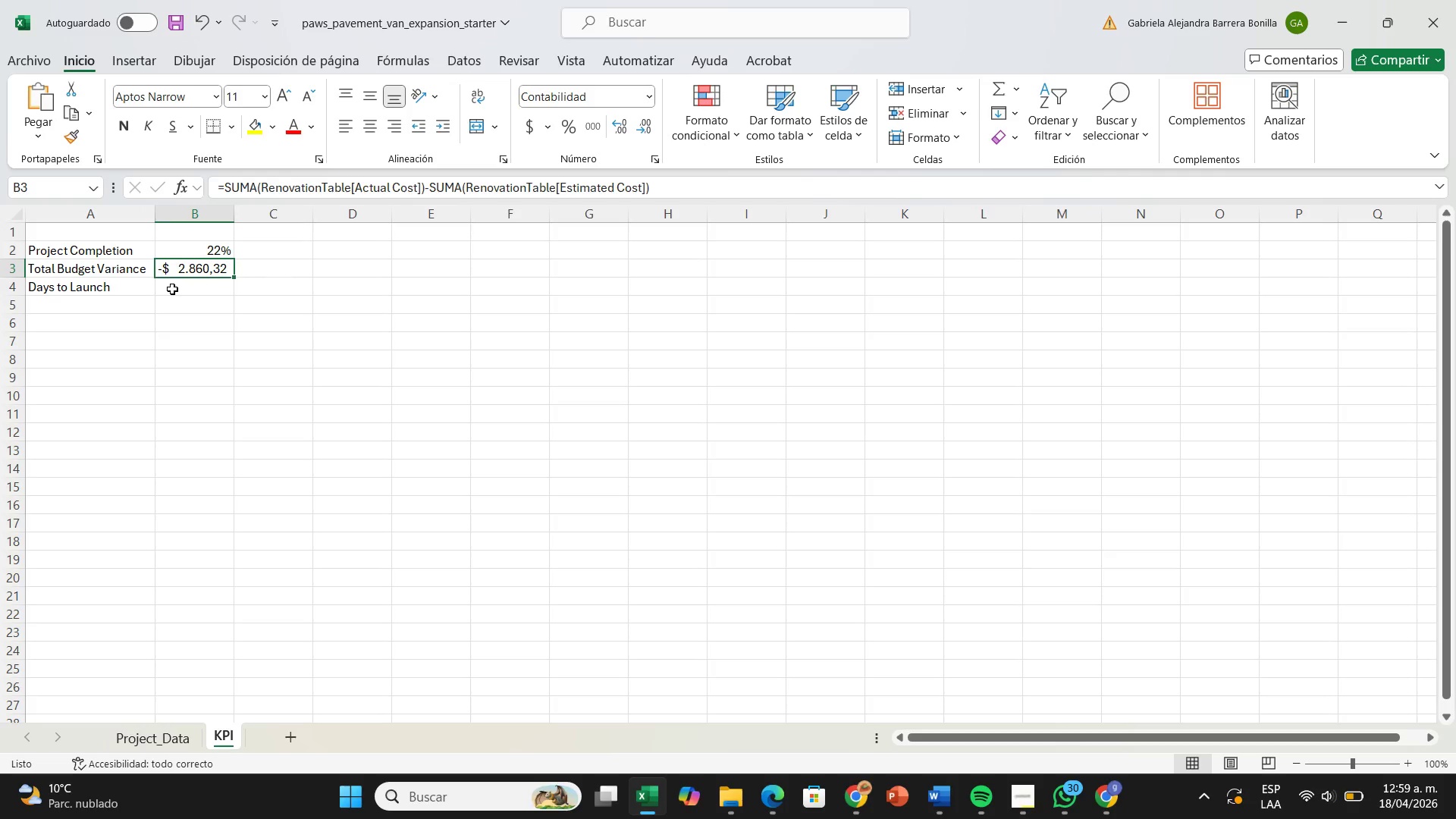 
left_click([172, 289])
 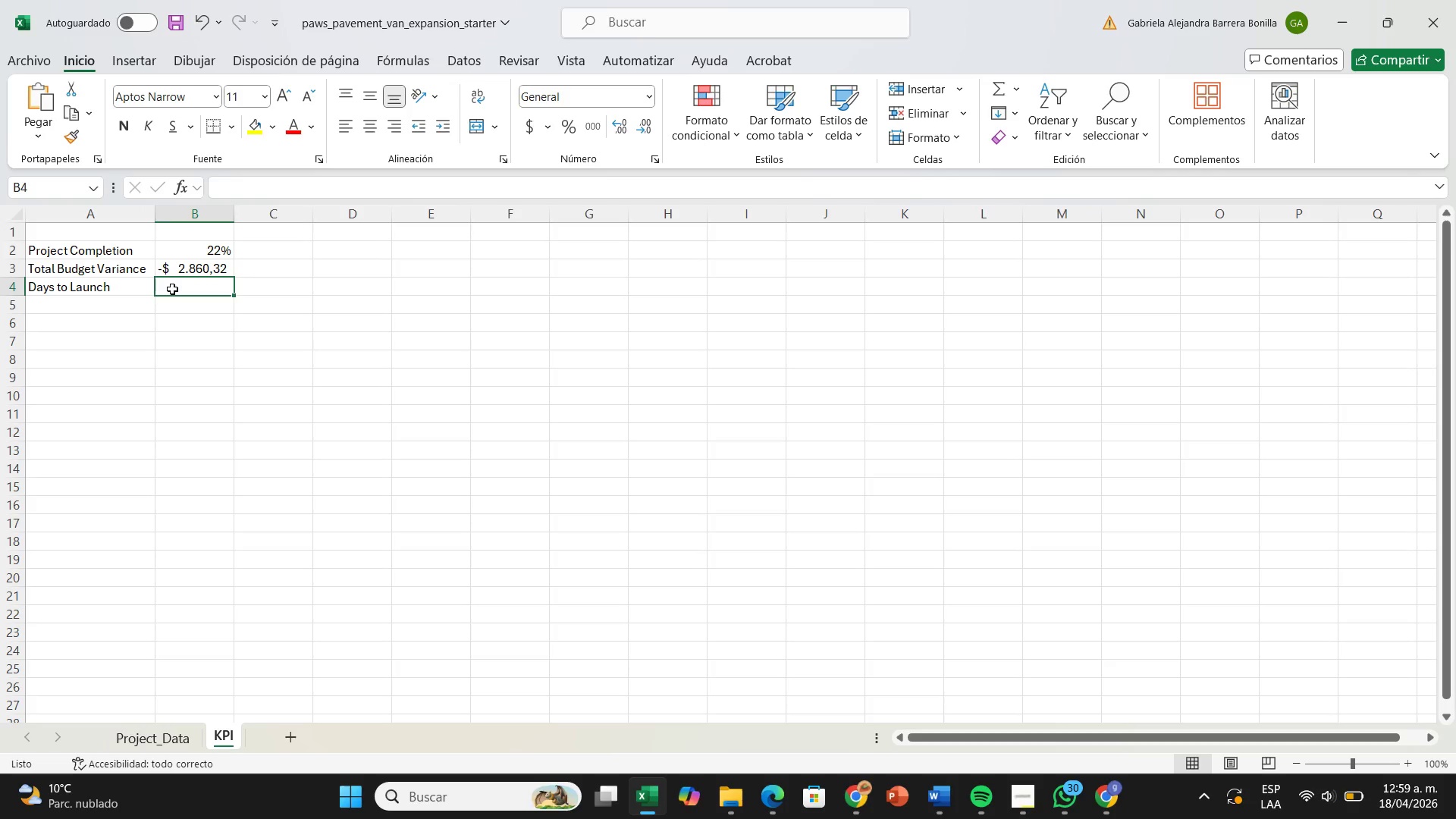 
wait(10.61)
 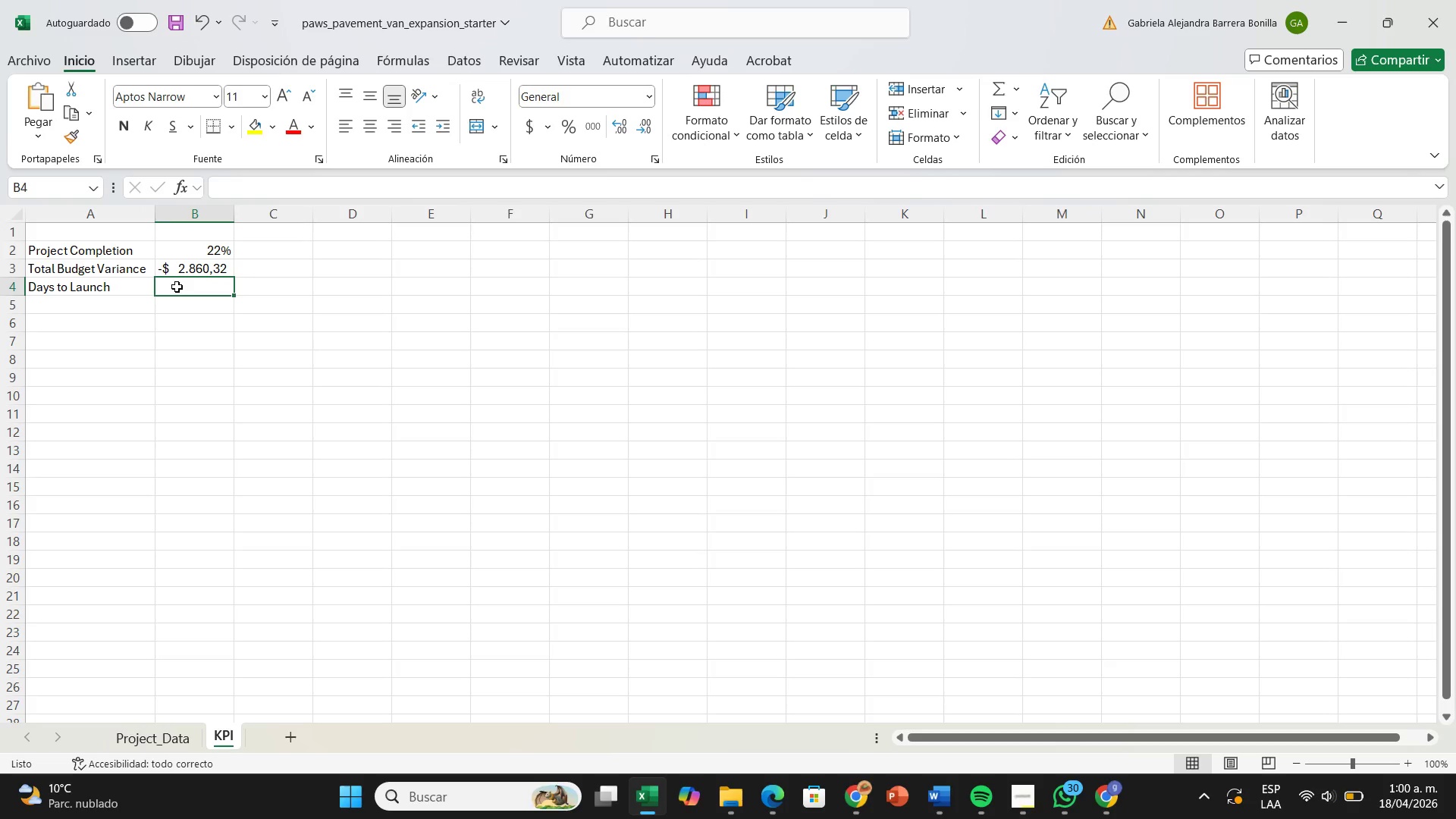 
key(Shift+0)
 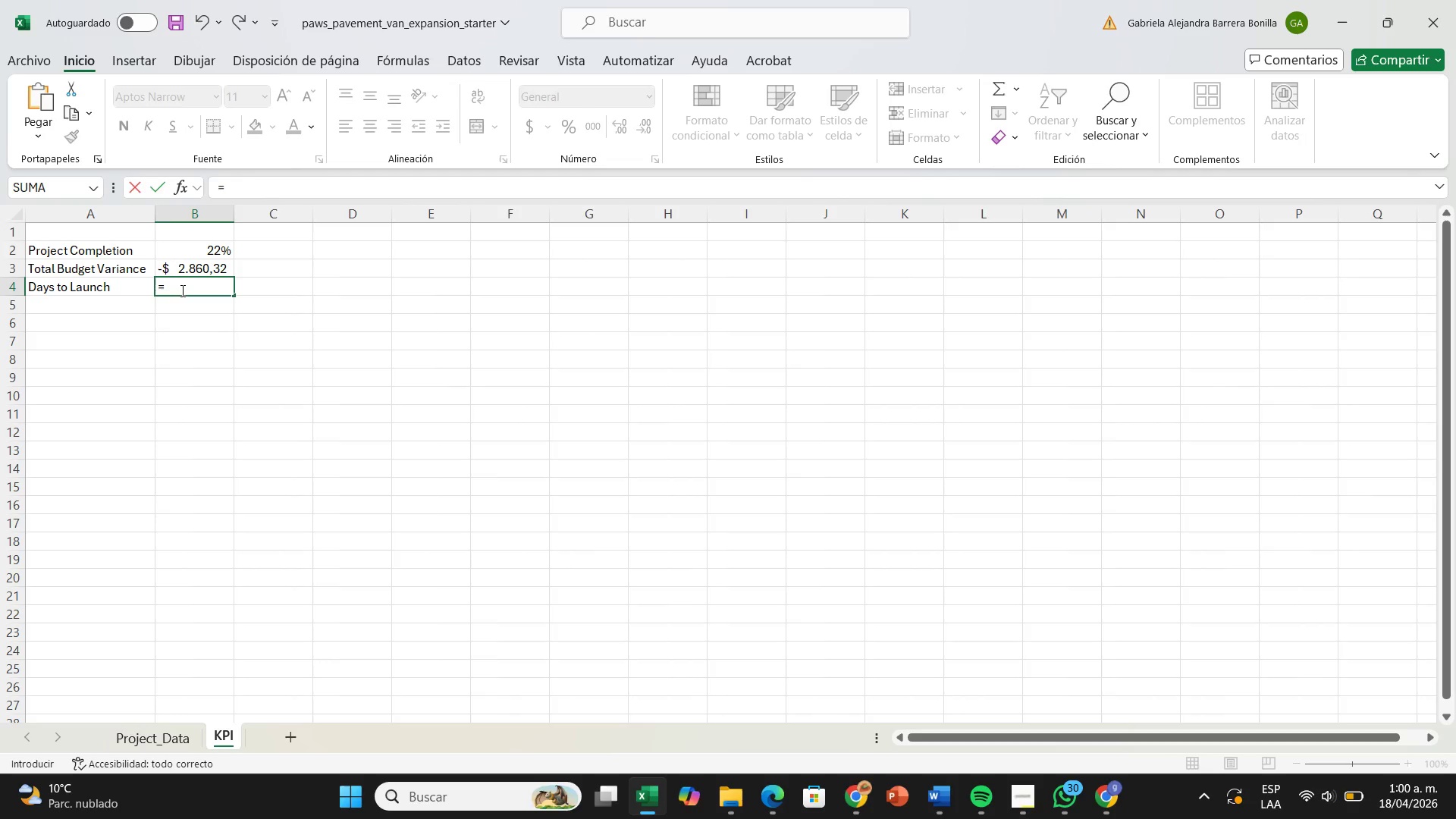 
wait(11.98)
 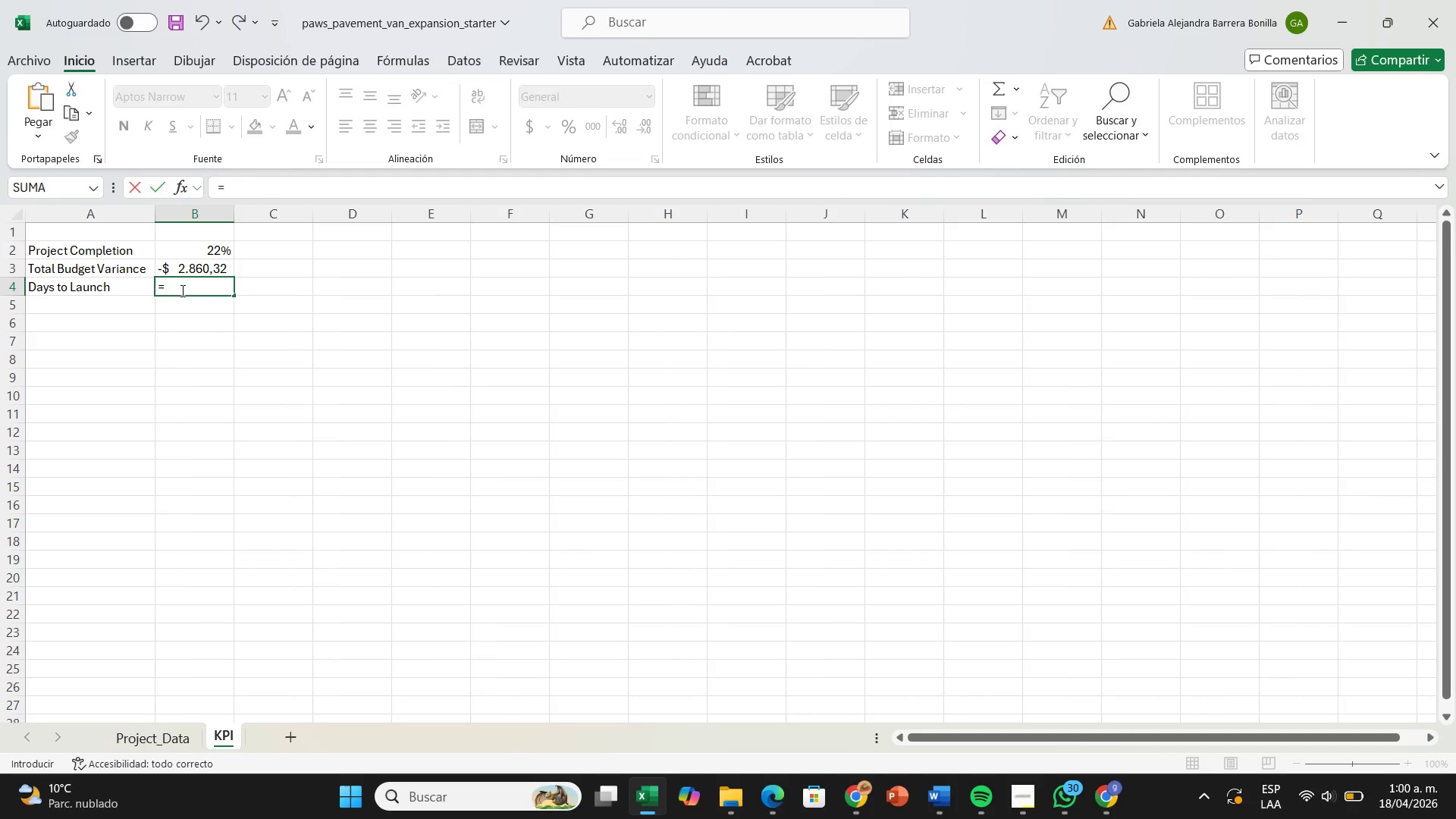 
key(Backspace)
 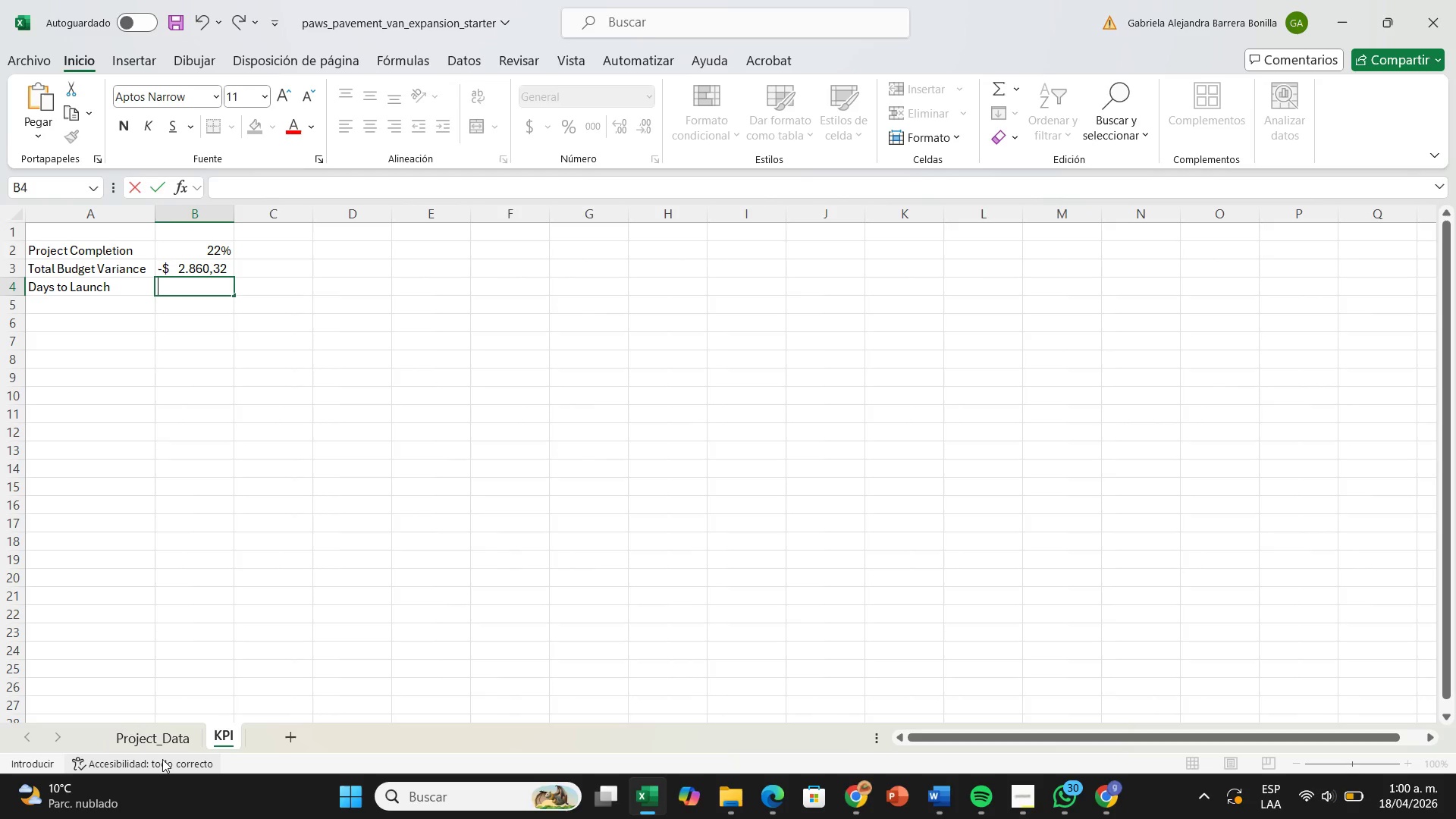 
left_click([162, 725])
 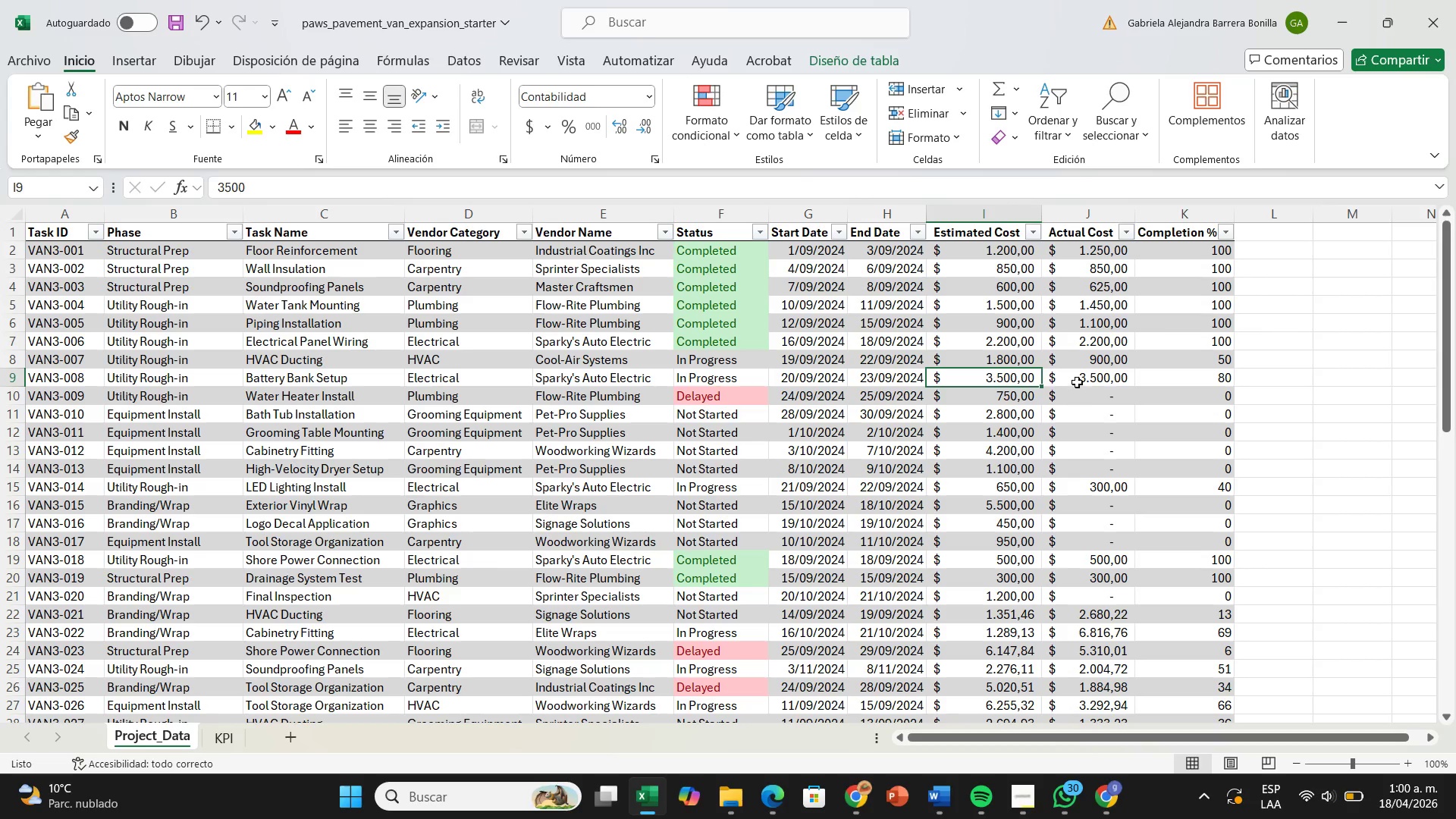 
left_click([1307, 416])
 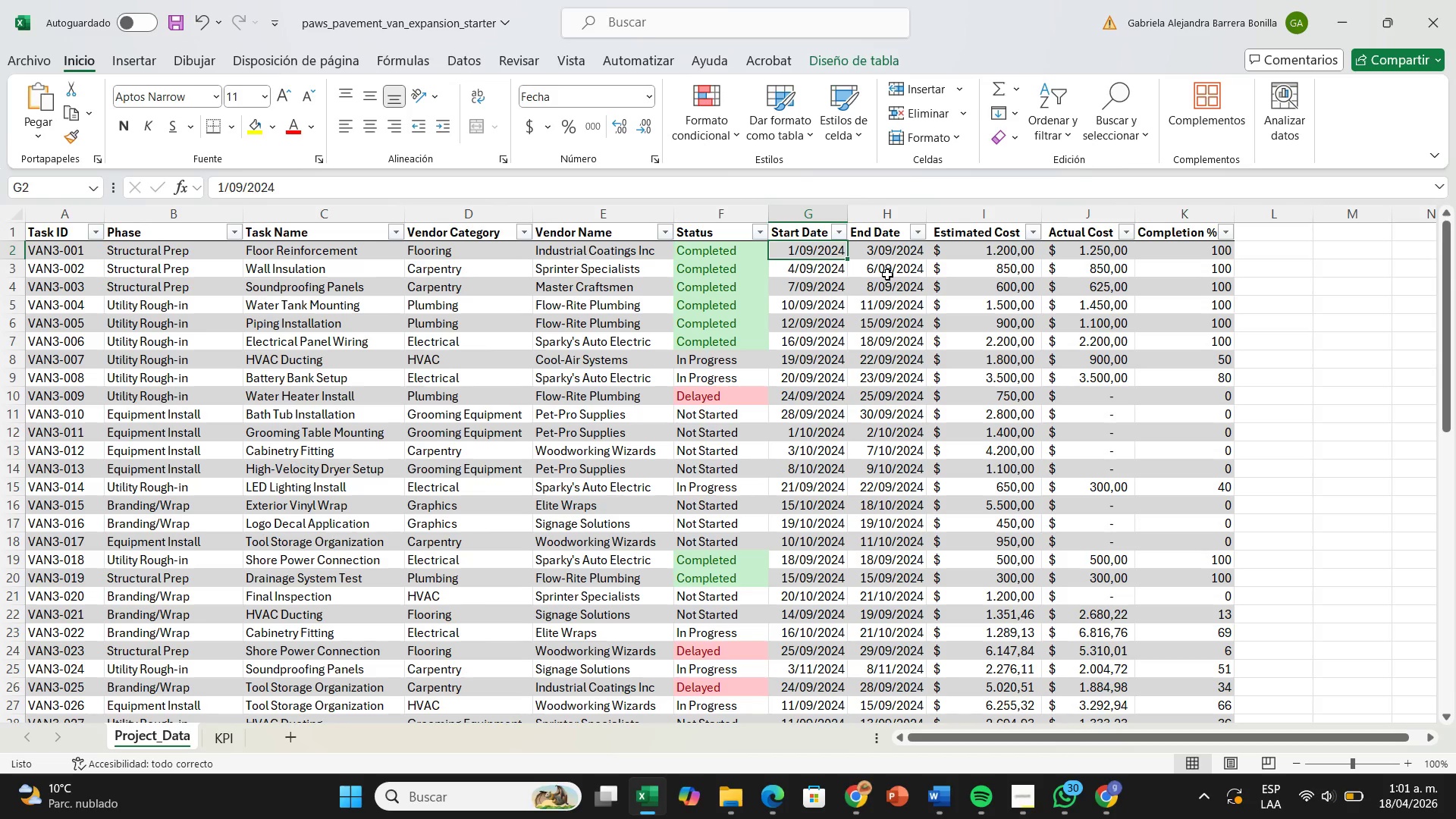 
wait(54.36)
 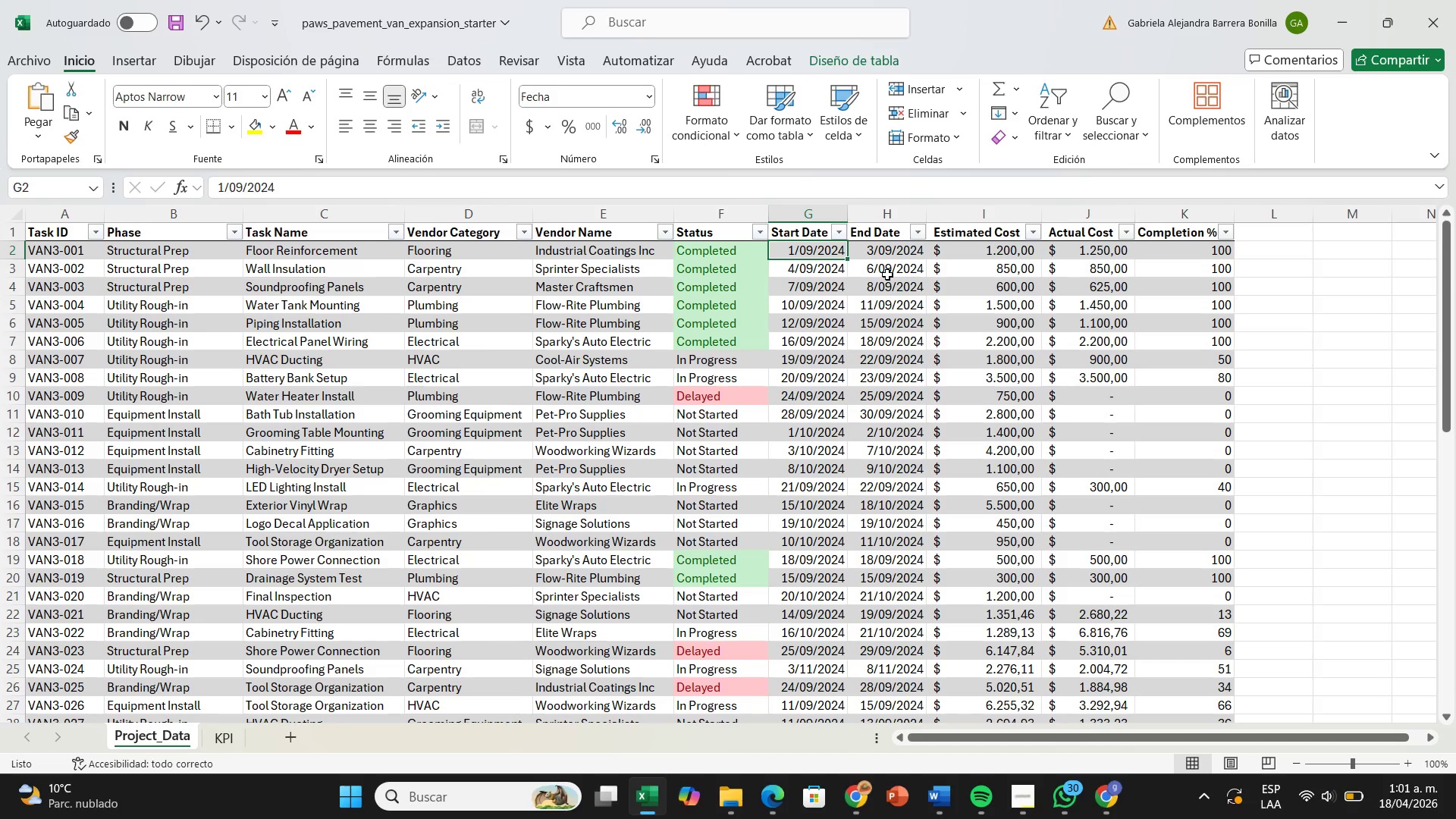 
key(Control+L)
 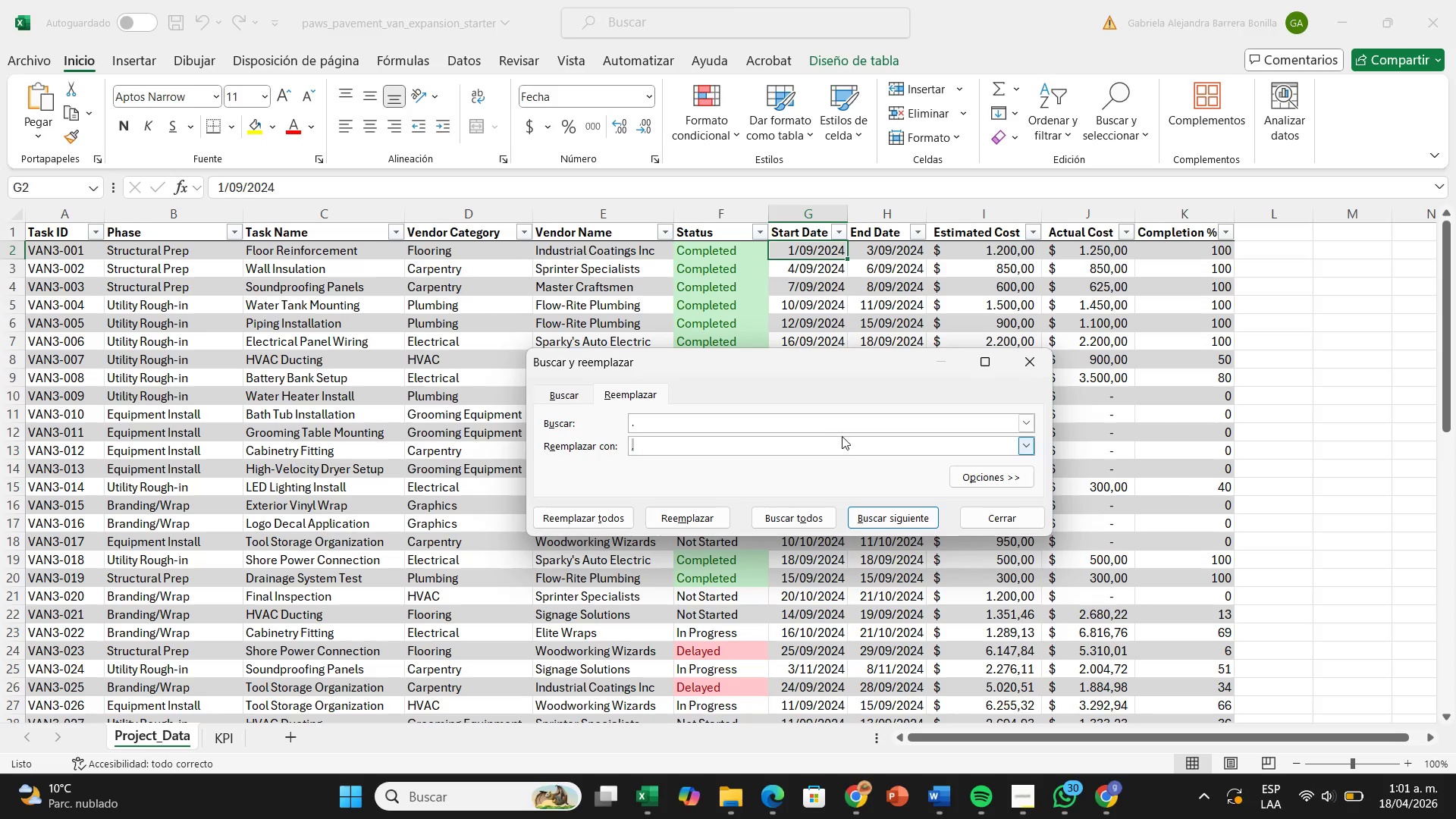 
left_click([561, 400])
 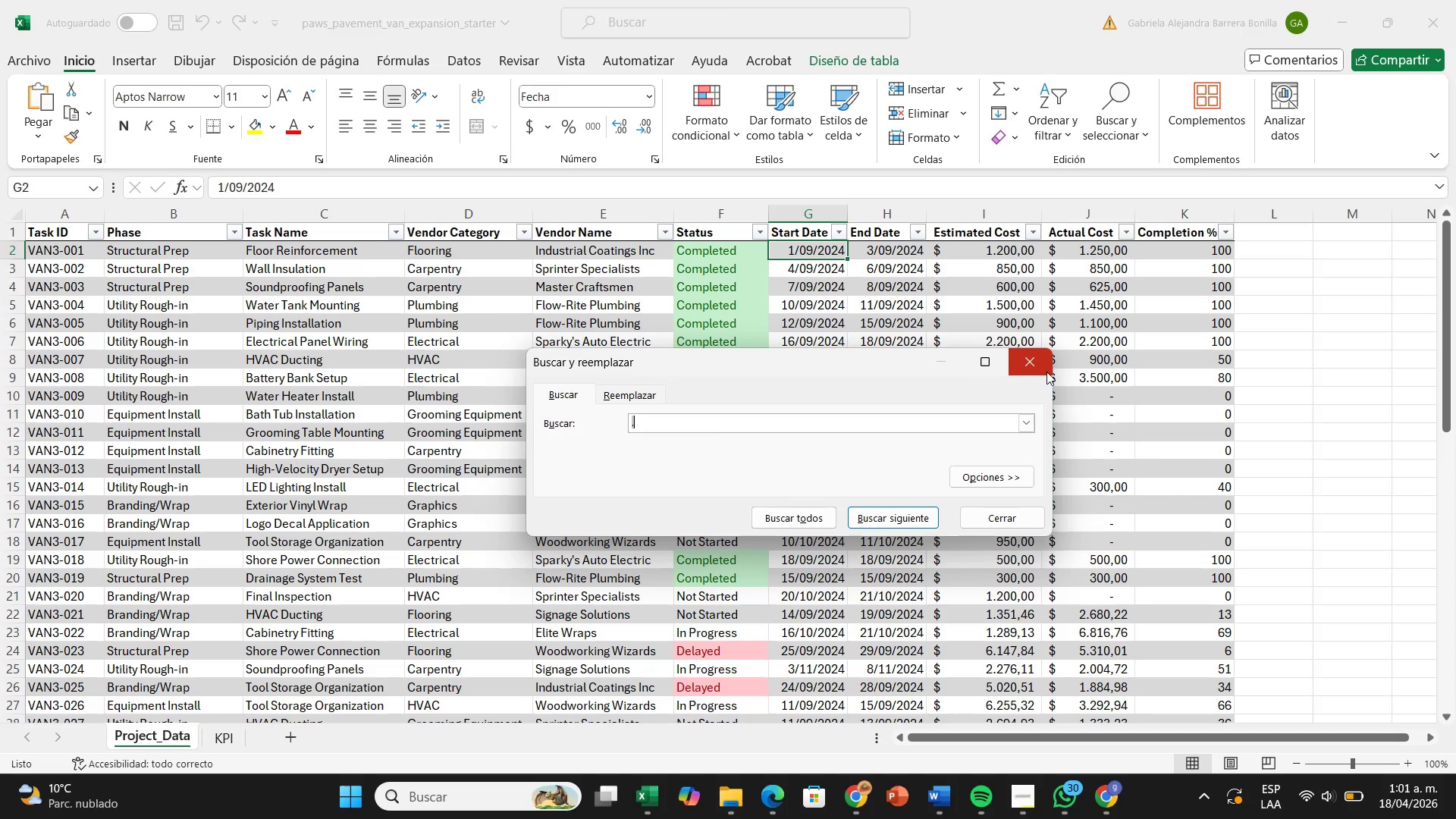 
wait(6.36)
 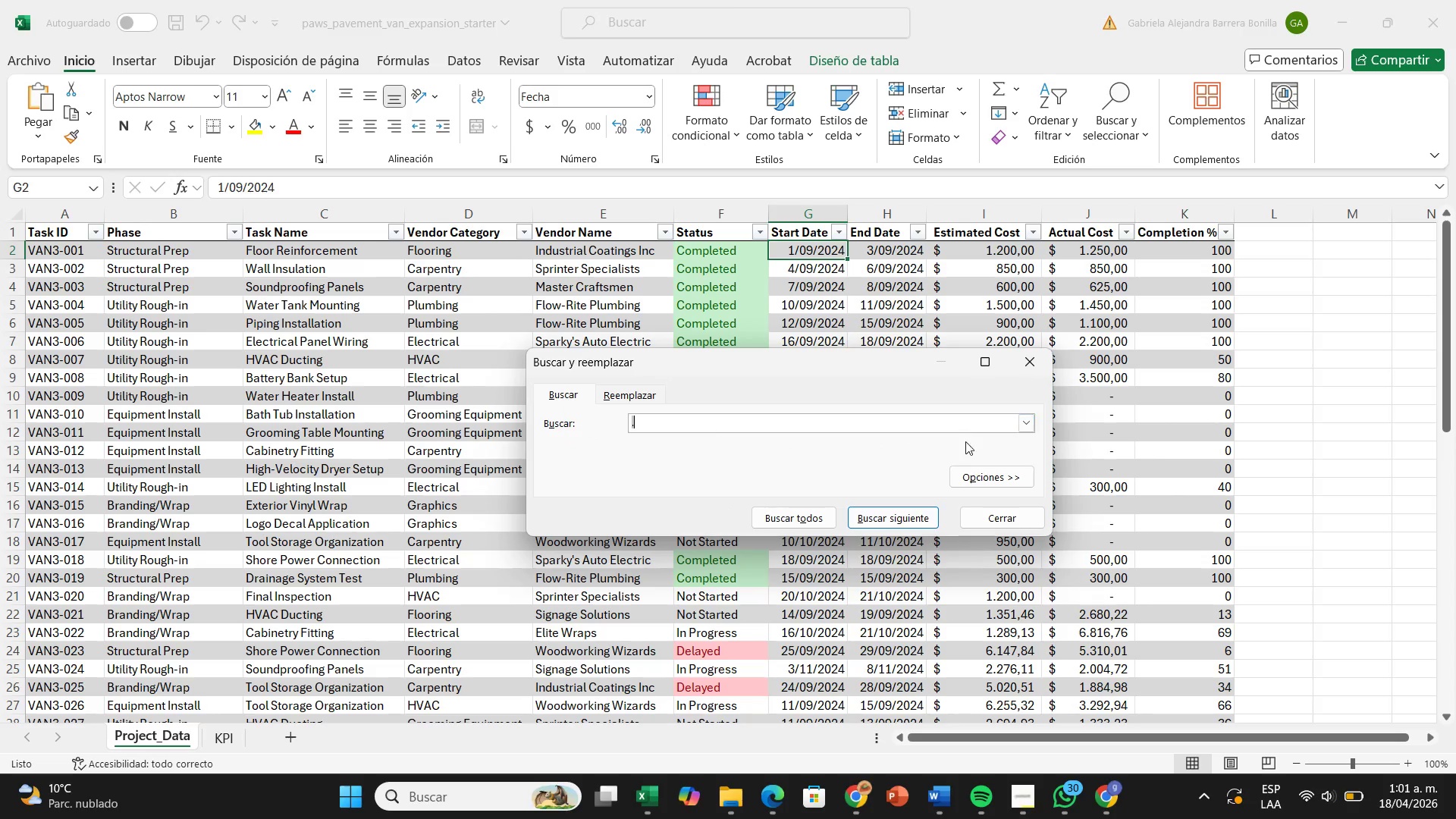 
left_click([723, 425])
 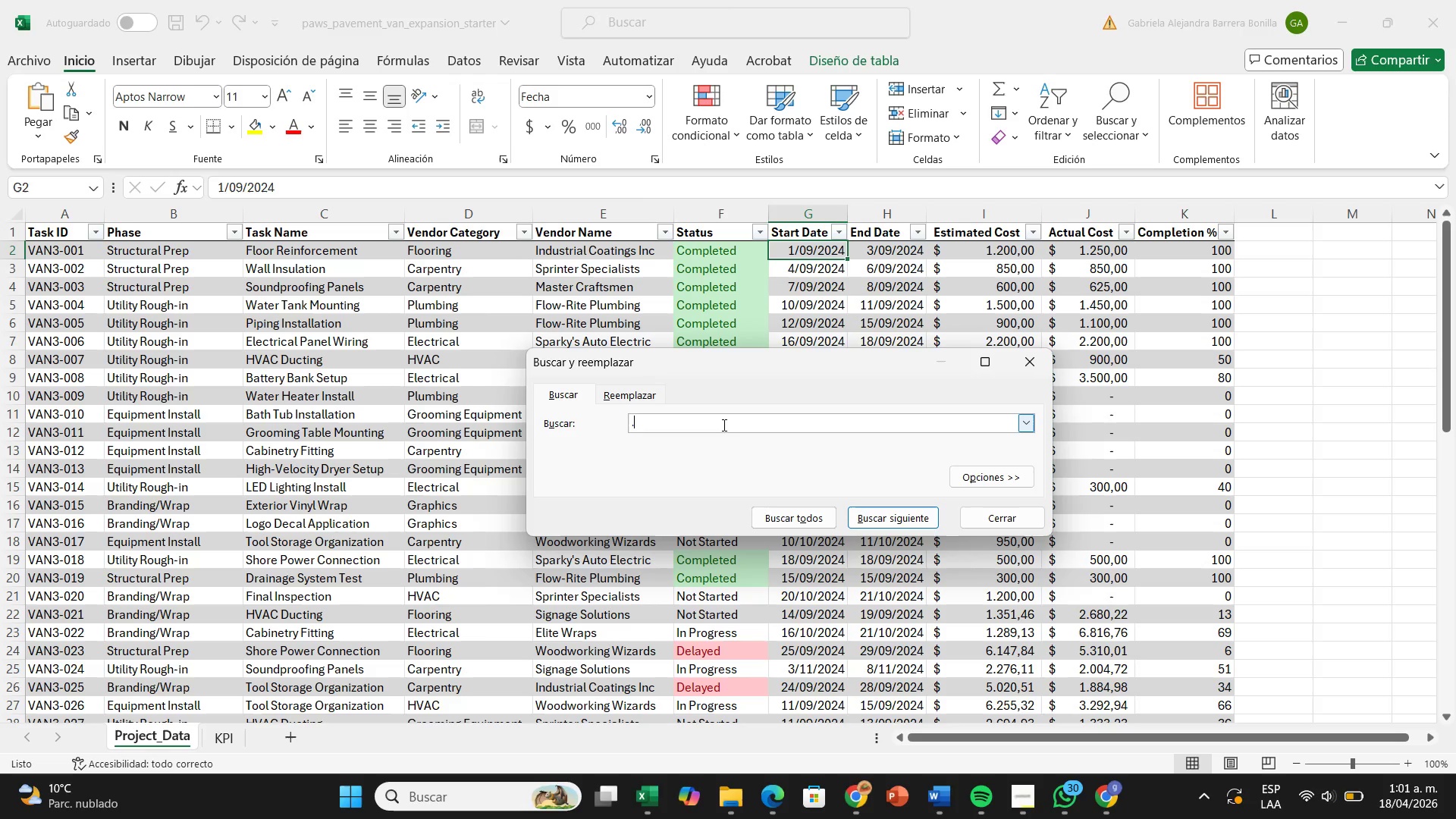 
key(Slash)
 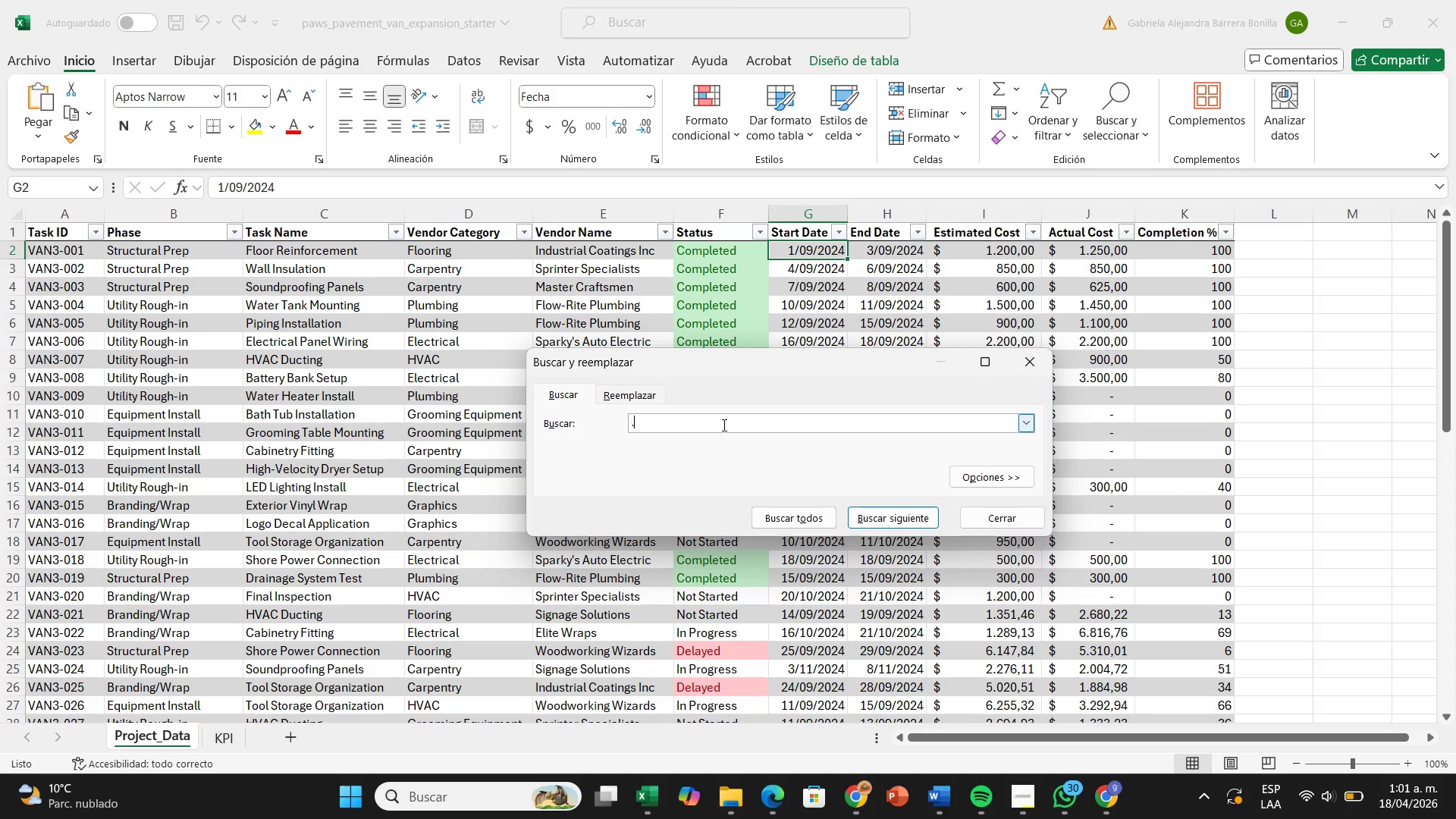 
key(Backspace)
 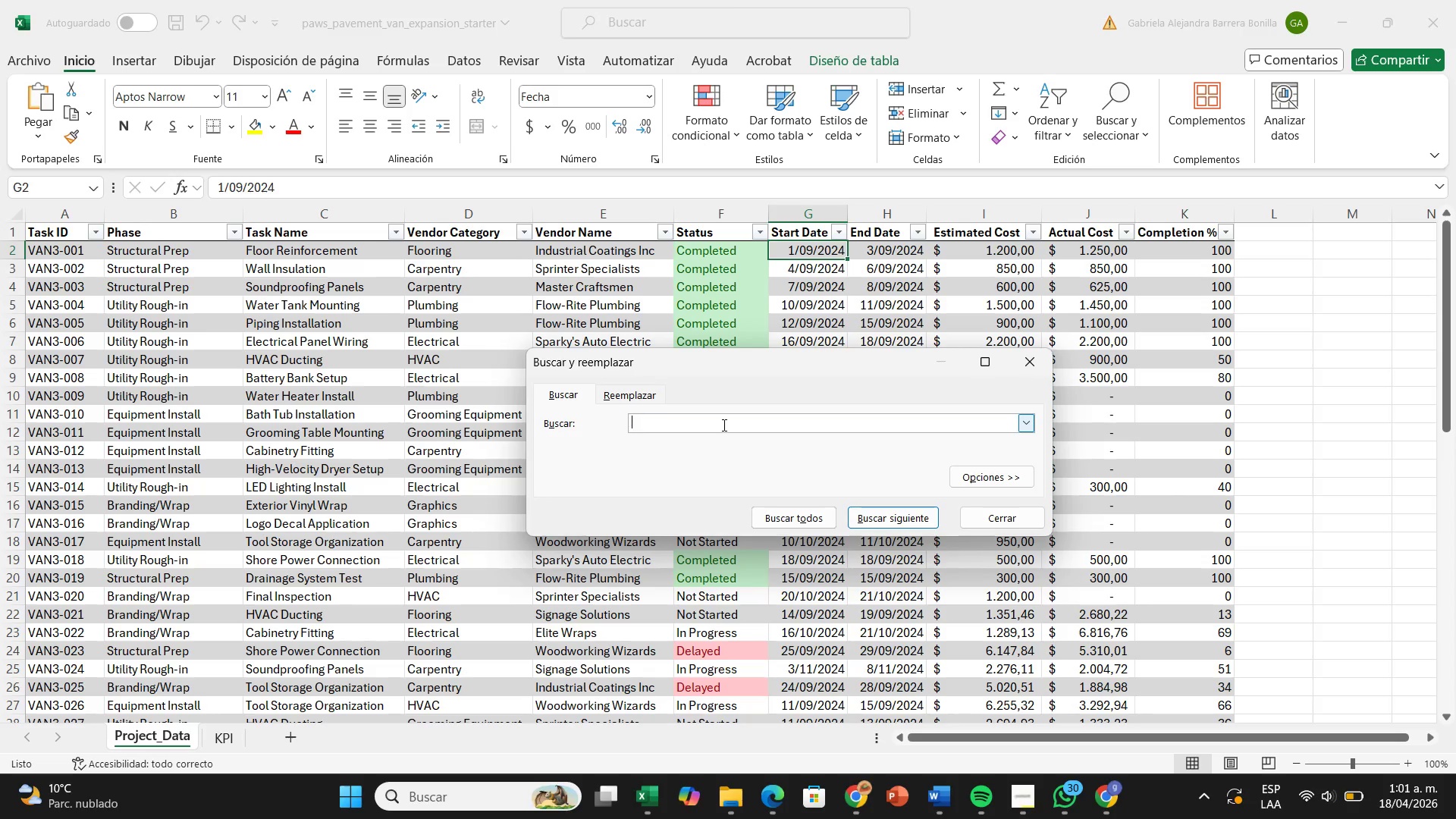 
key(Backspace)
 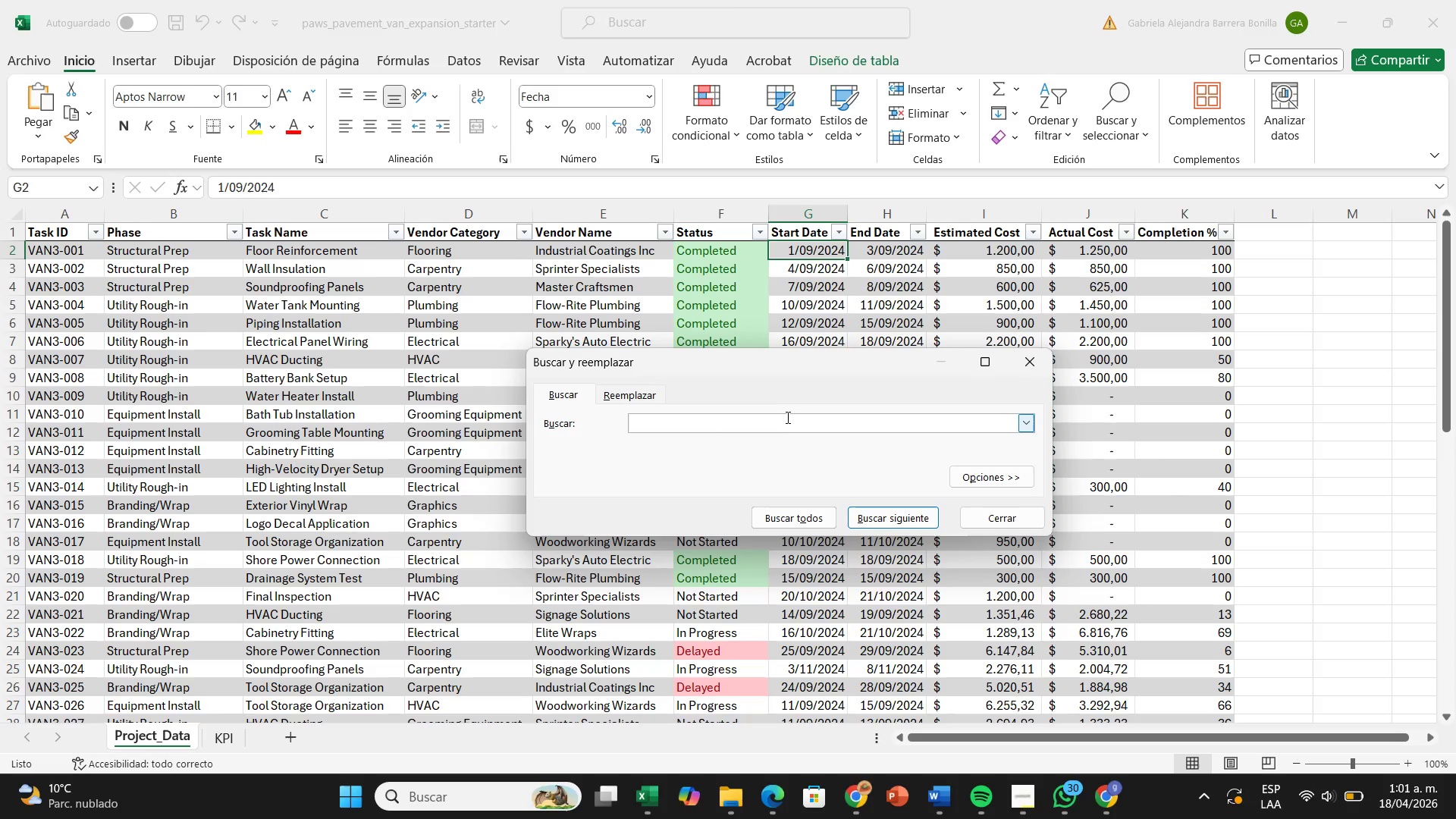 
type(2024)
 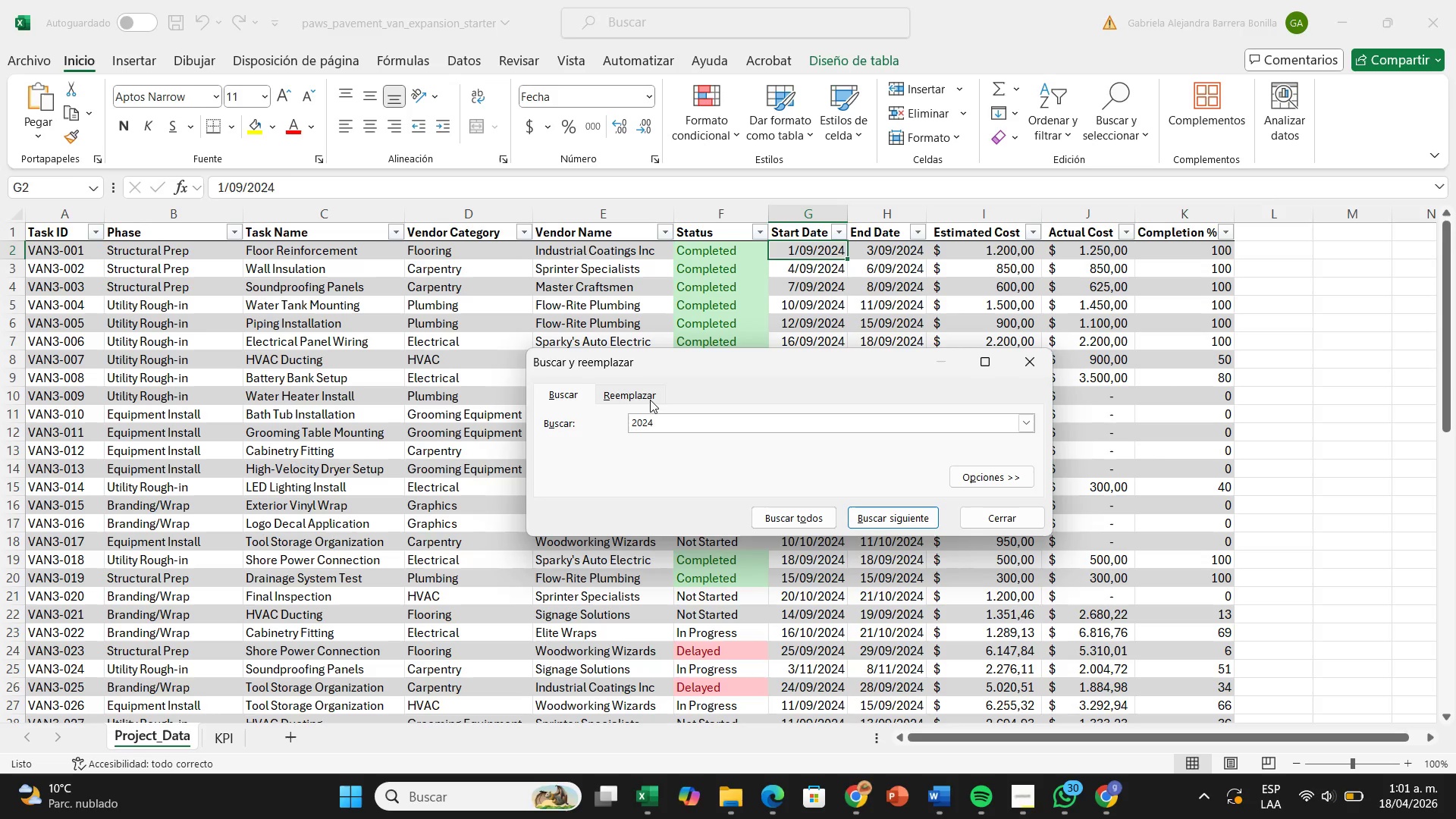 
wait(7.19)
 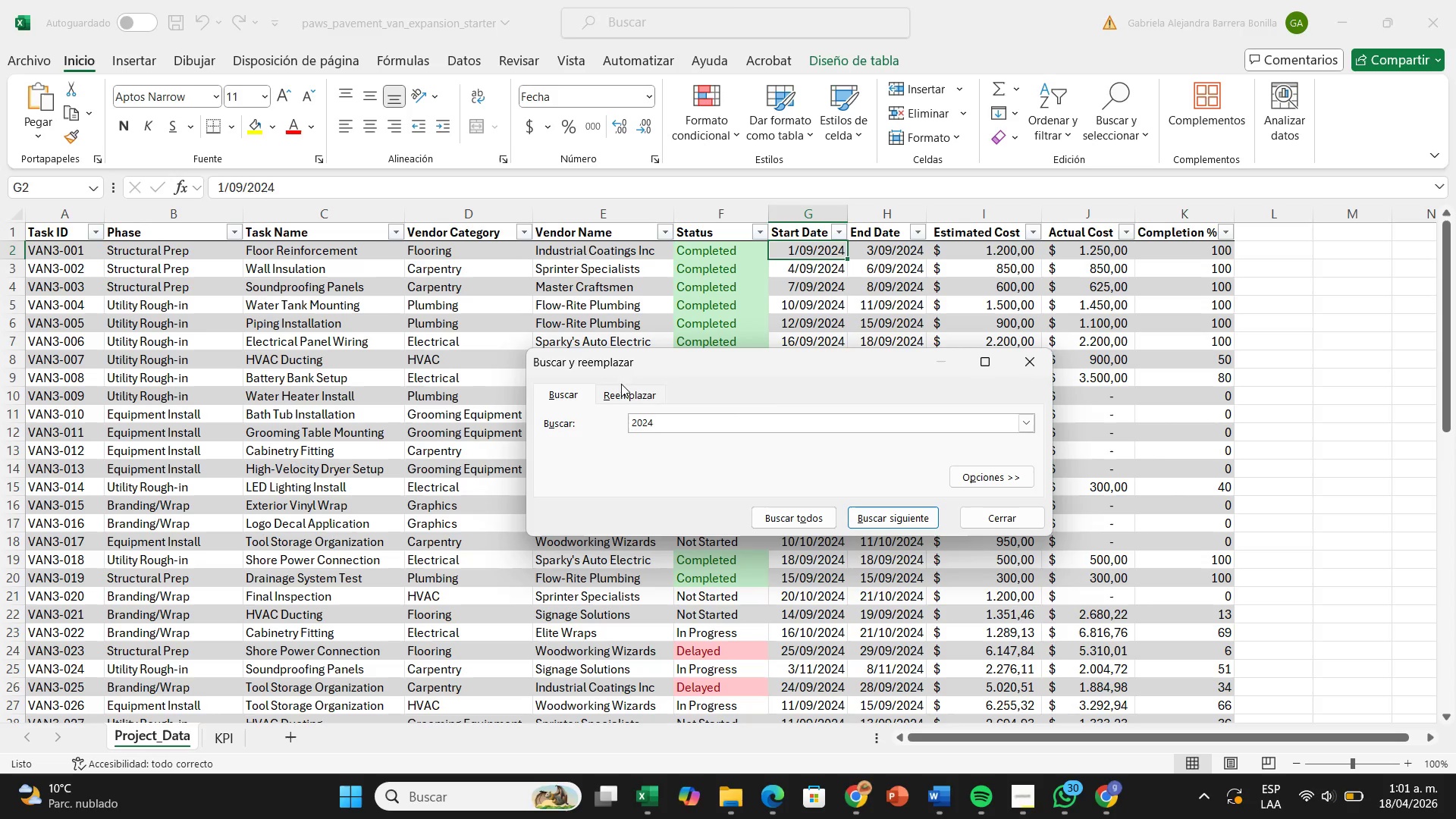 
key(Backspace)
 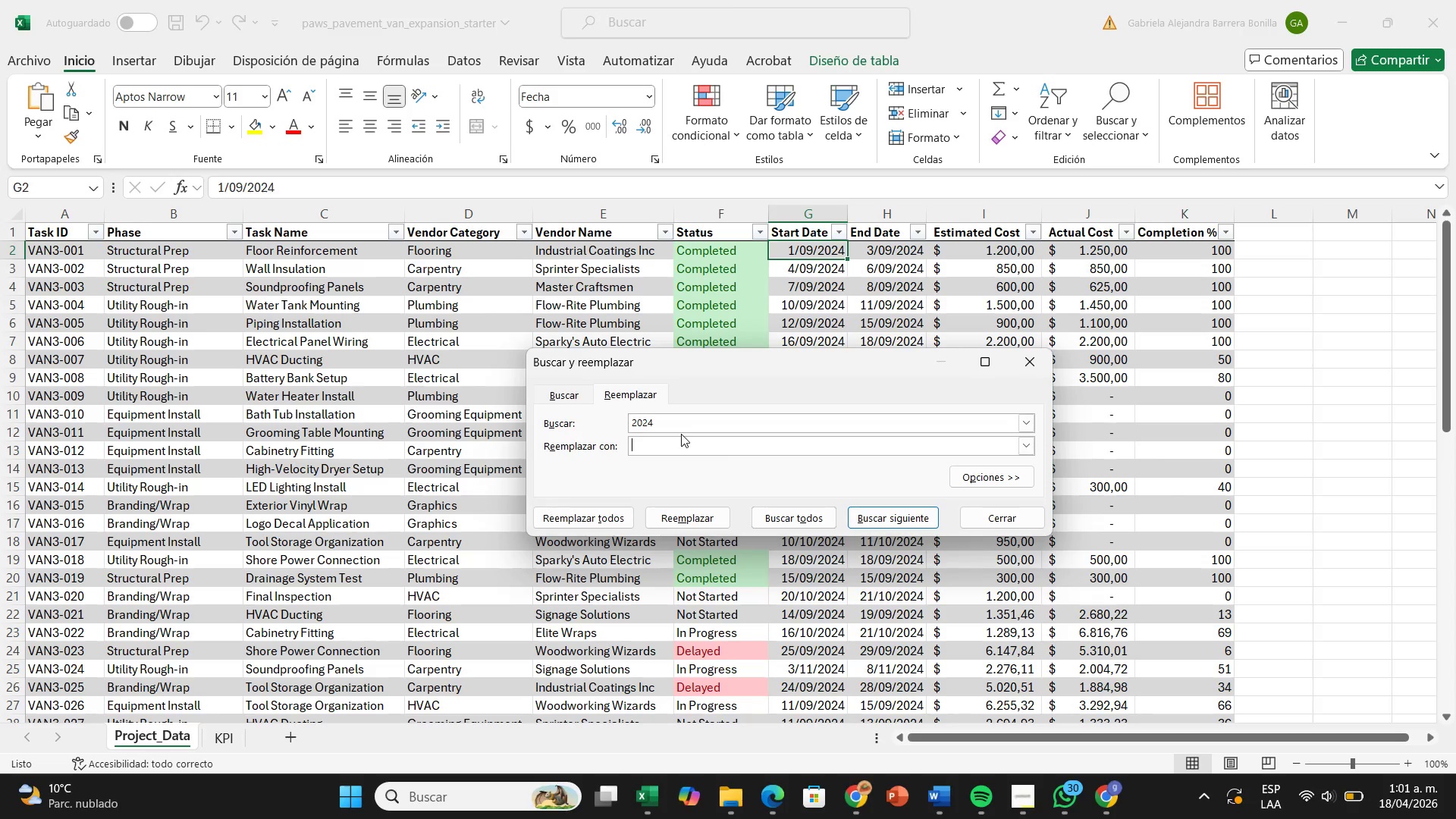 
key(Backspace)
 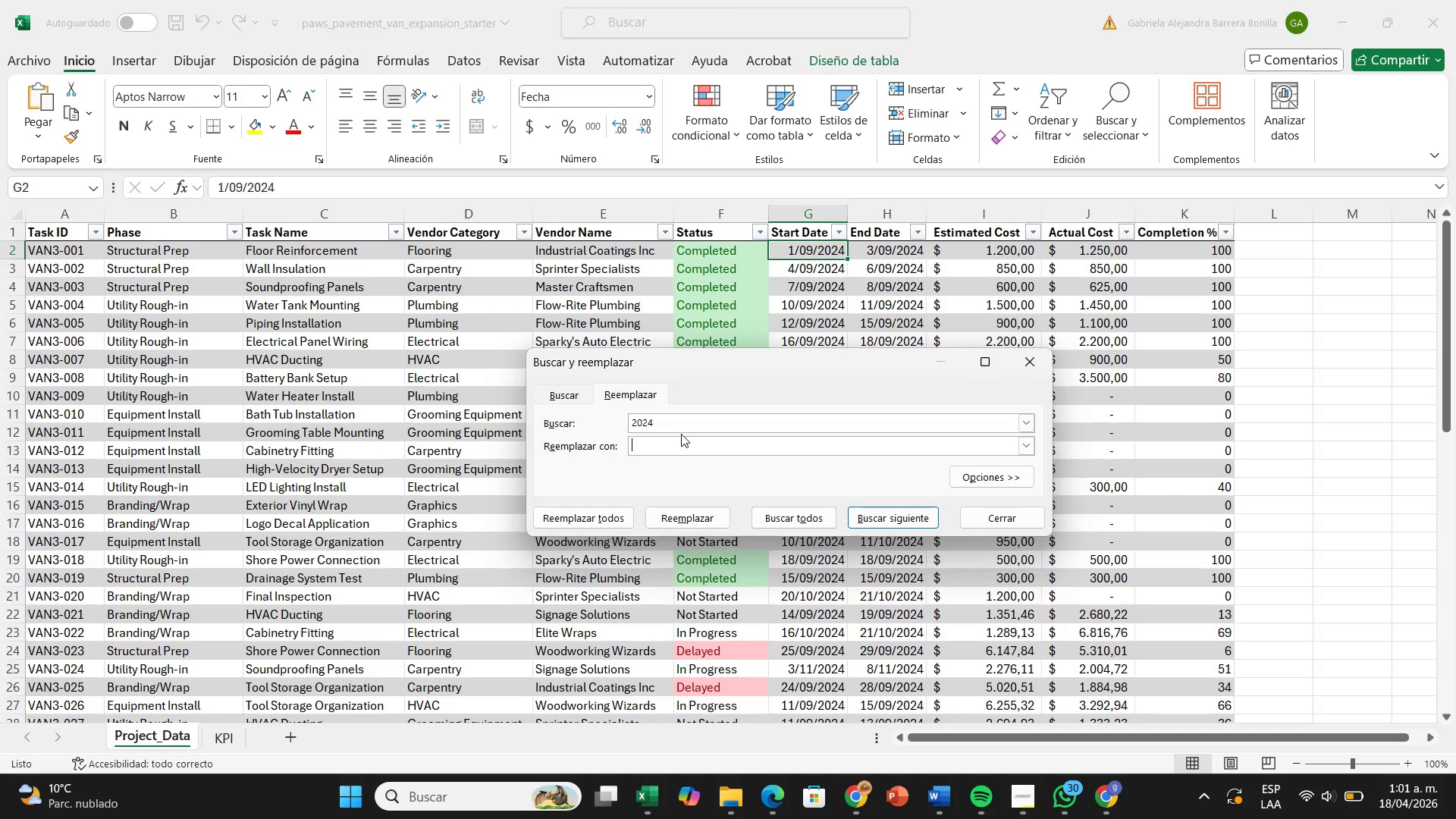 
wait(10.48)
 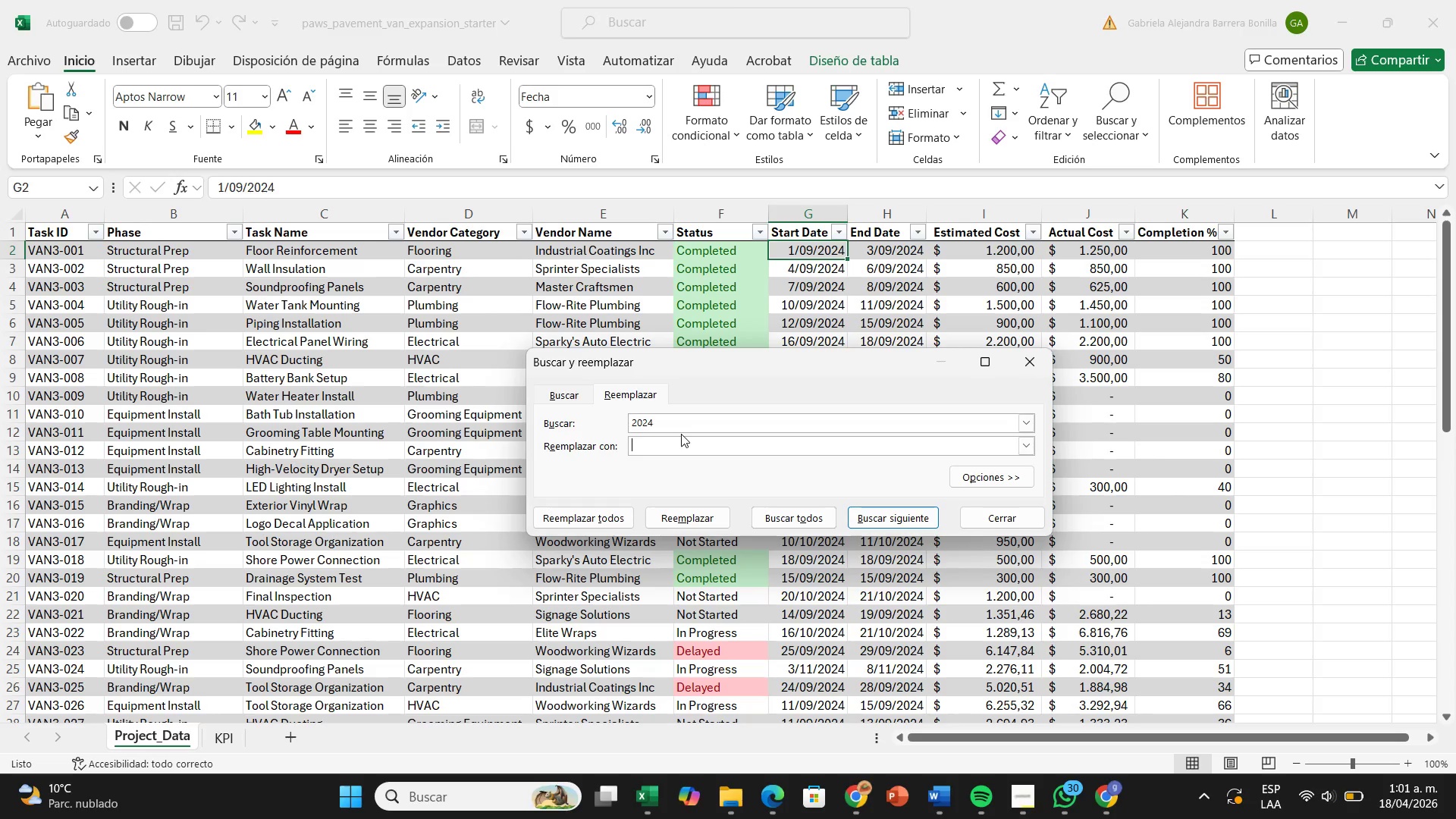 
type(2026)
 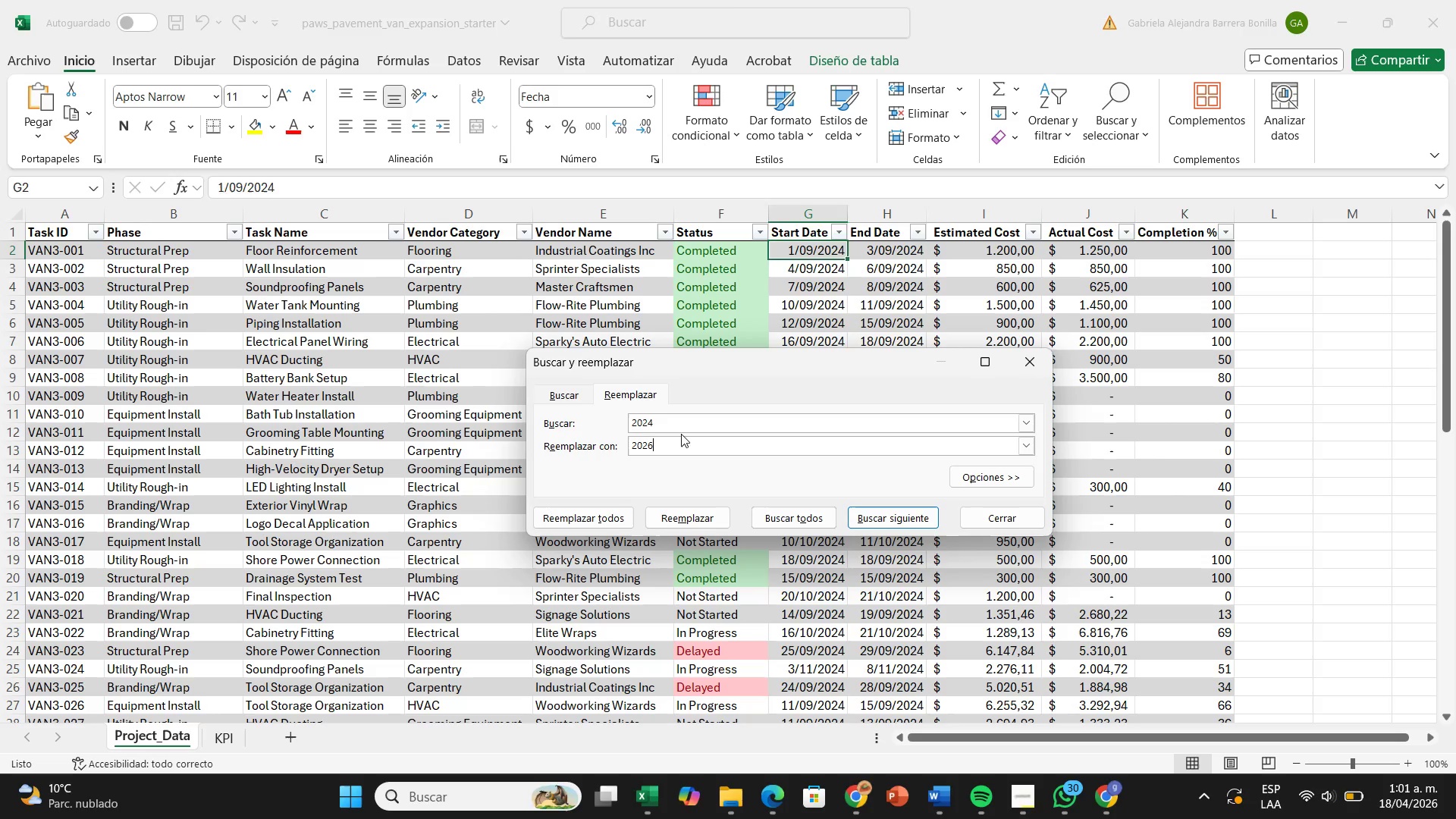 
key(Enter)
 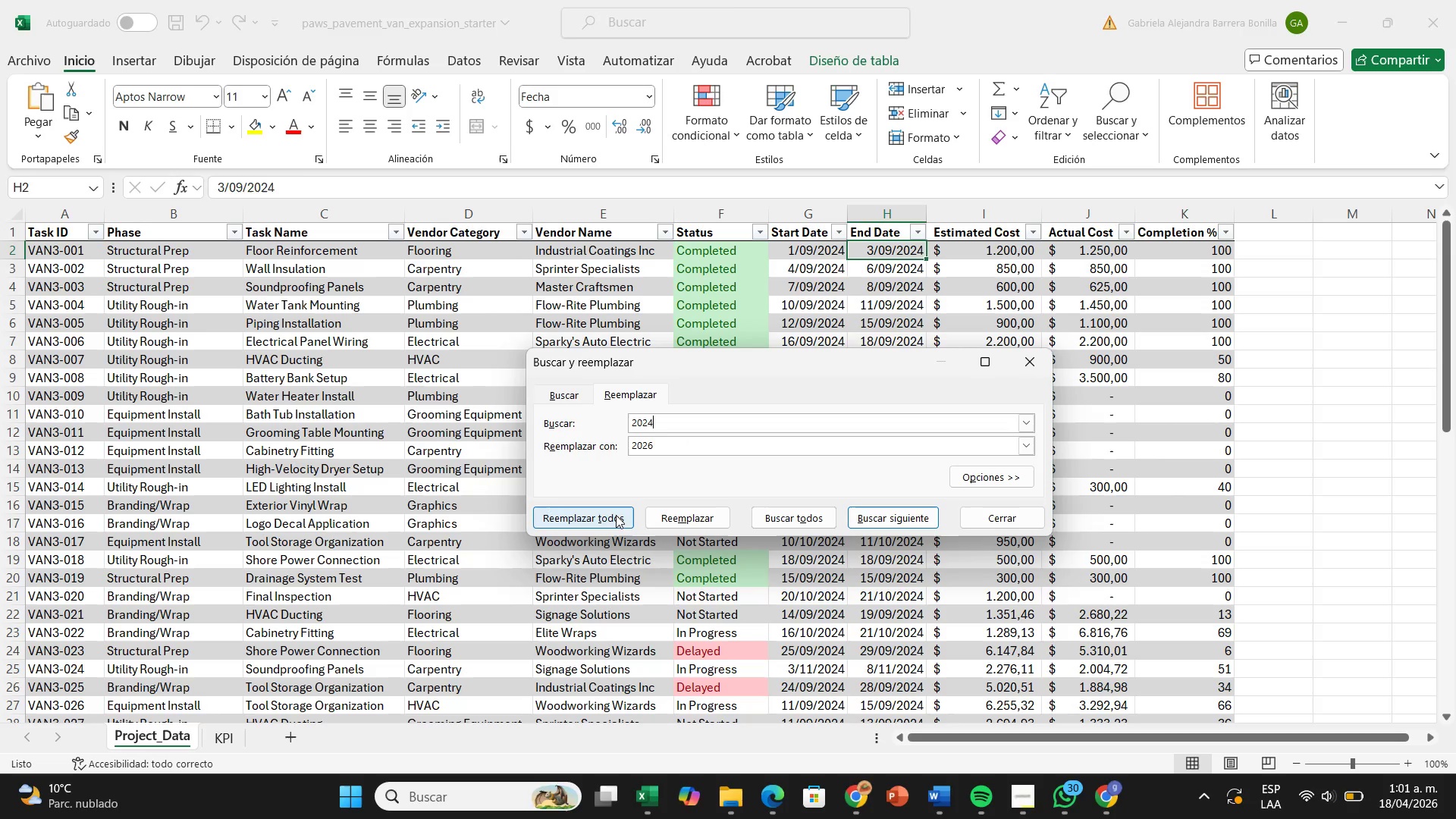 
left_click([599, 519])
 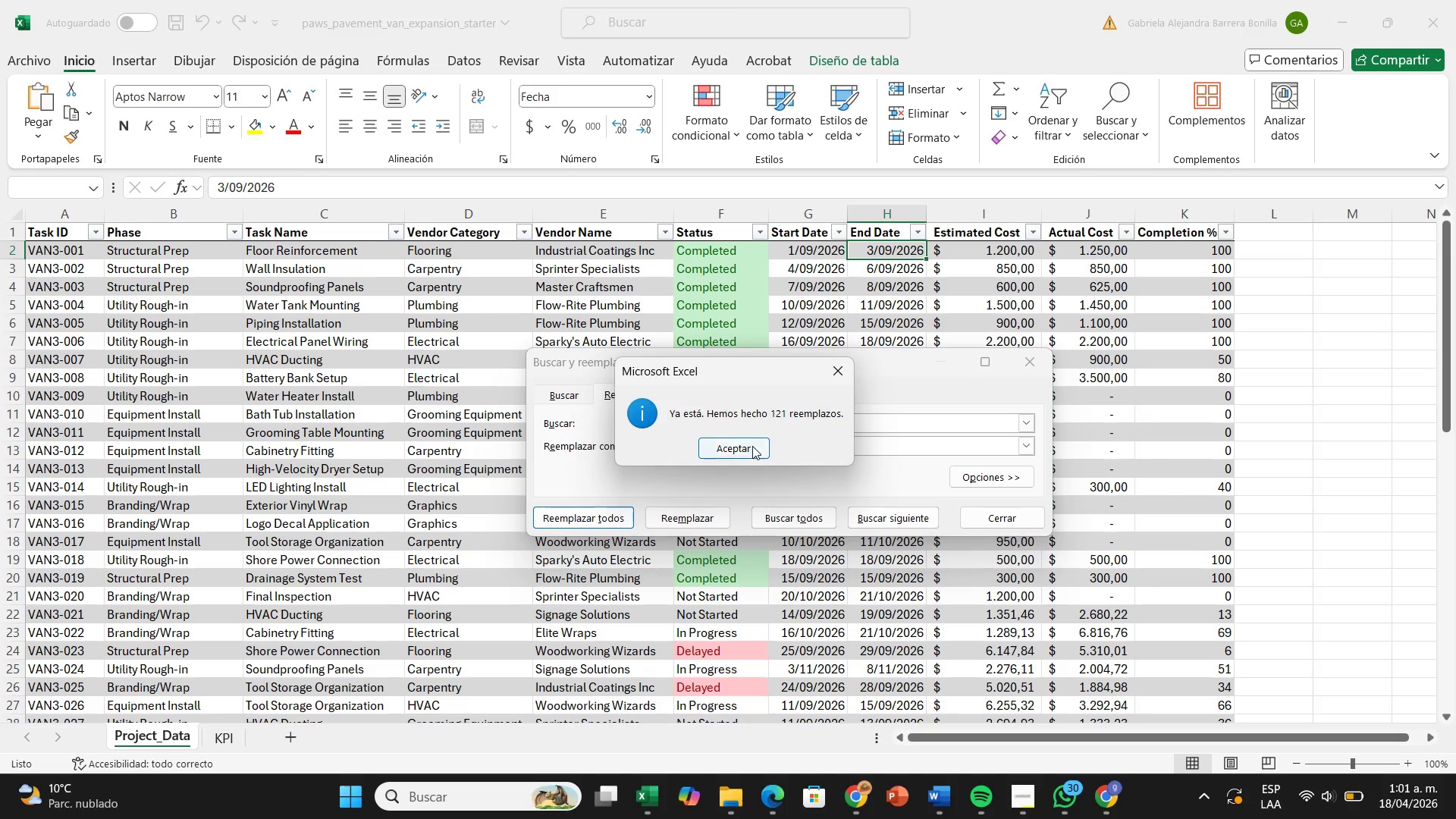 
left_click([753, 445])
 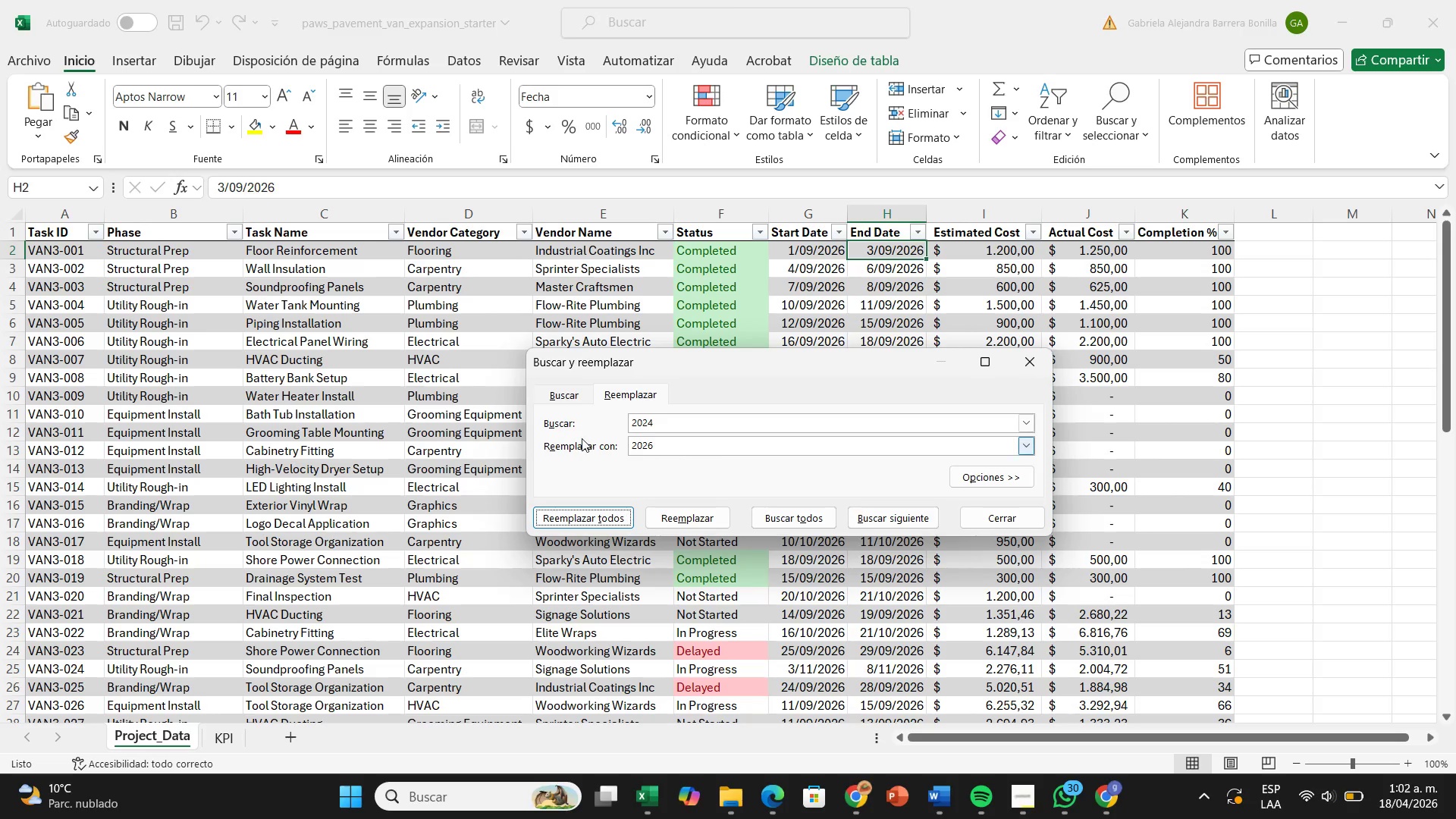 
wait(10.2)
 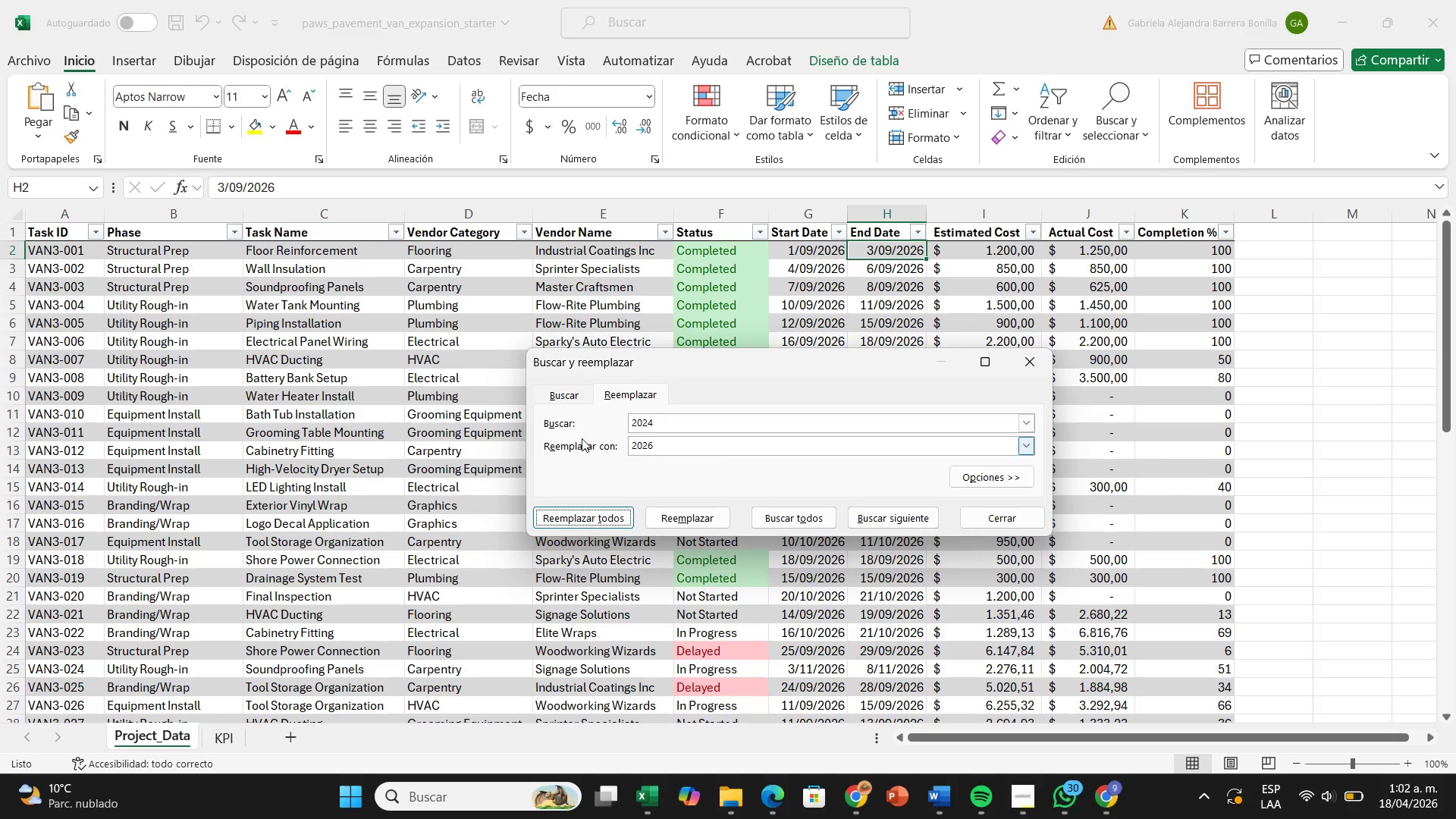 
left_click([570, 403])
 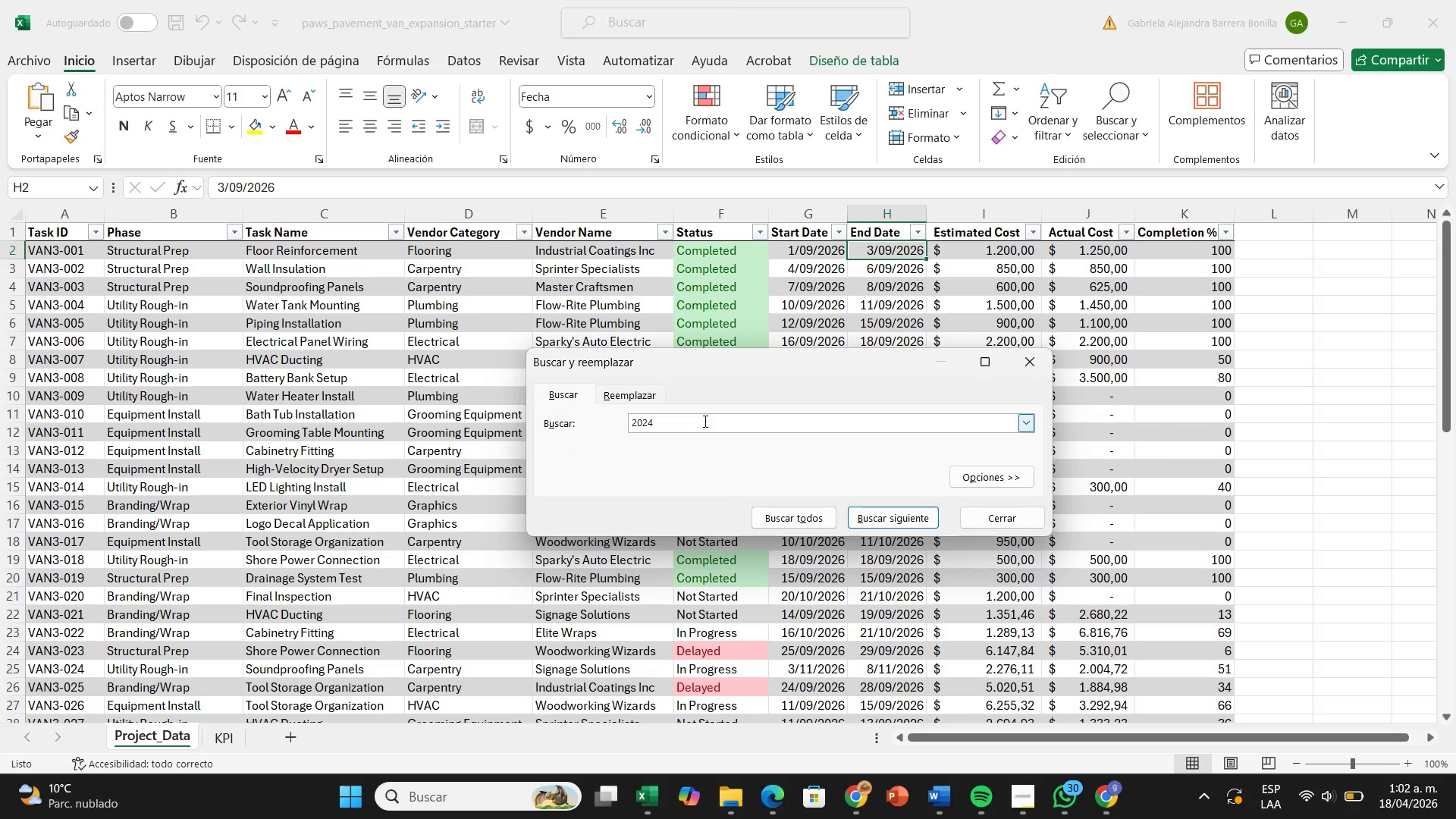 
left_click([698, 421])
 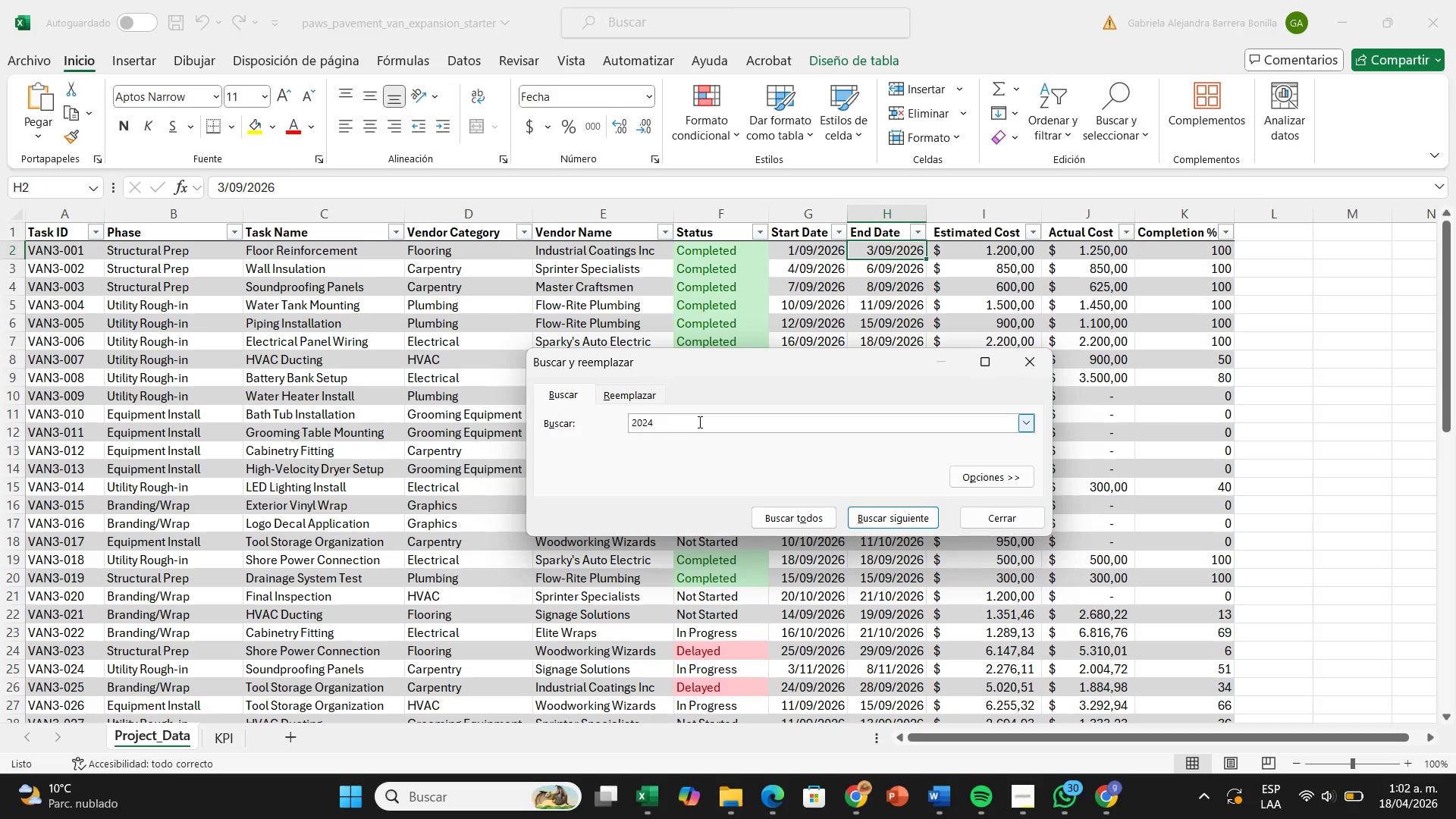 
key(Backspace)
key(Backspace)
key(Backspace)
key(Backspace)
type(09)
 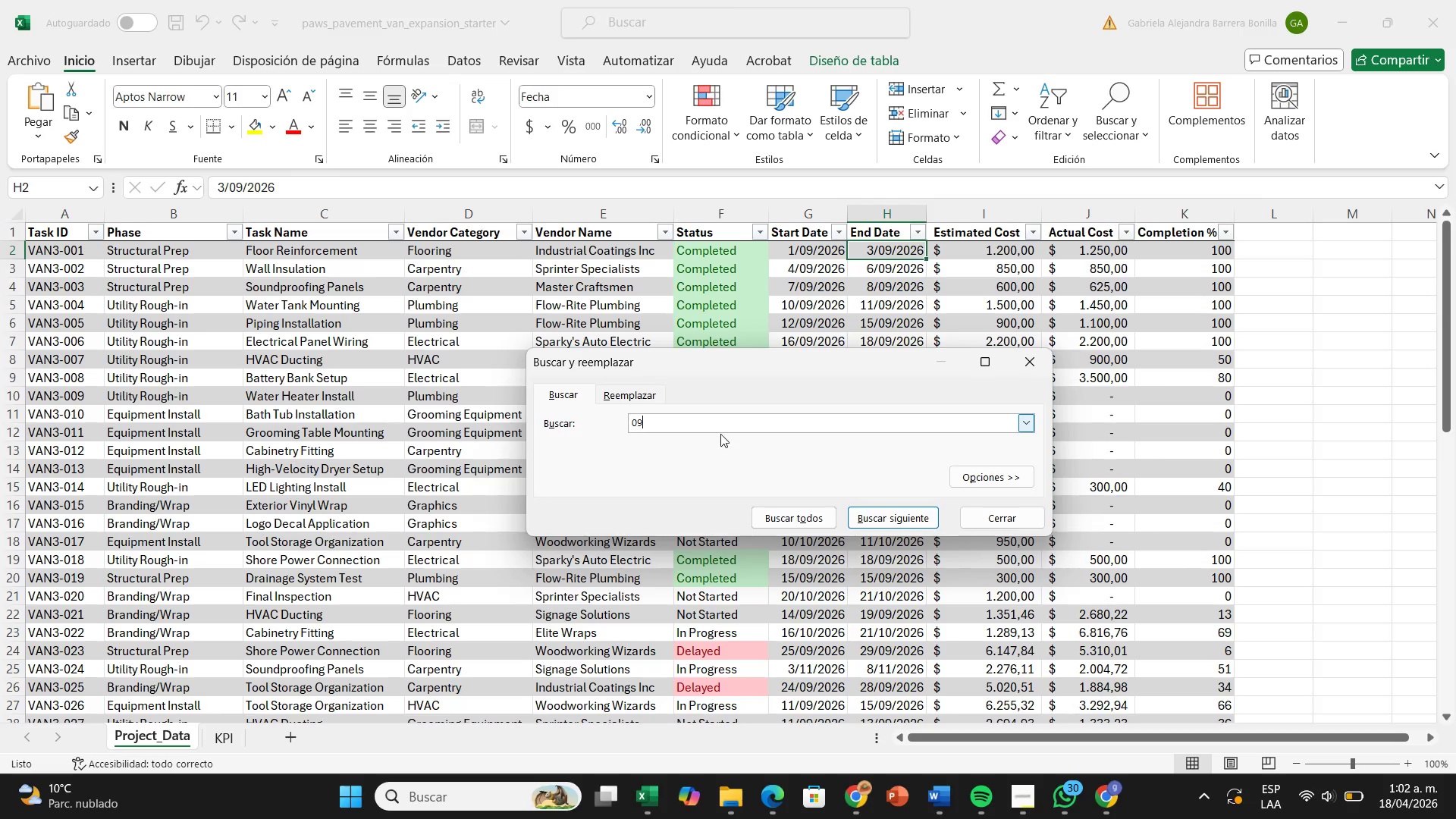 
wait(15.7)
 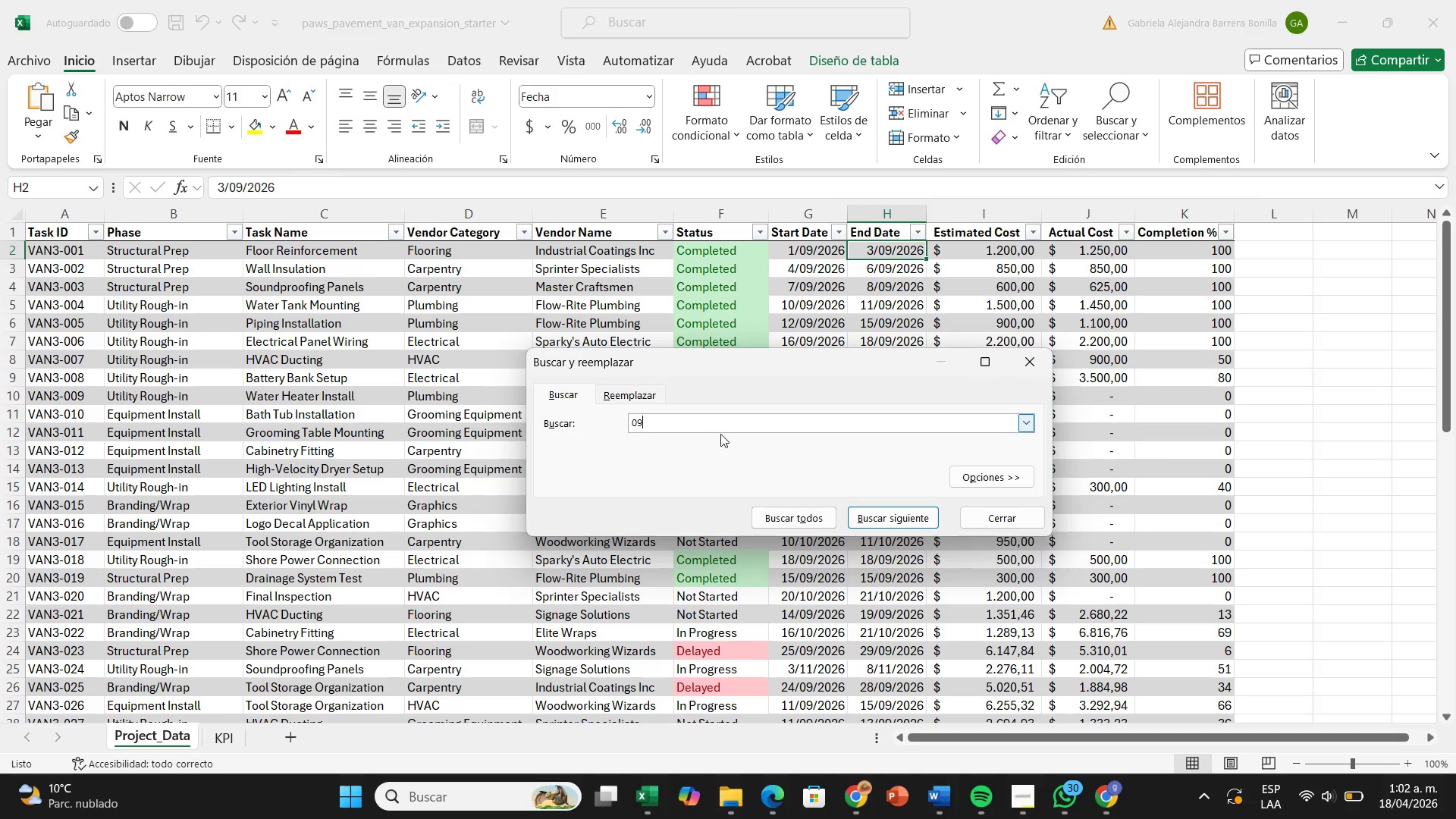 
left_click([639, 384])
 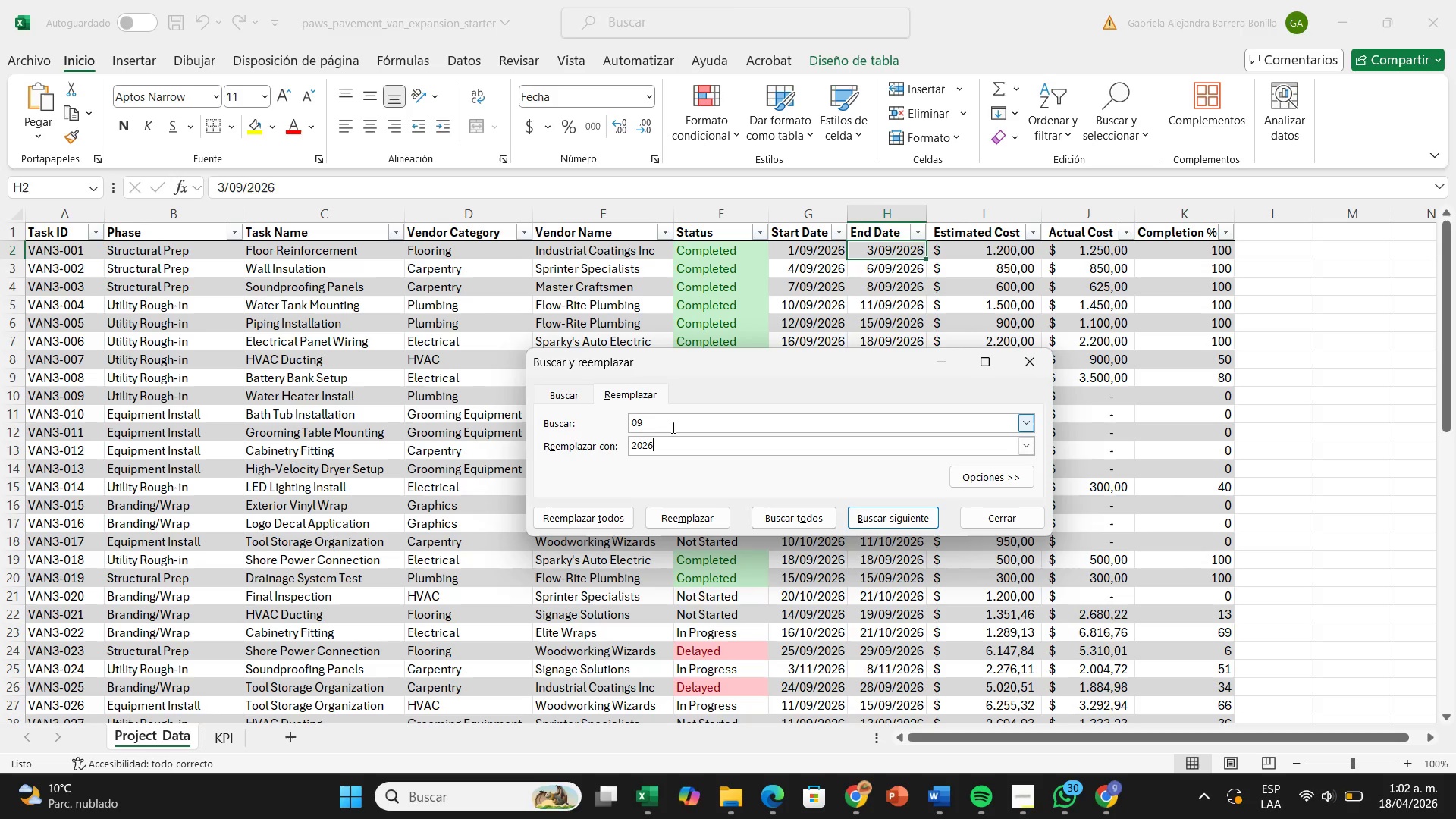 
hold_key(key=Backspace, duration=0.7)
 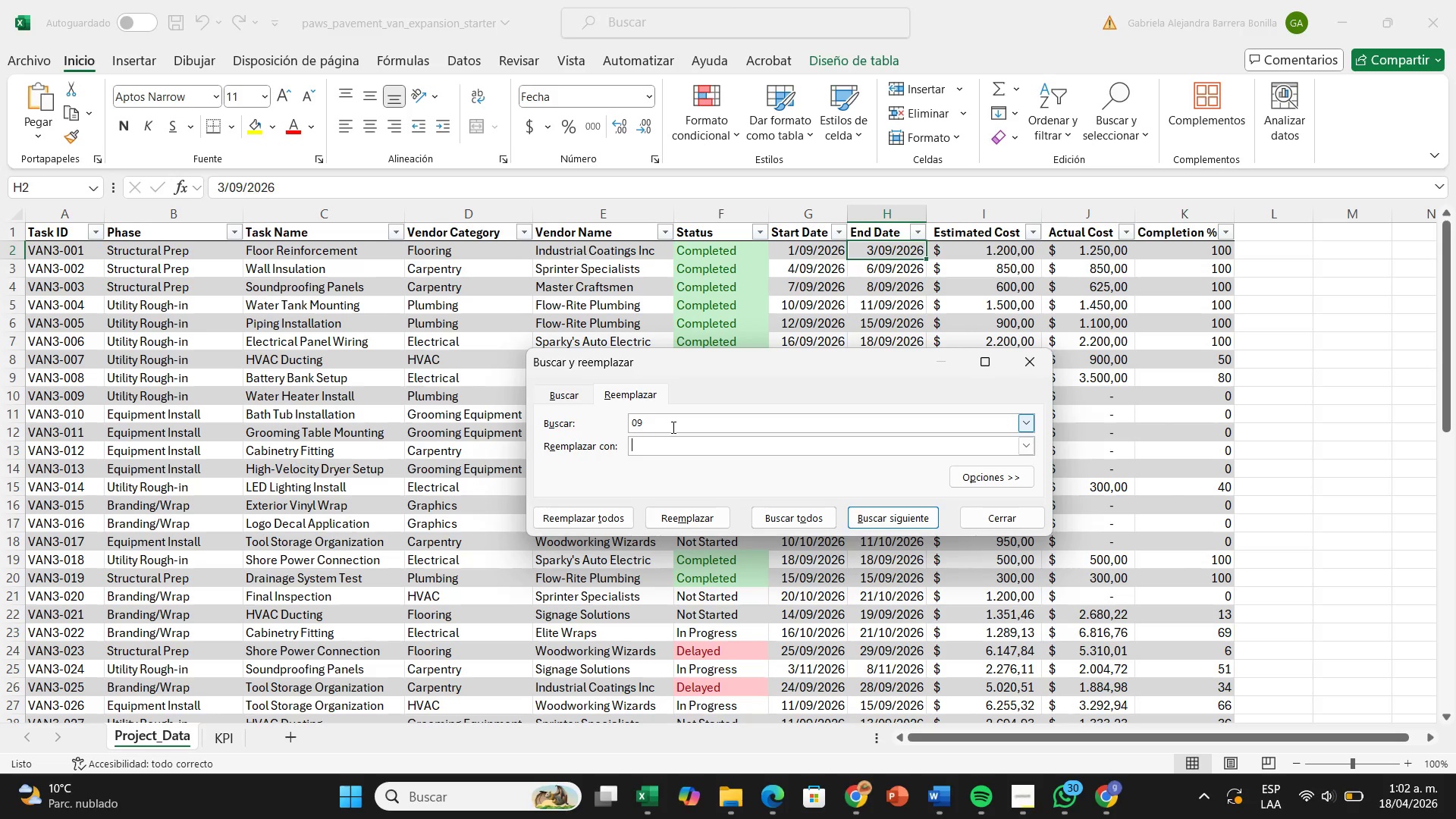 
wait(18.08)
 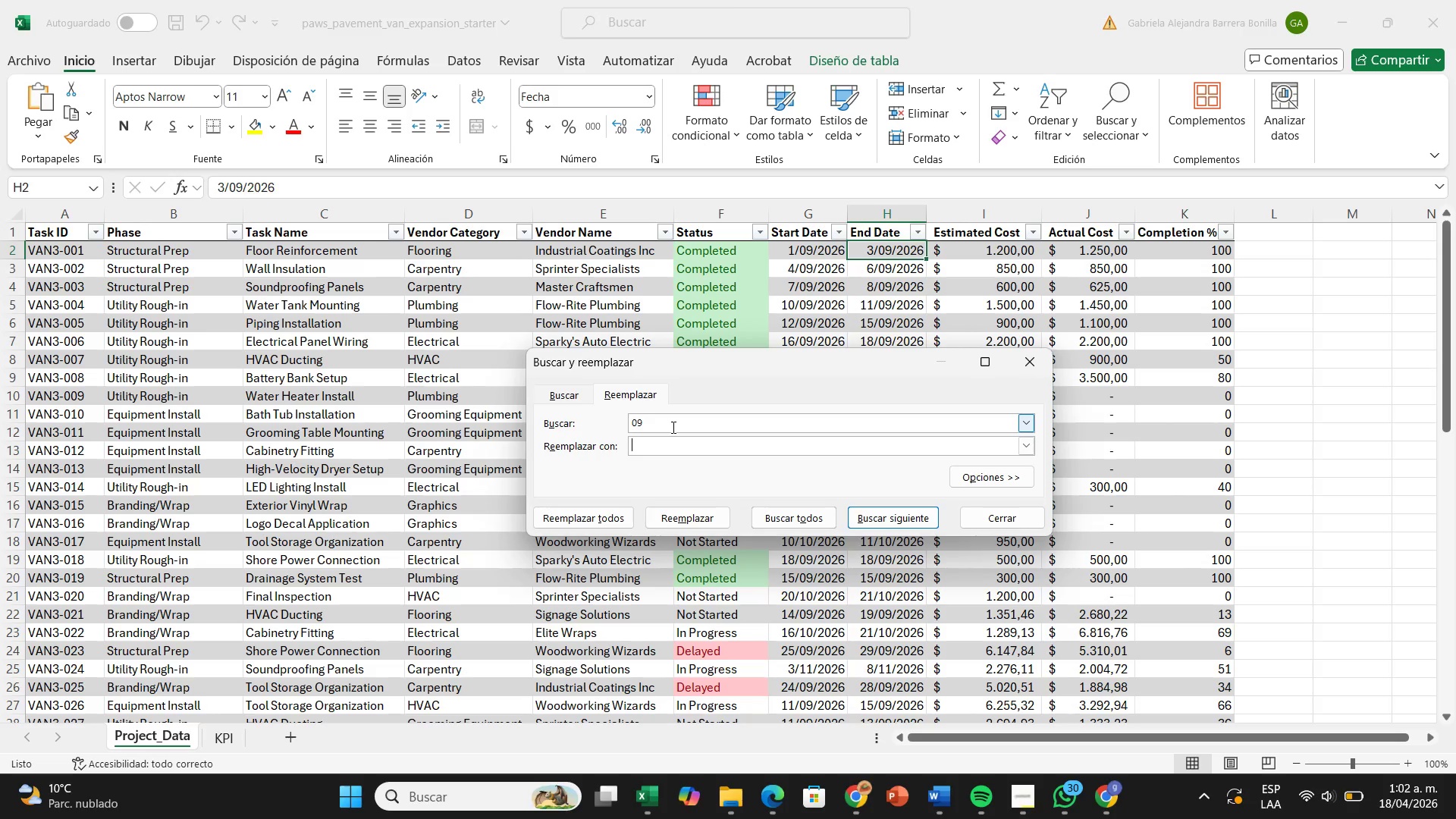 
type(01)
 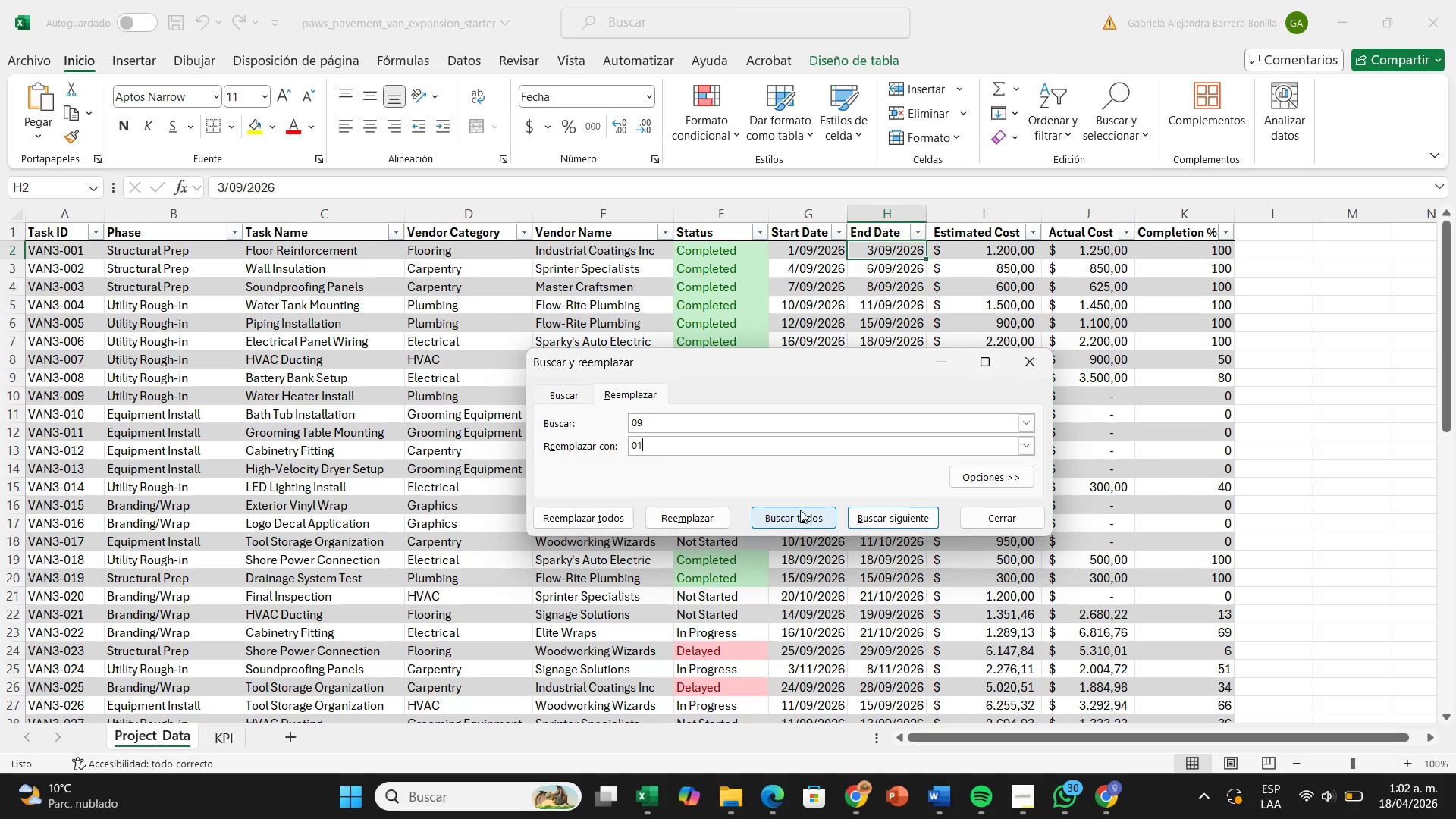 
left_click([981, 481])
 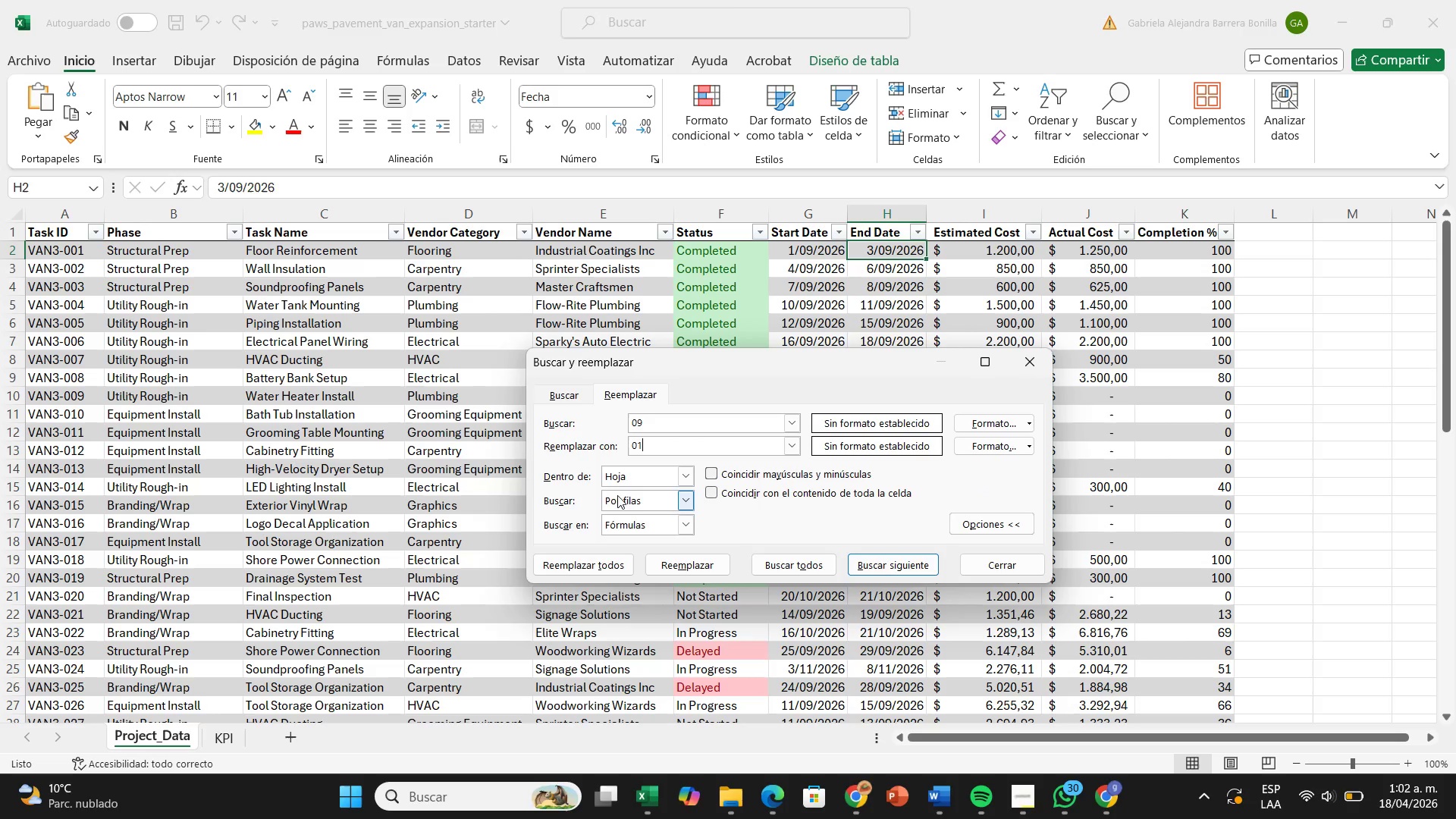 
left_click([668, 503])
 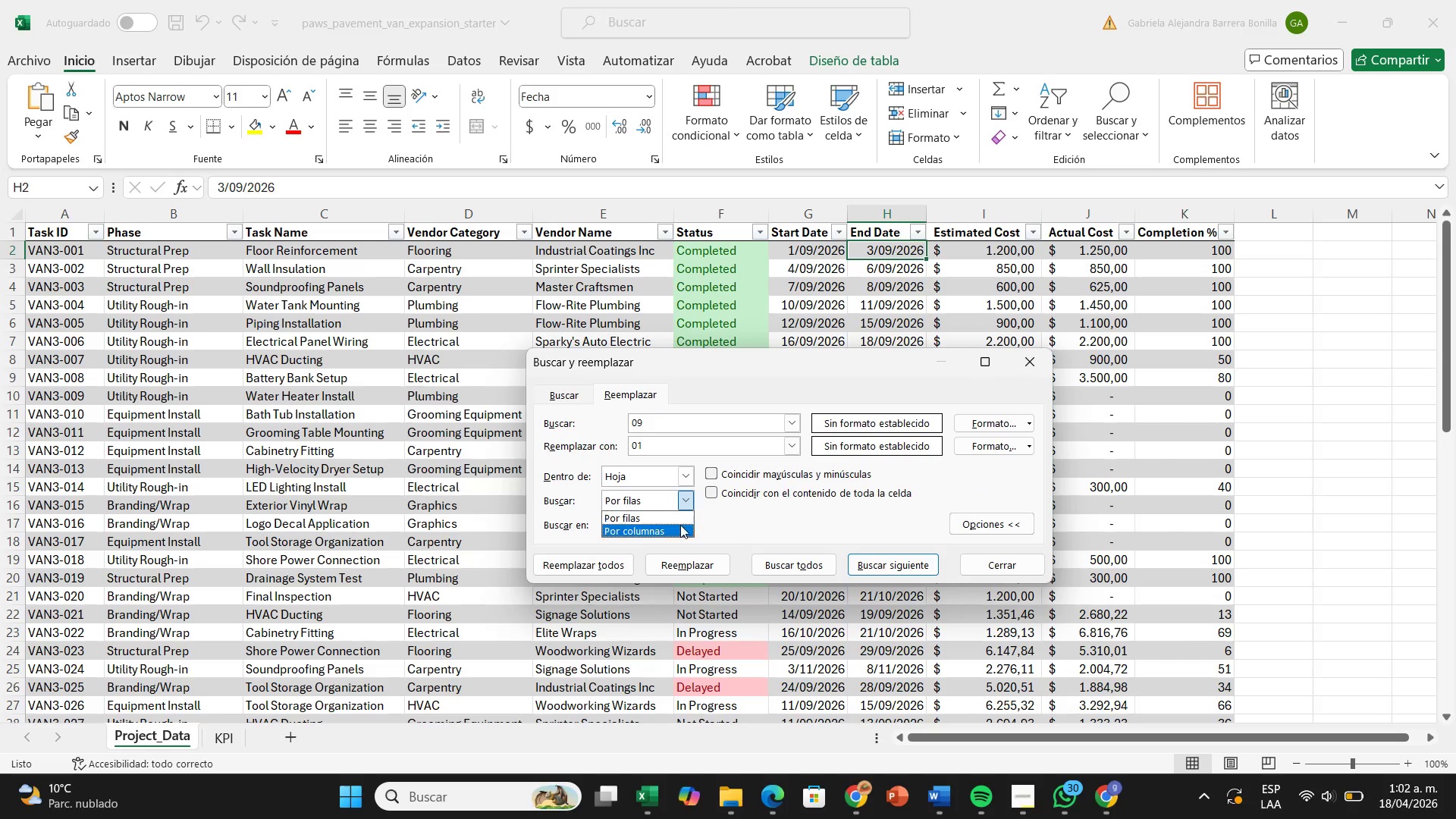 
left_click([678, 526])
 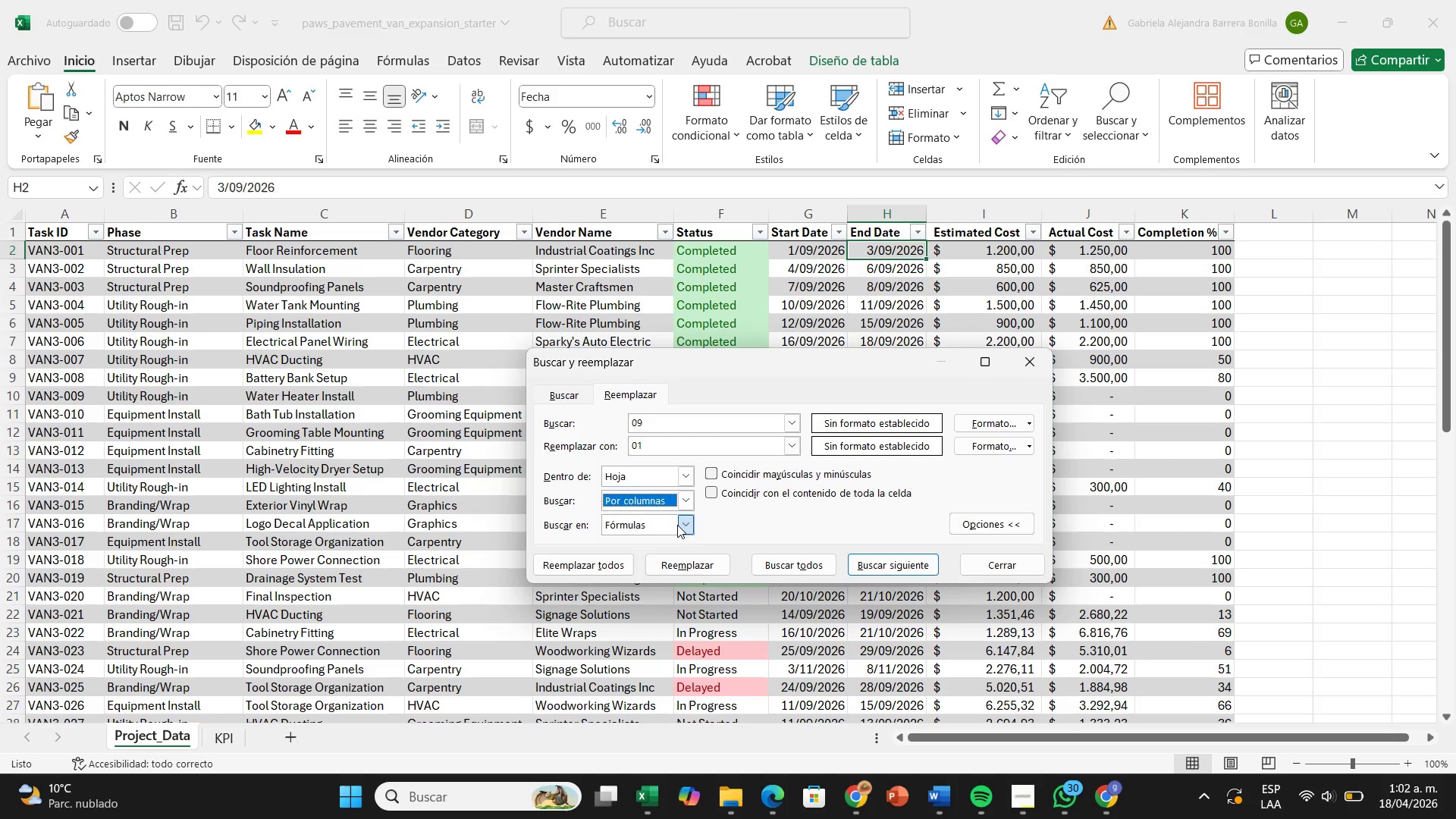 
left_click([677, 525])
 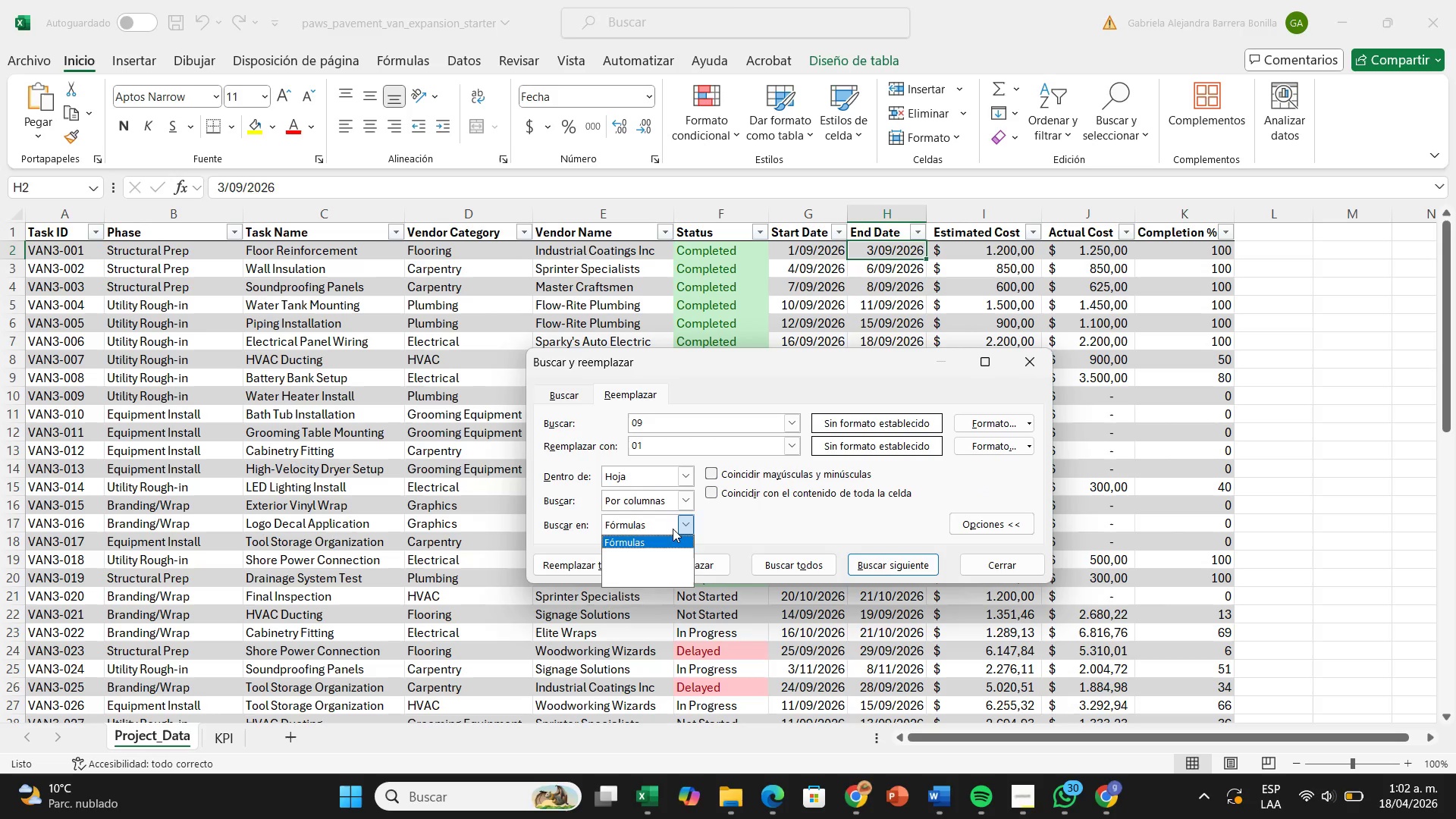 
left_click([673, 528])
 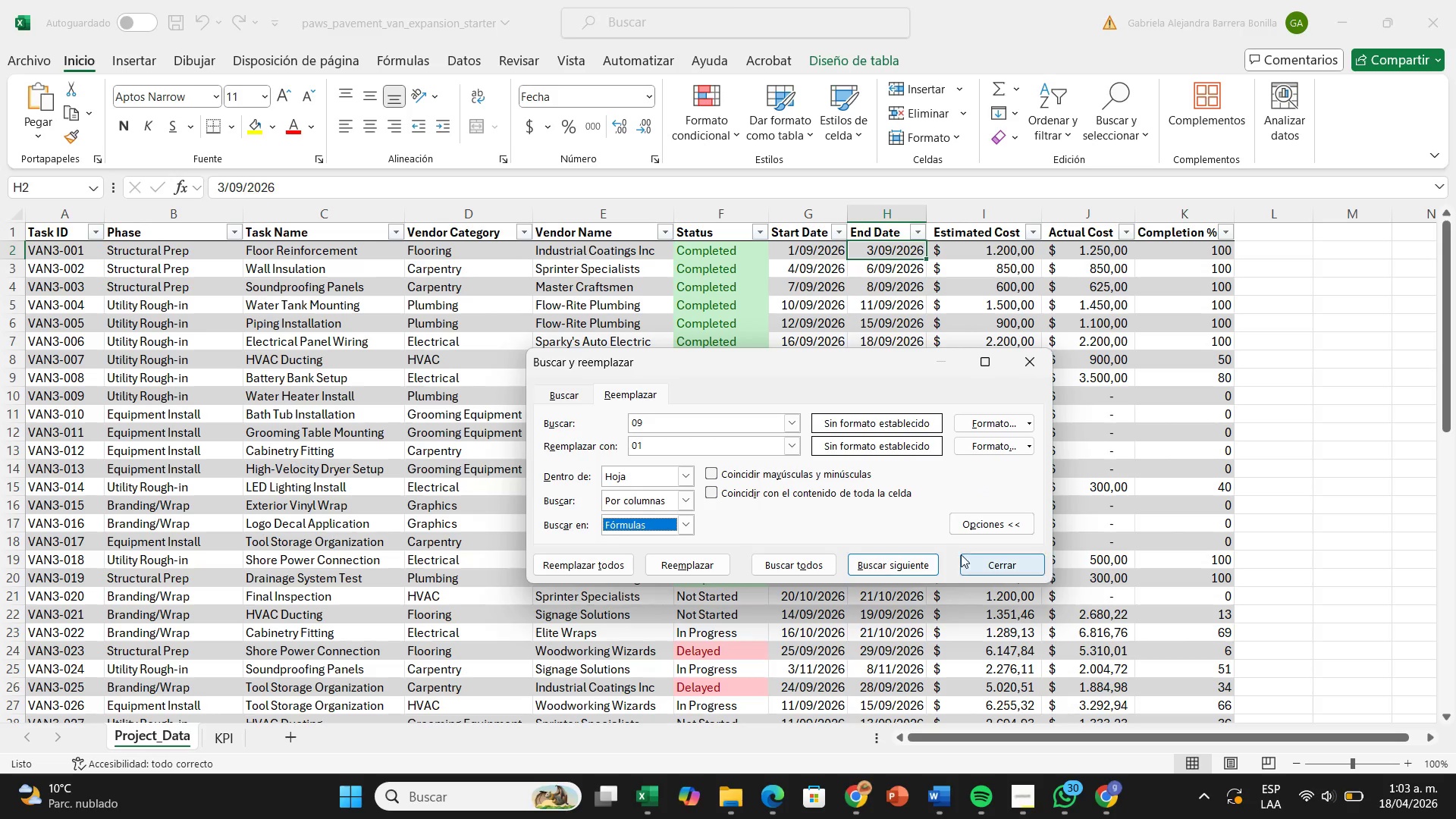 
left_click([708, 567])
 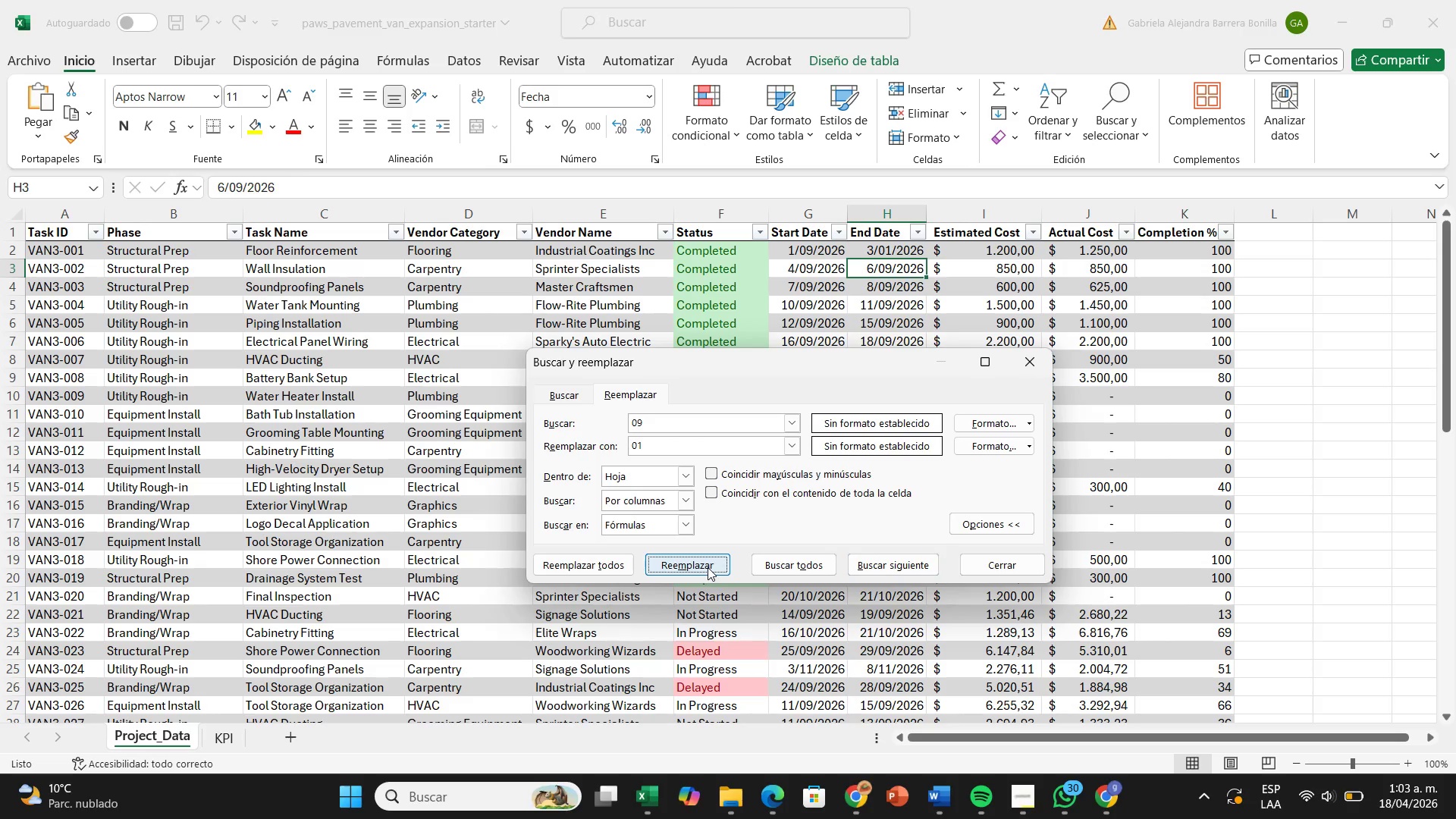 
key(Control+ControlLeft)
 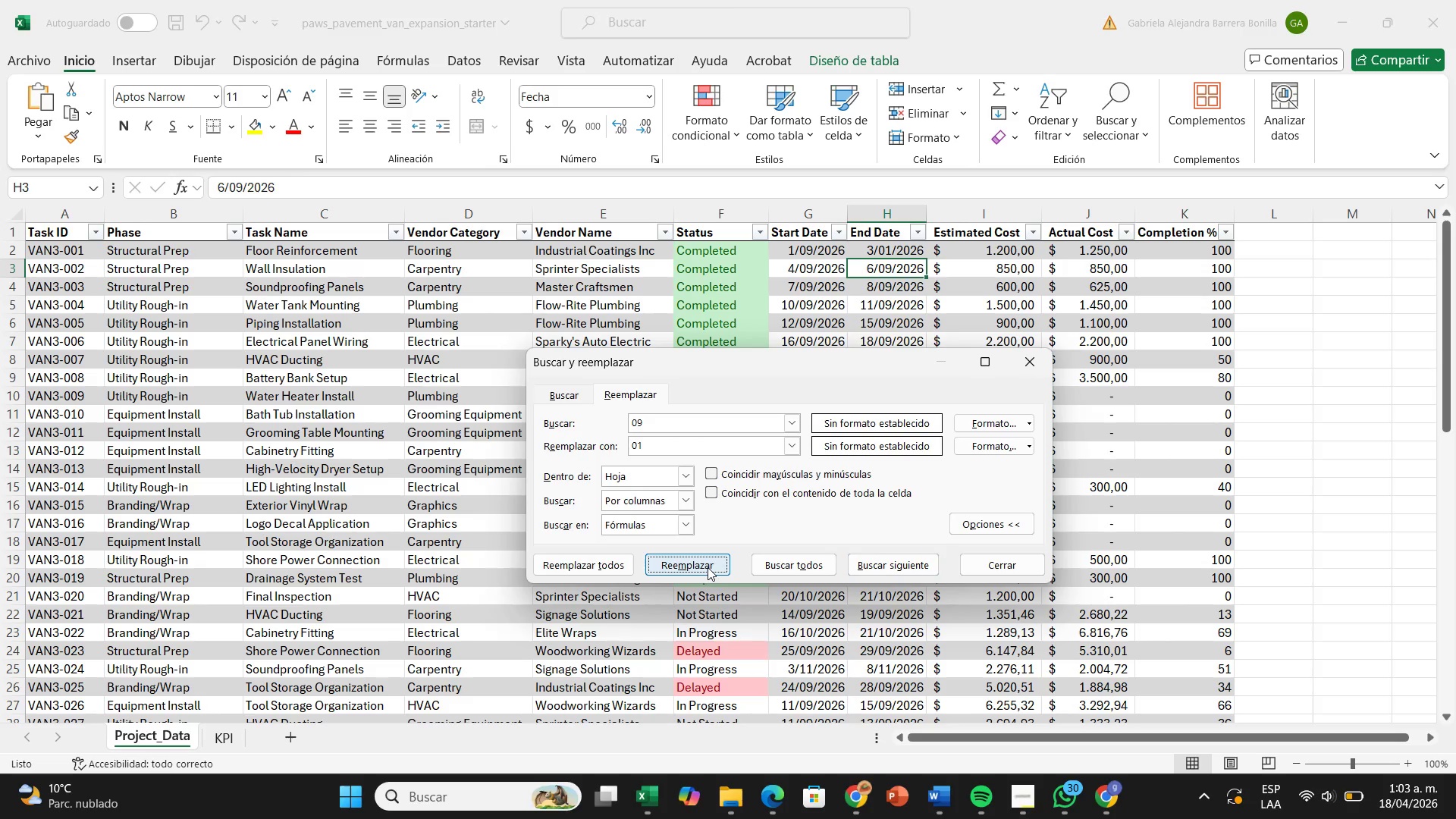 
key(Control+Z)
 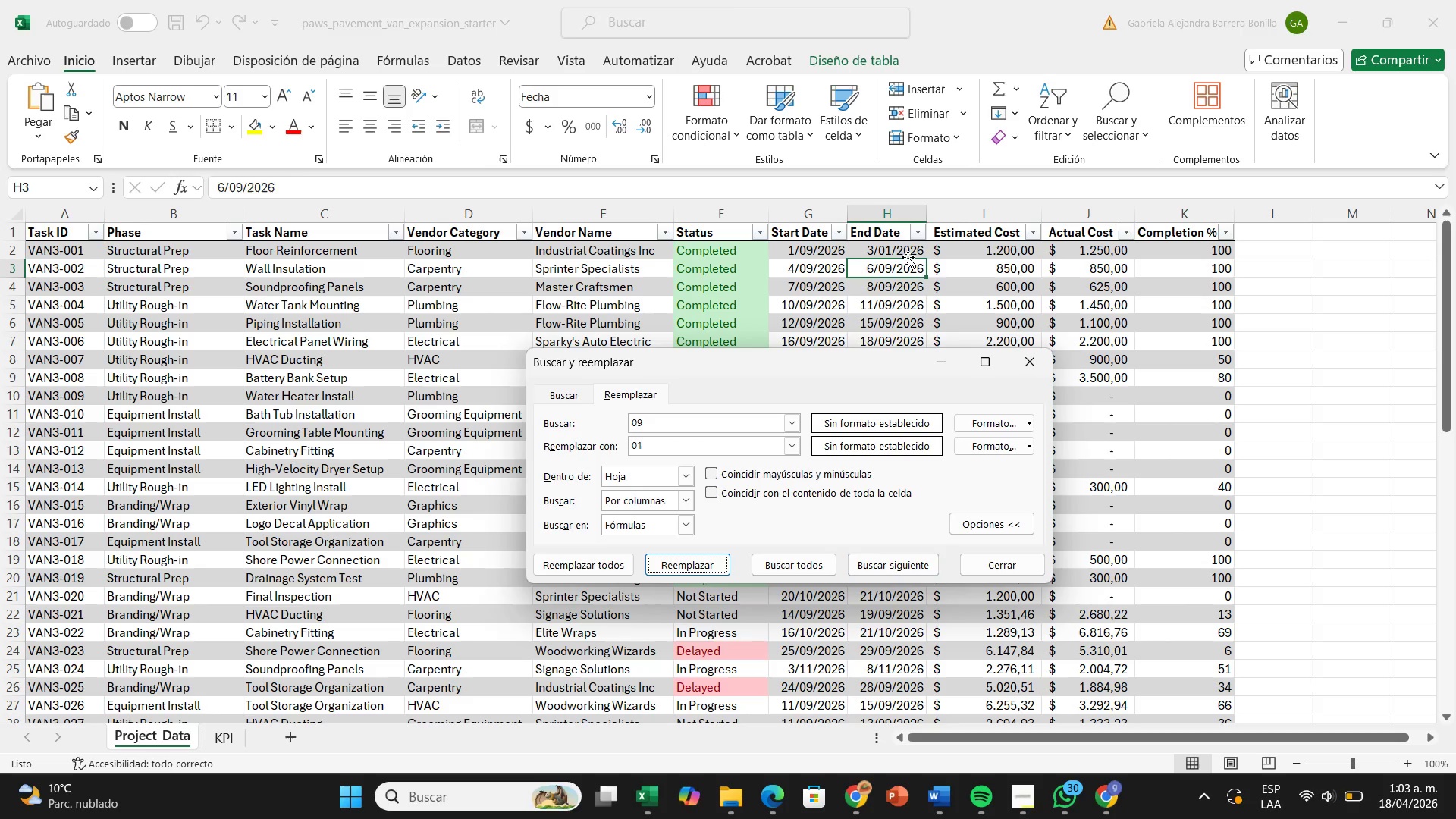 
left_click([906, 249])
 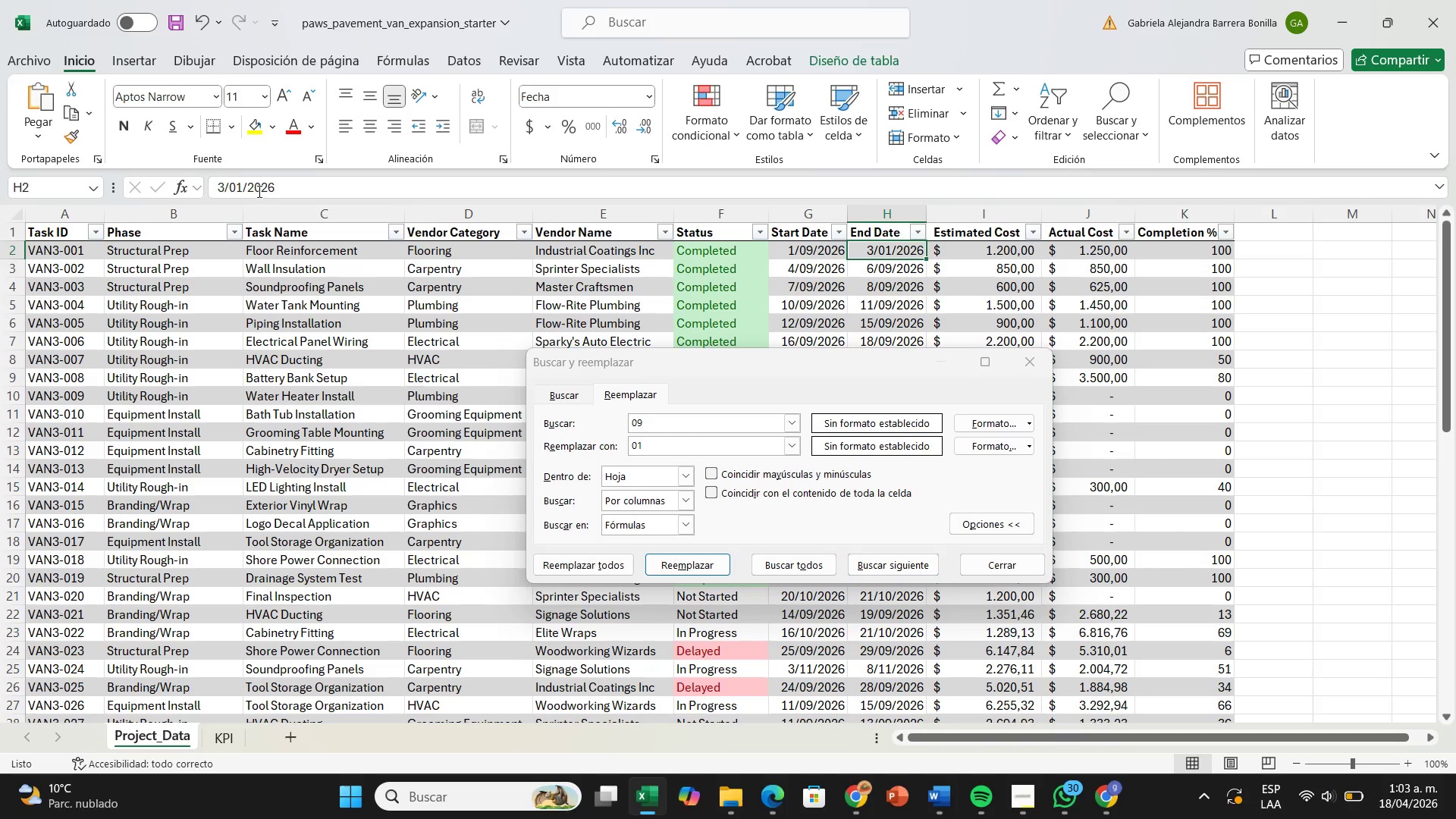 
left_click([242, 180])
 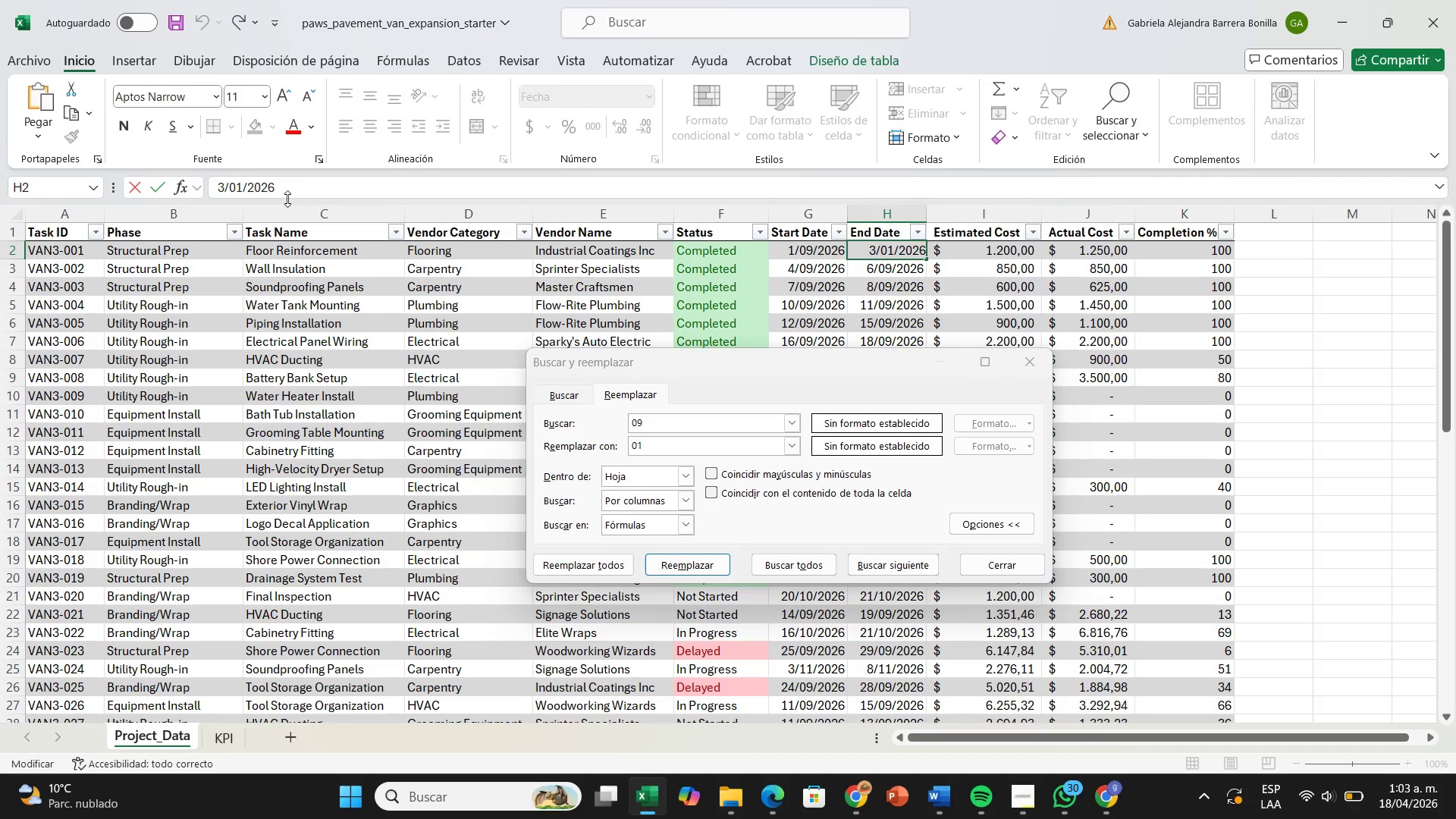 
key(Backspace)
 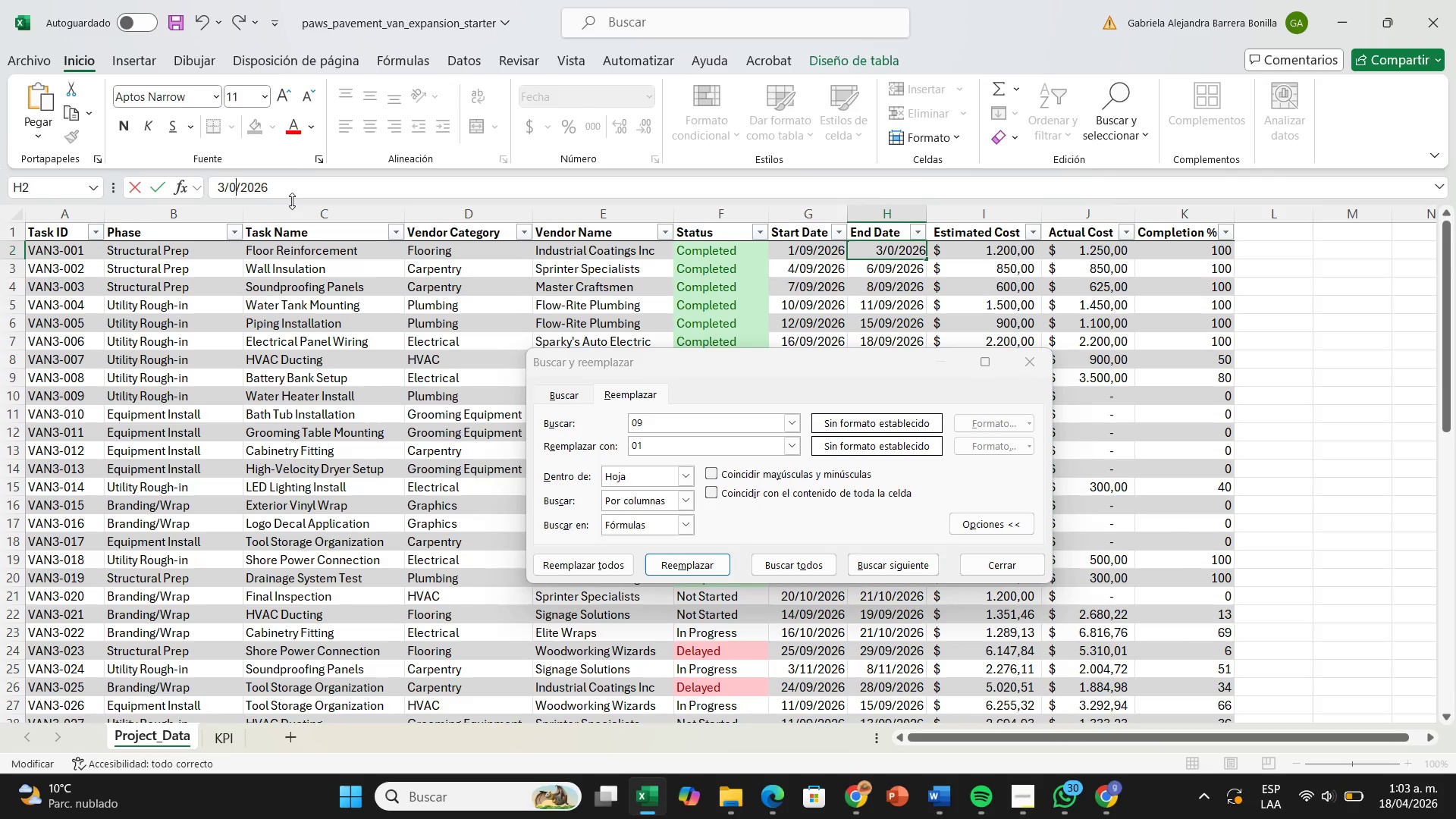 
key(9)
 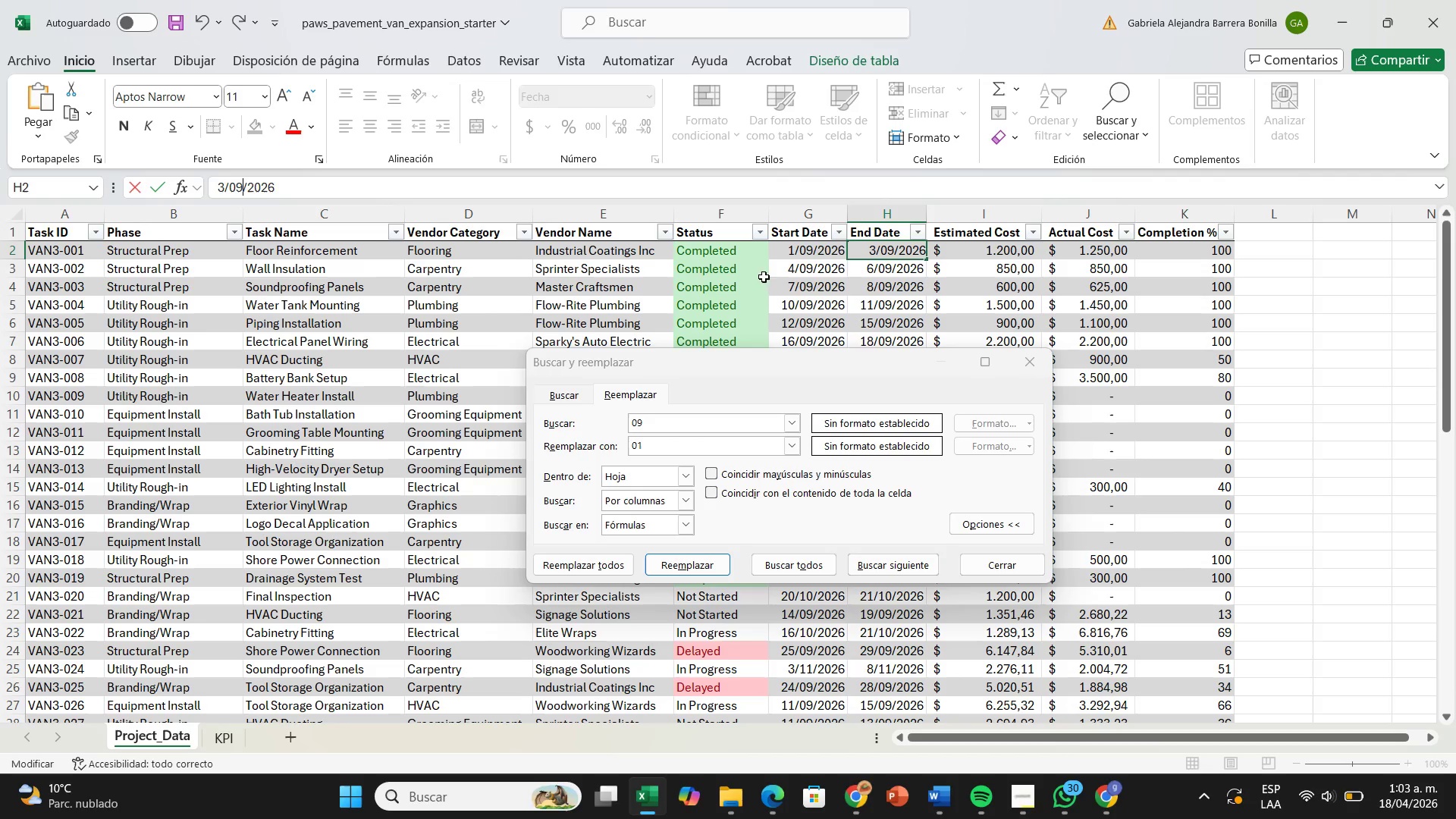 
left_click([797, 244])
 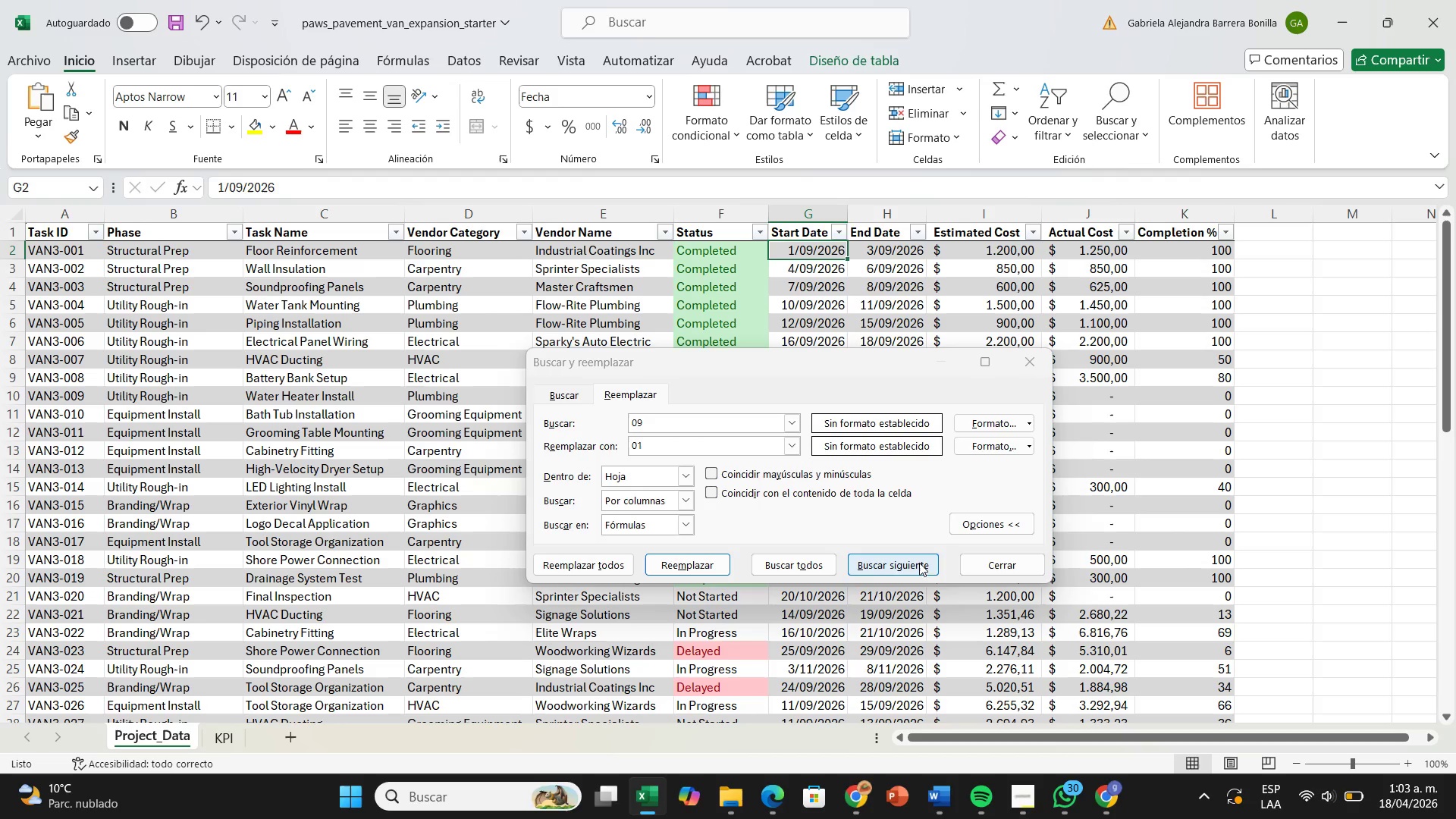 
wait(5.38)
 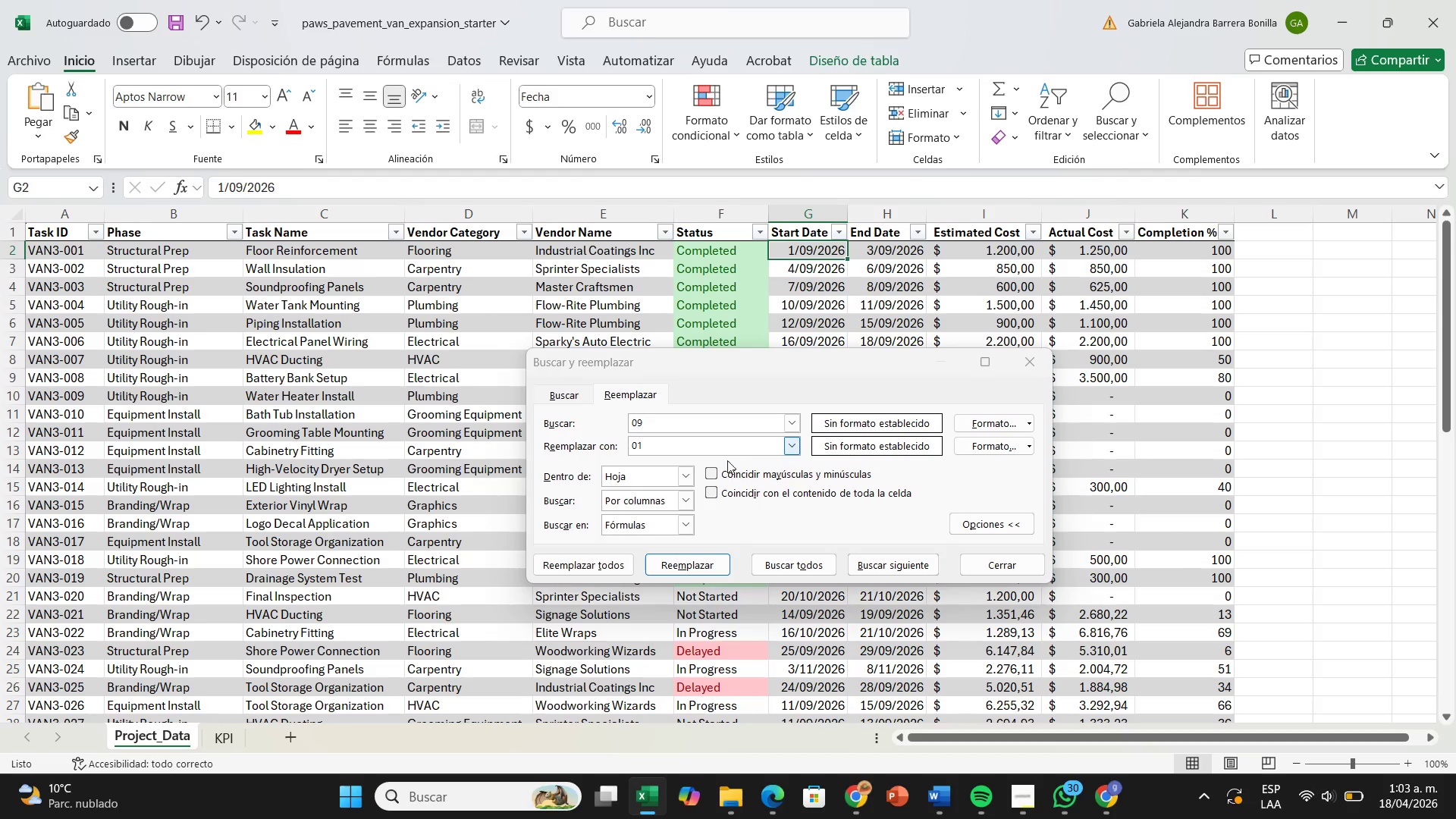 
left_click([685, 571])
 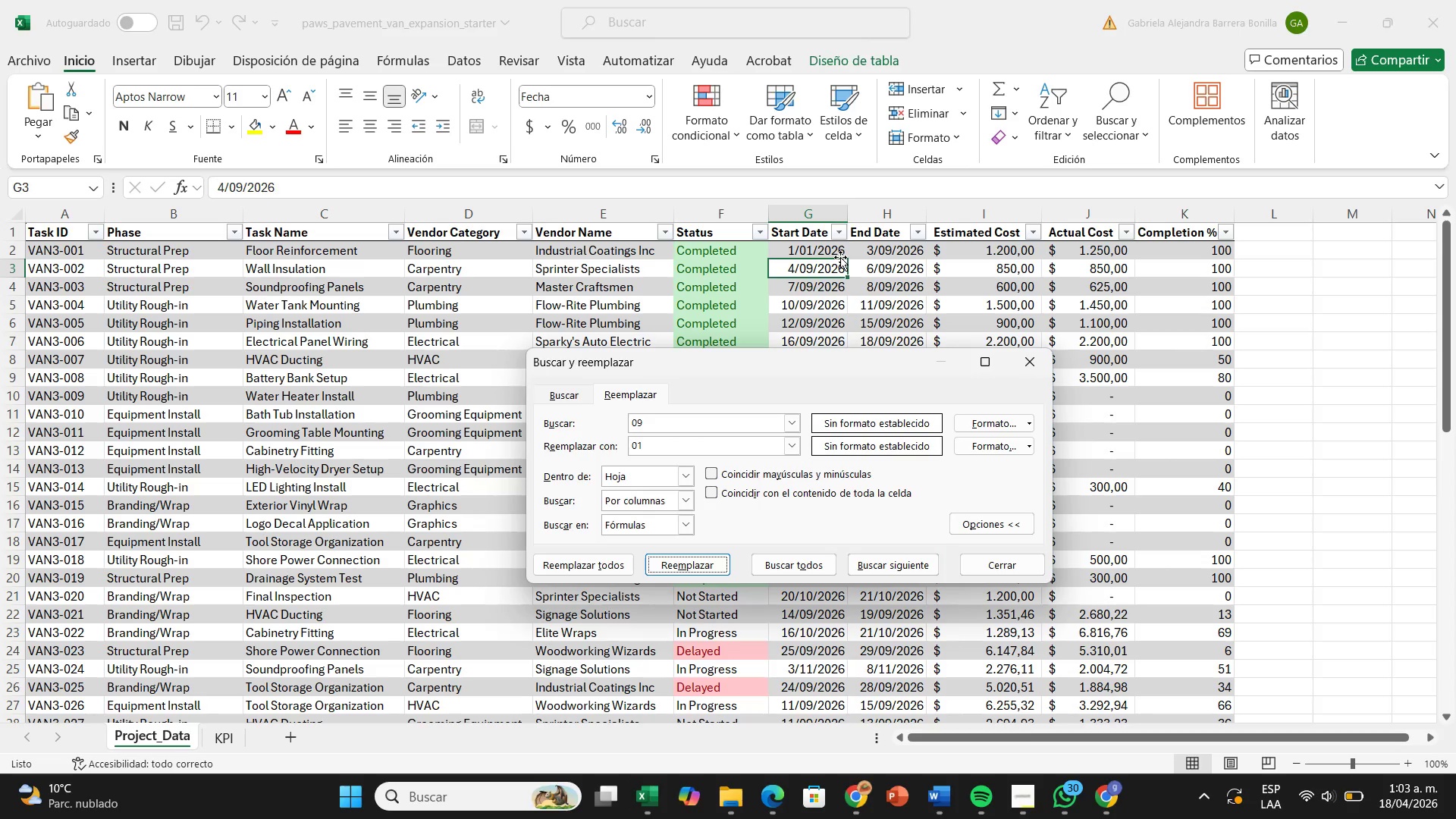 
left_click([839, 253])
 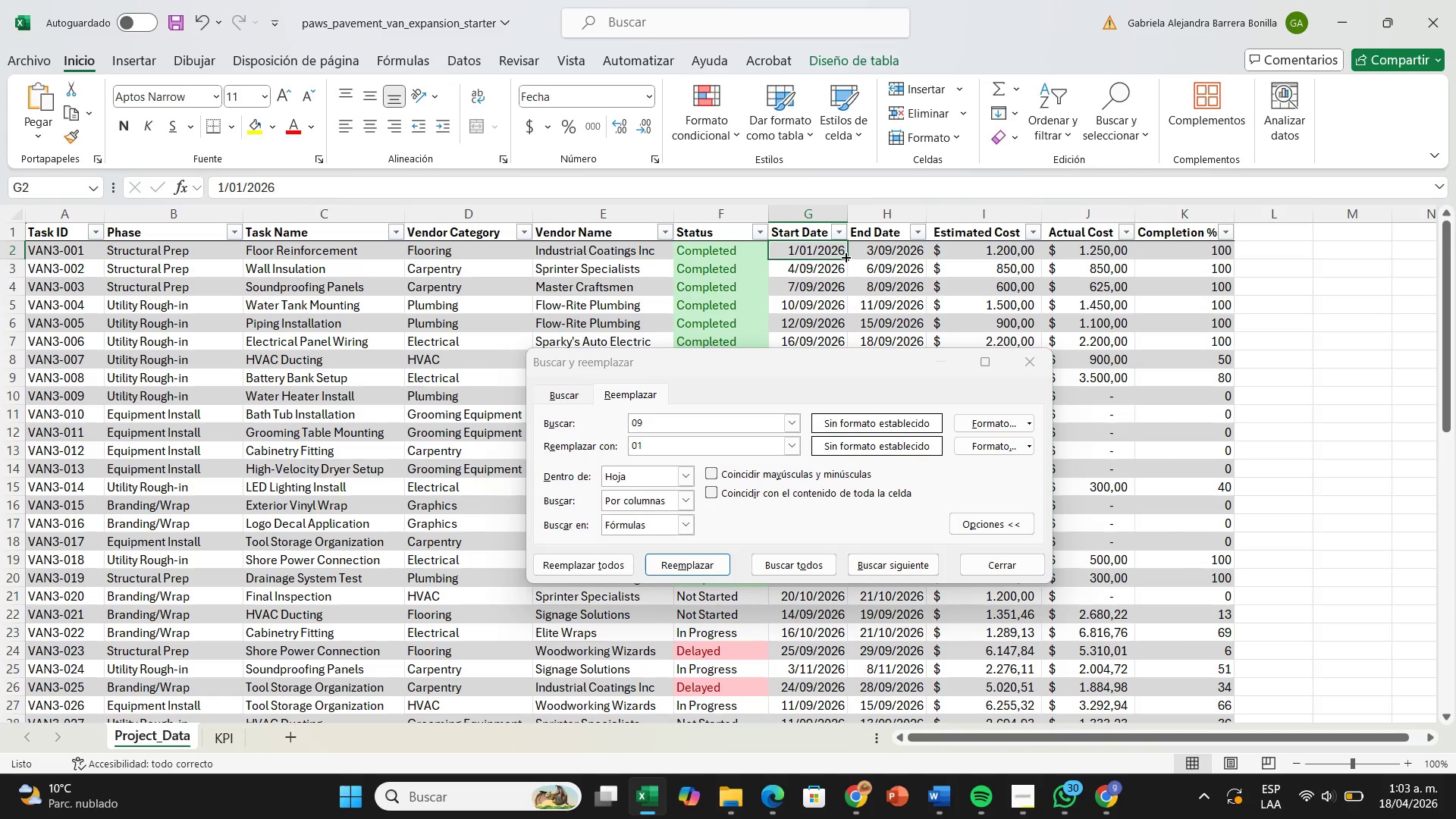 
left_click_drag(start_coordinate=[845, 256], to_coordinate=[845, 314])
 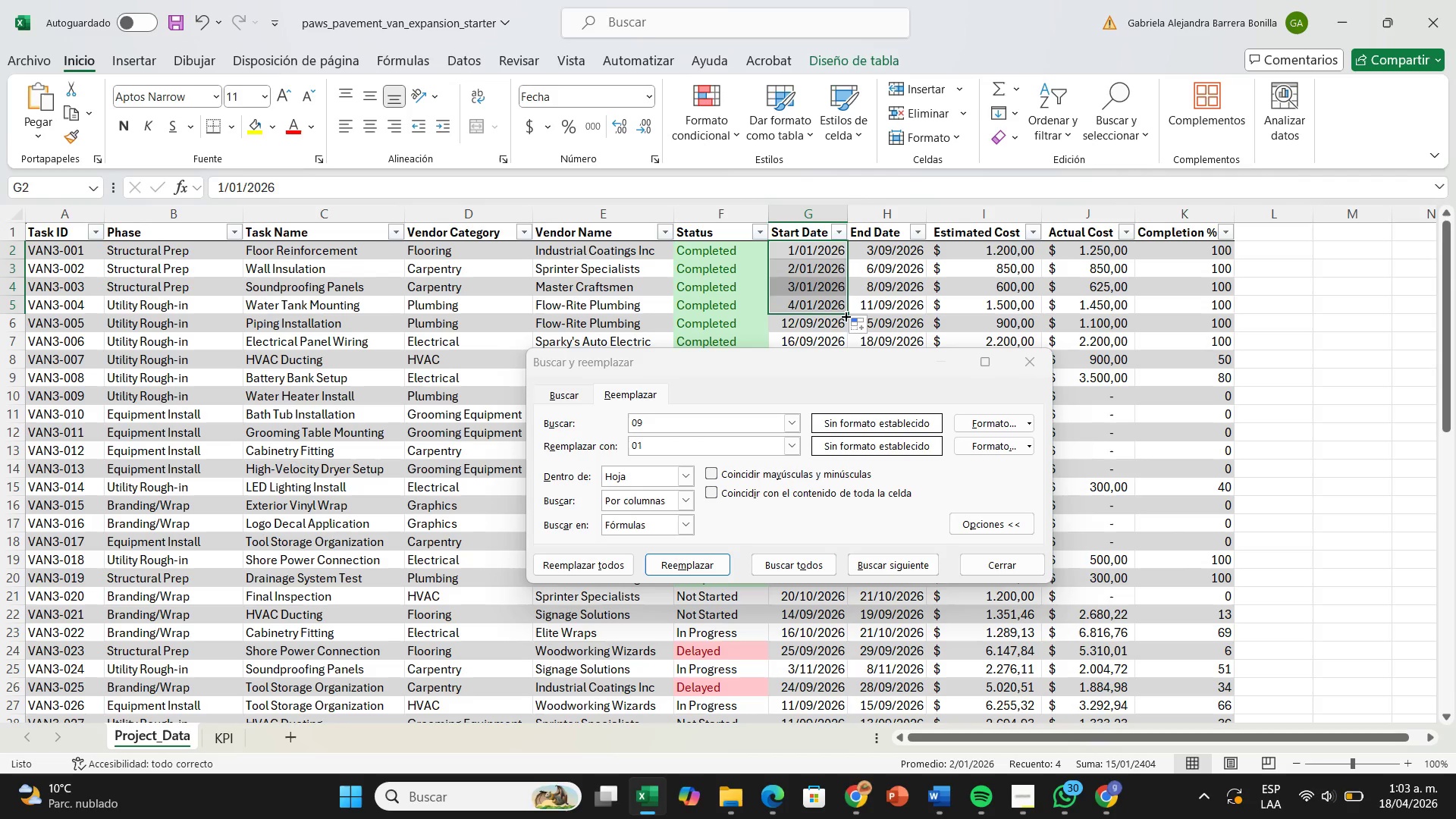 
key(Control+Z)
 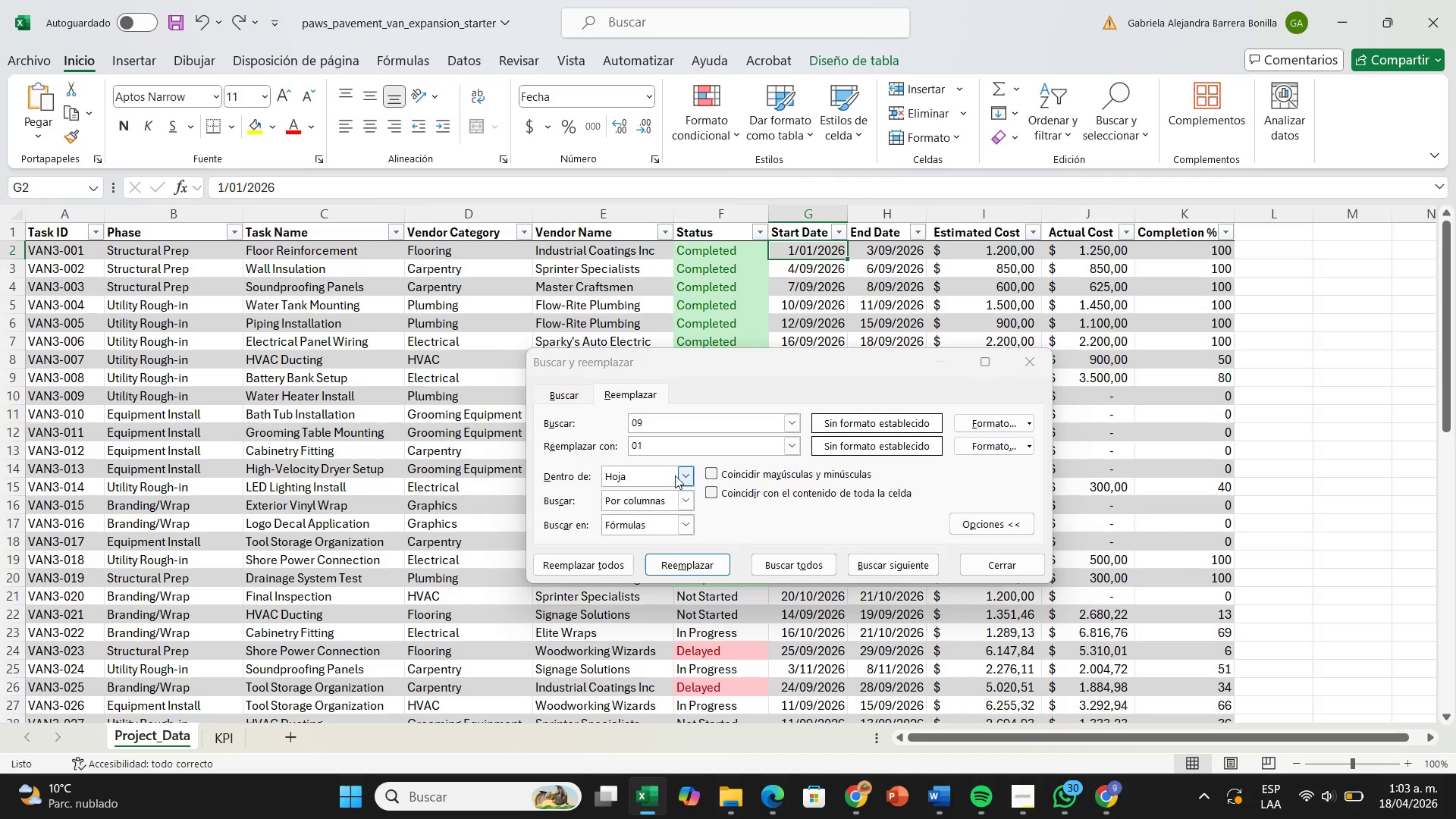 
left_click([686, 472])
 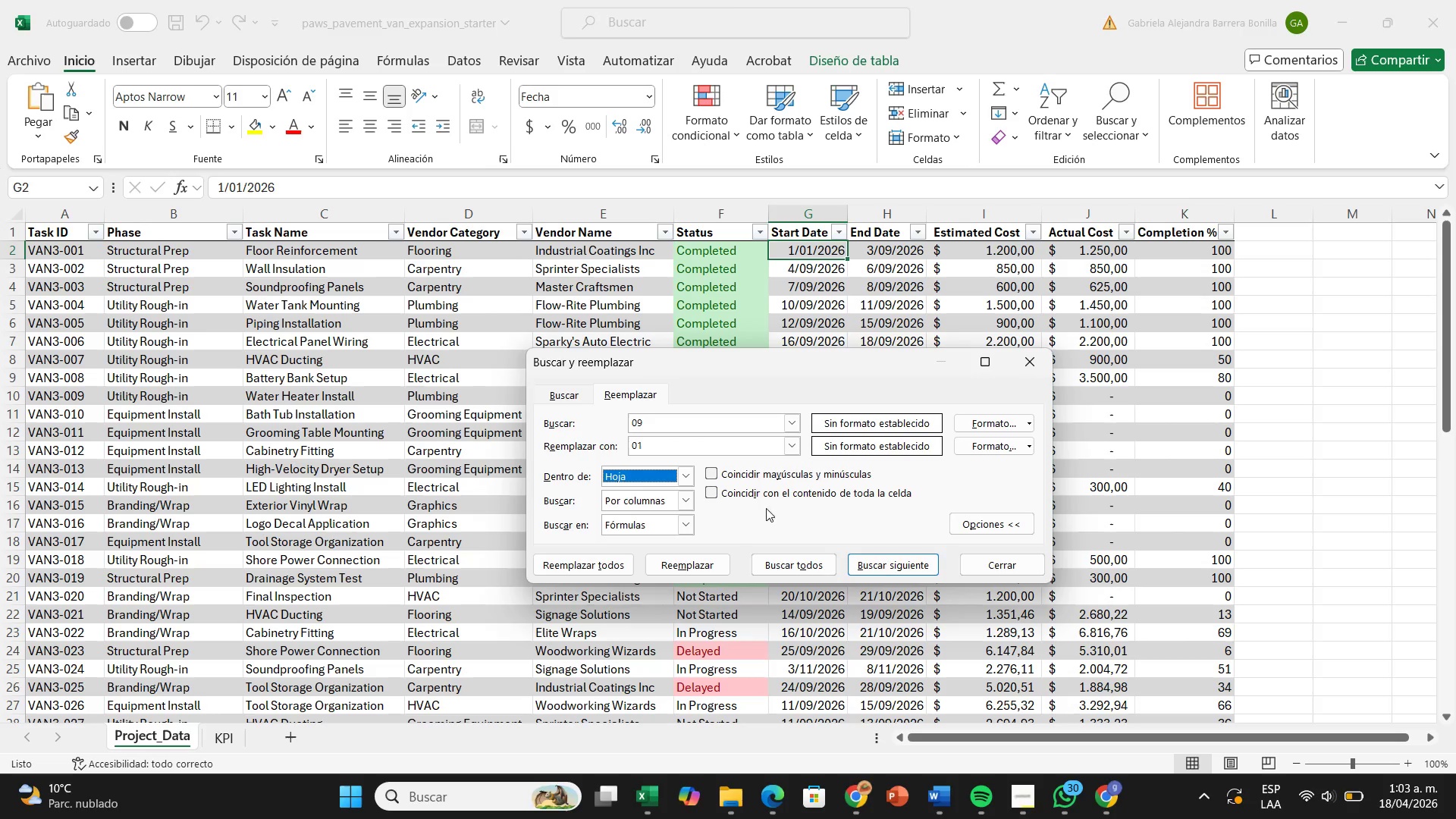 
mouse_move([663, 527])
 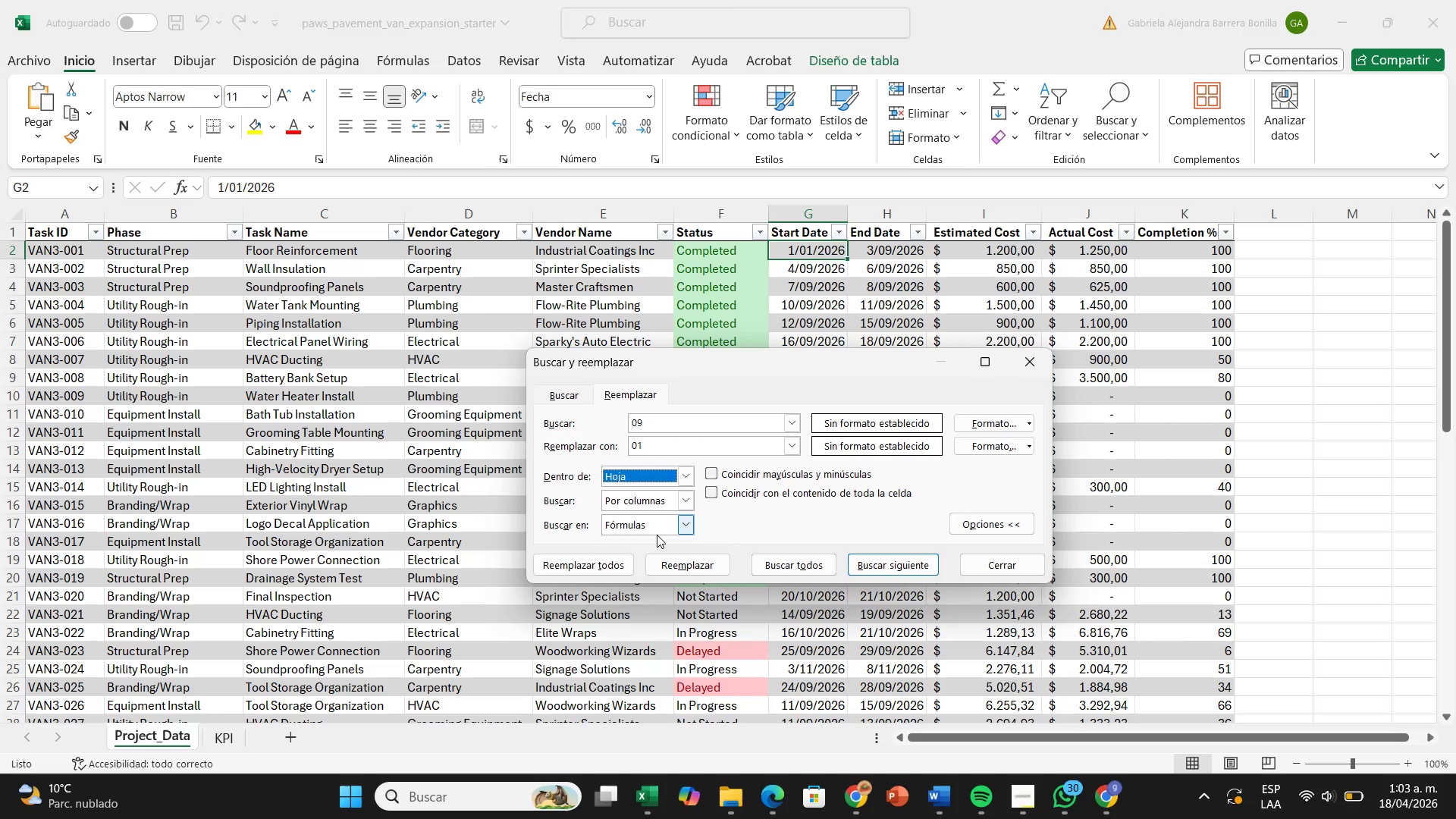 
left_click([657, 535])
 